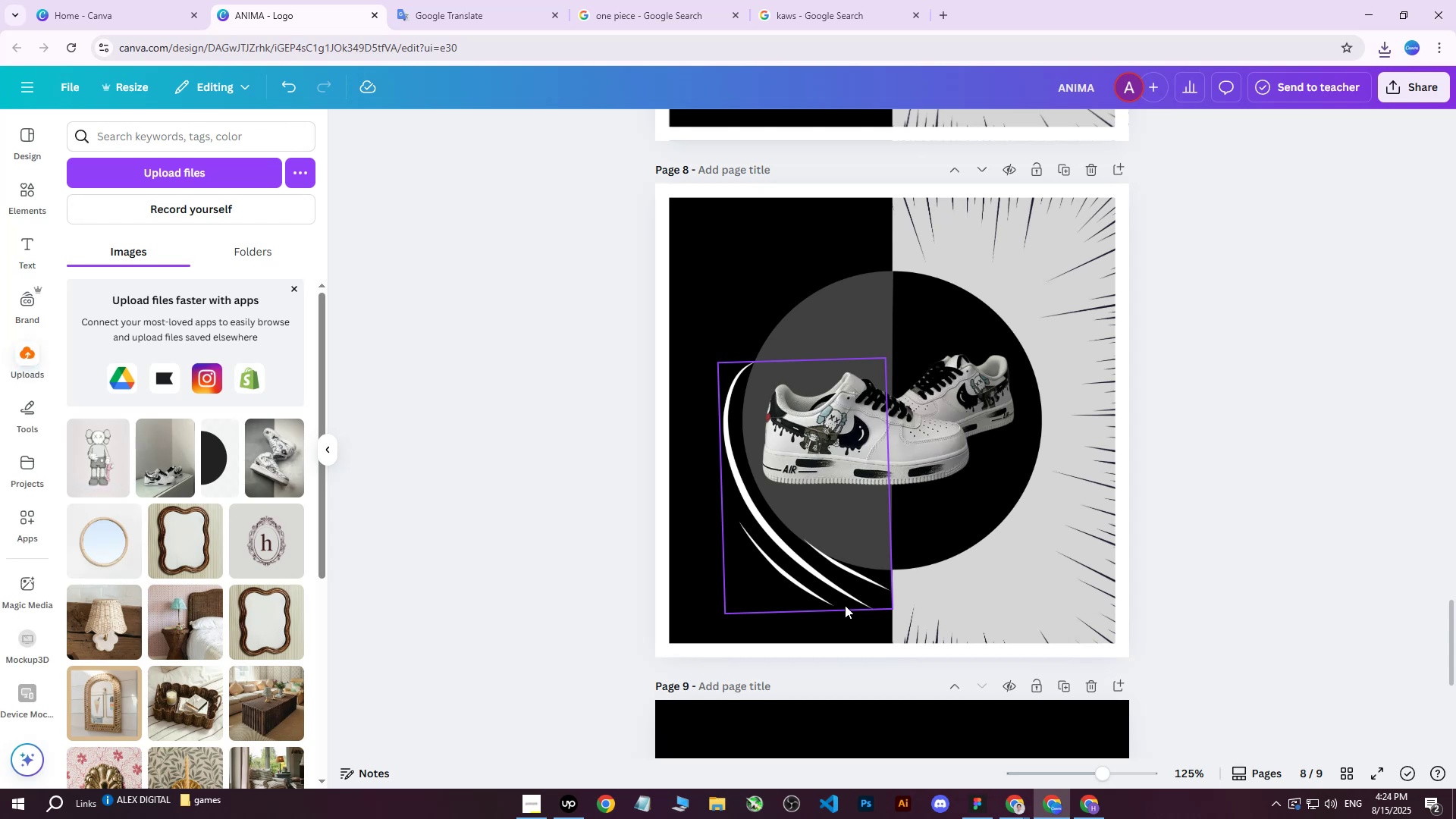 
left_click([106, 470])
 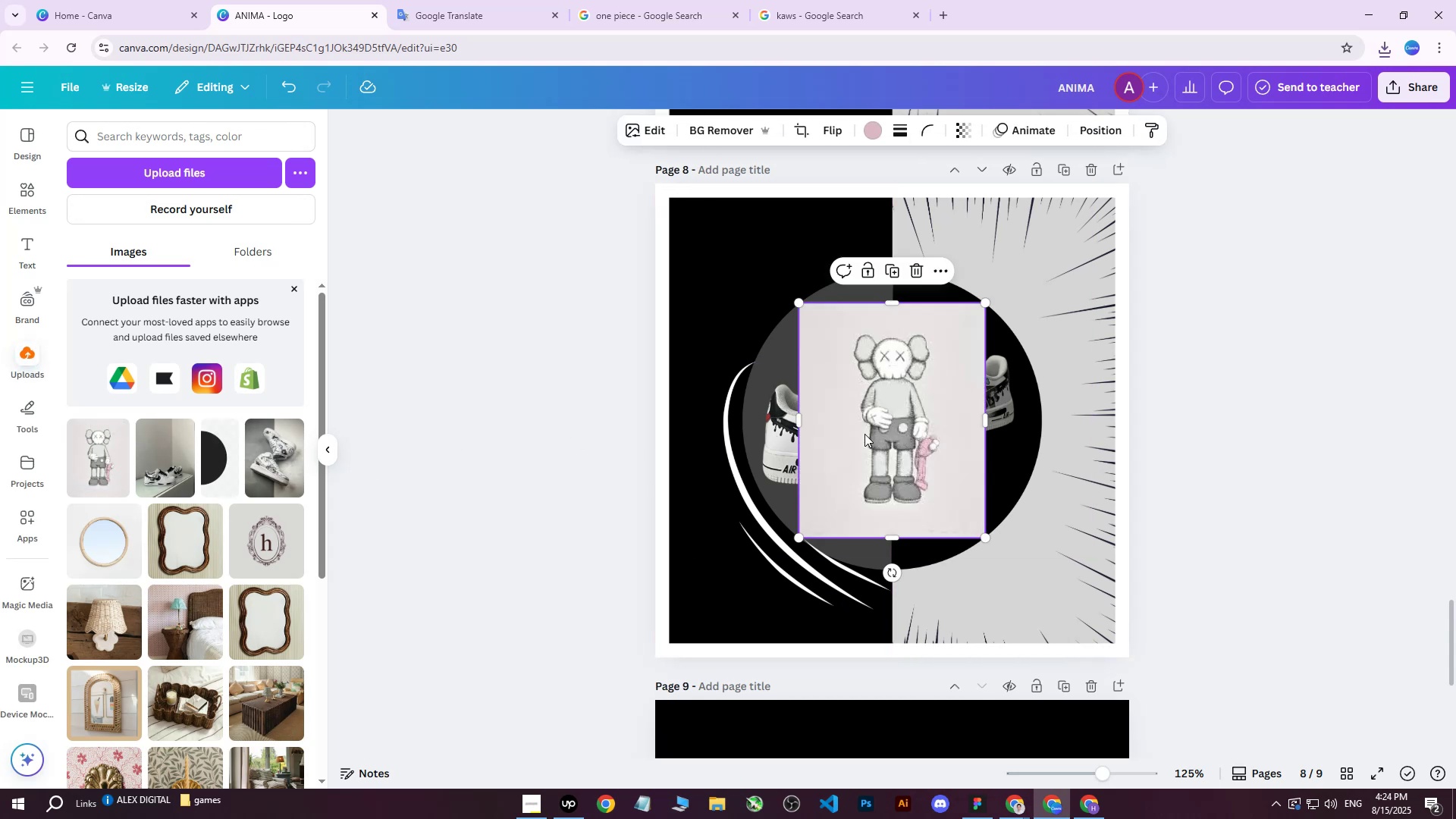 
left_click_drag(start_coordinate=[858, 438], to_coordinate=[740, 421])
 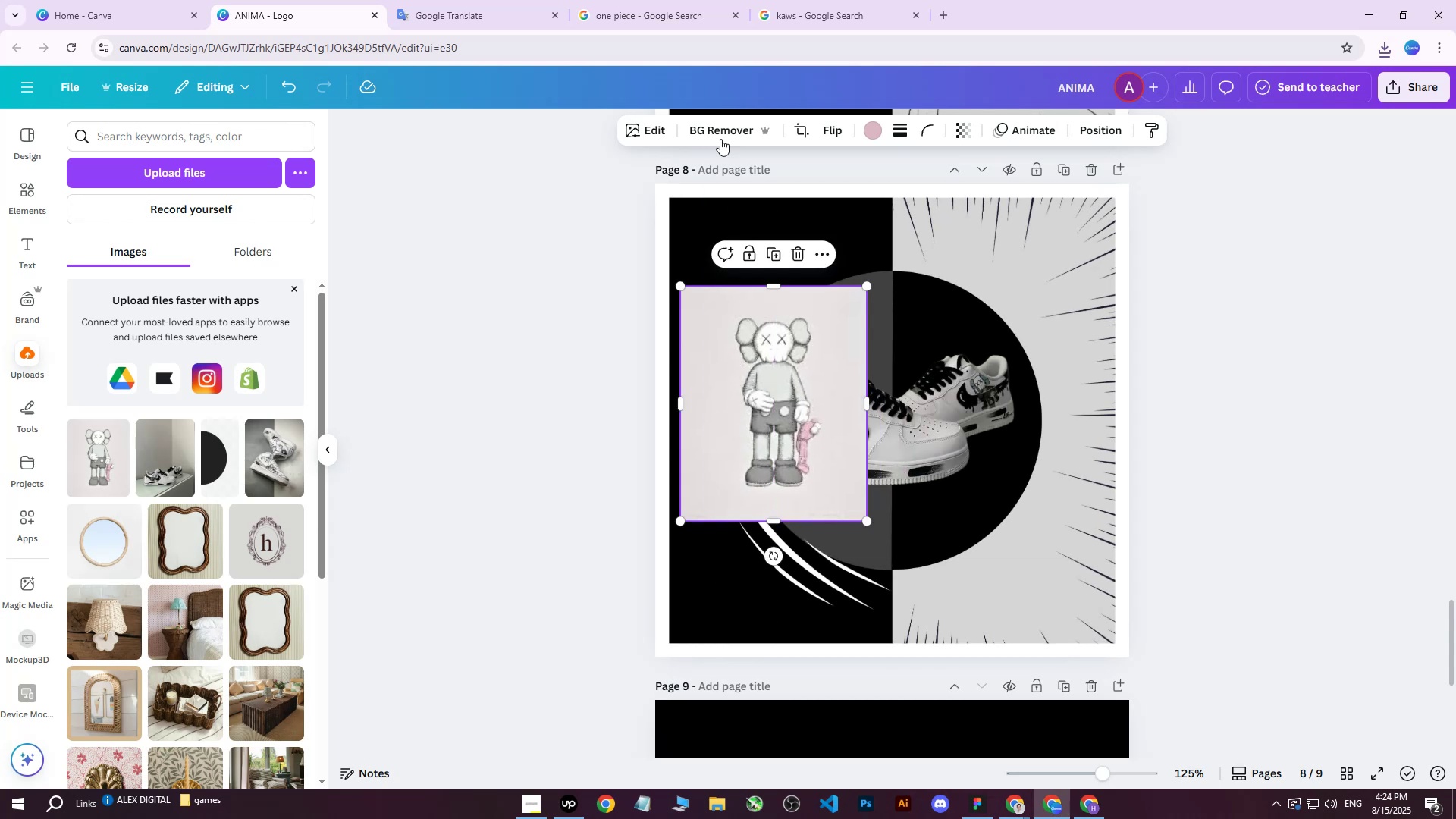 
left_click([713, 133])
 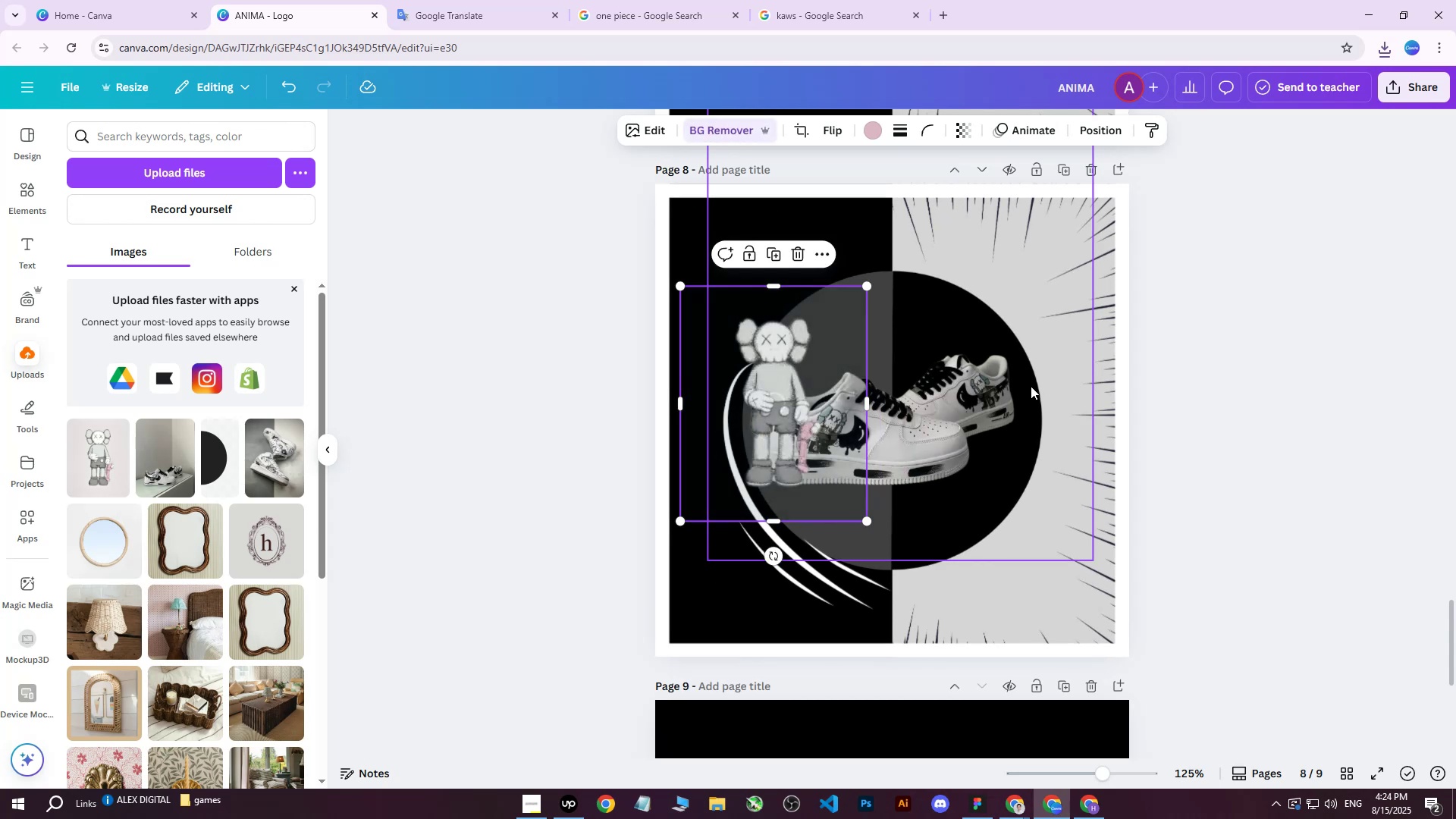 
left_click_drag(start_coordinate=[772, 415], to_coordinate=[721, 328])
 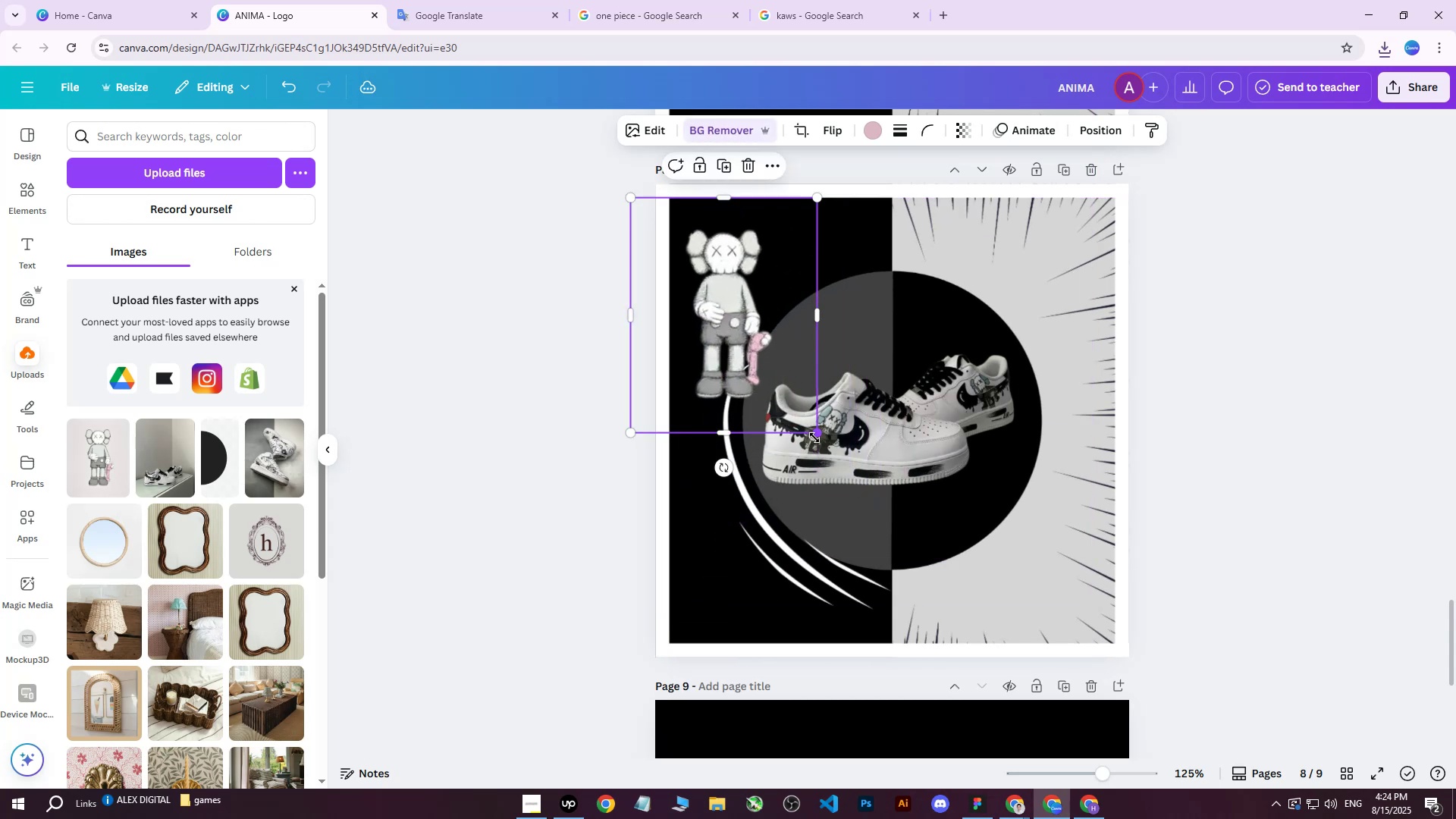 
left_click_drag(start_coordinate=[818, 438], to_coordinate=[820, 415])
 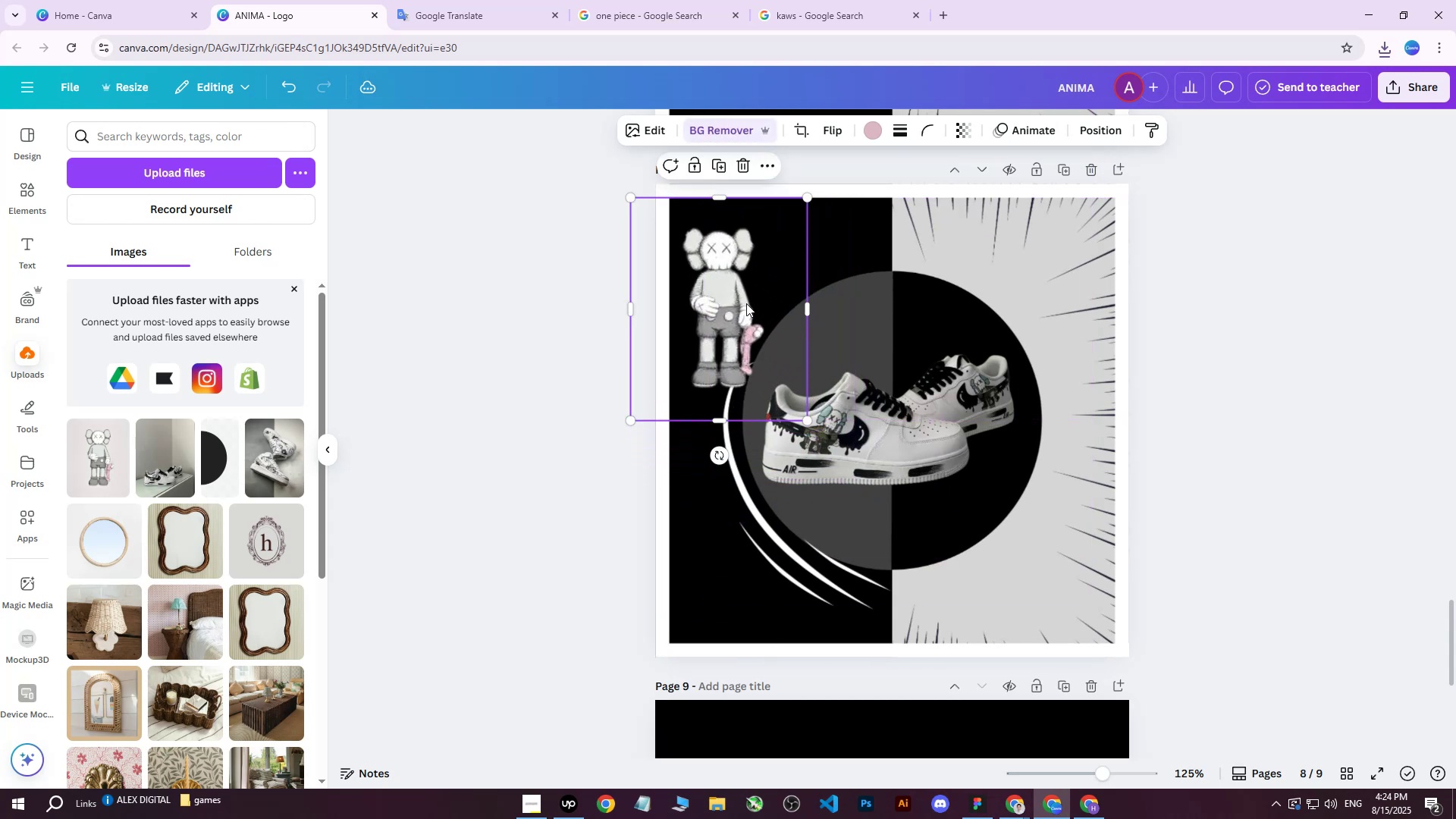 
left_click_drag(start_coordinate=[739, 290], to_coordinate=[727, 276])
 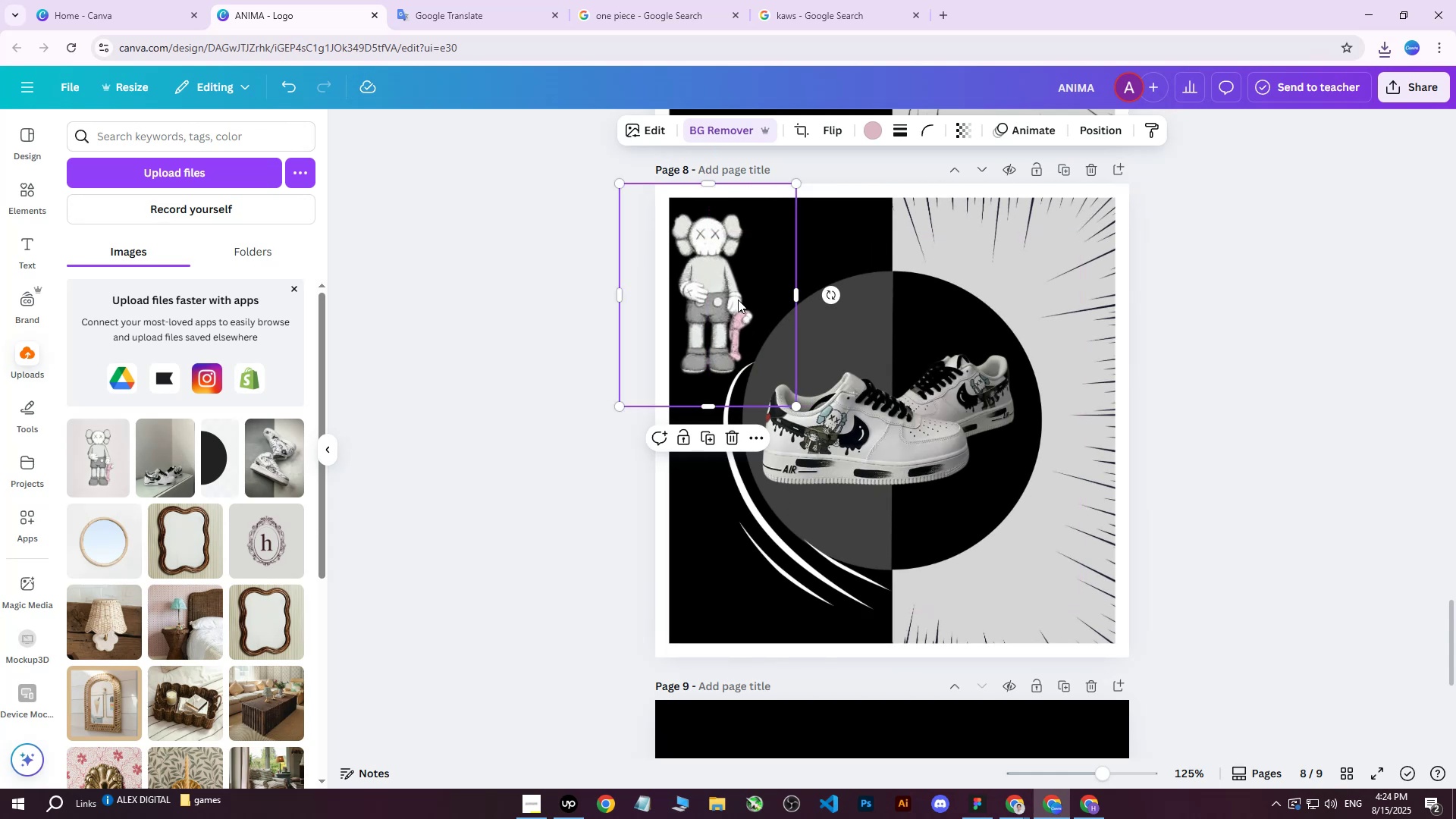 
wait(7.16)
 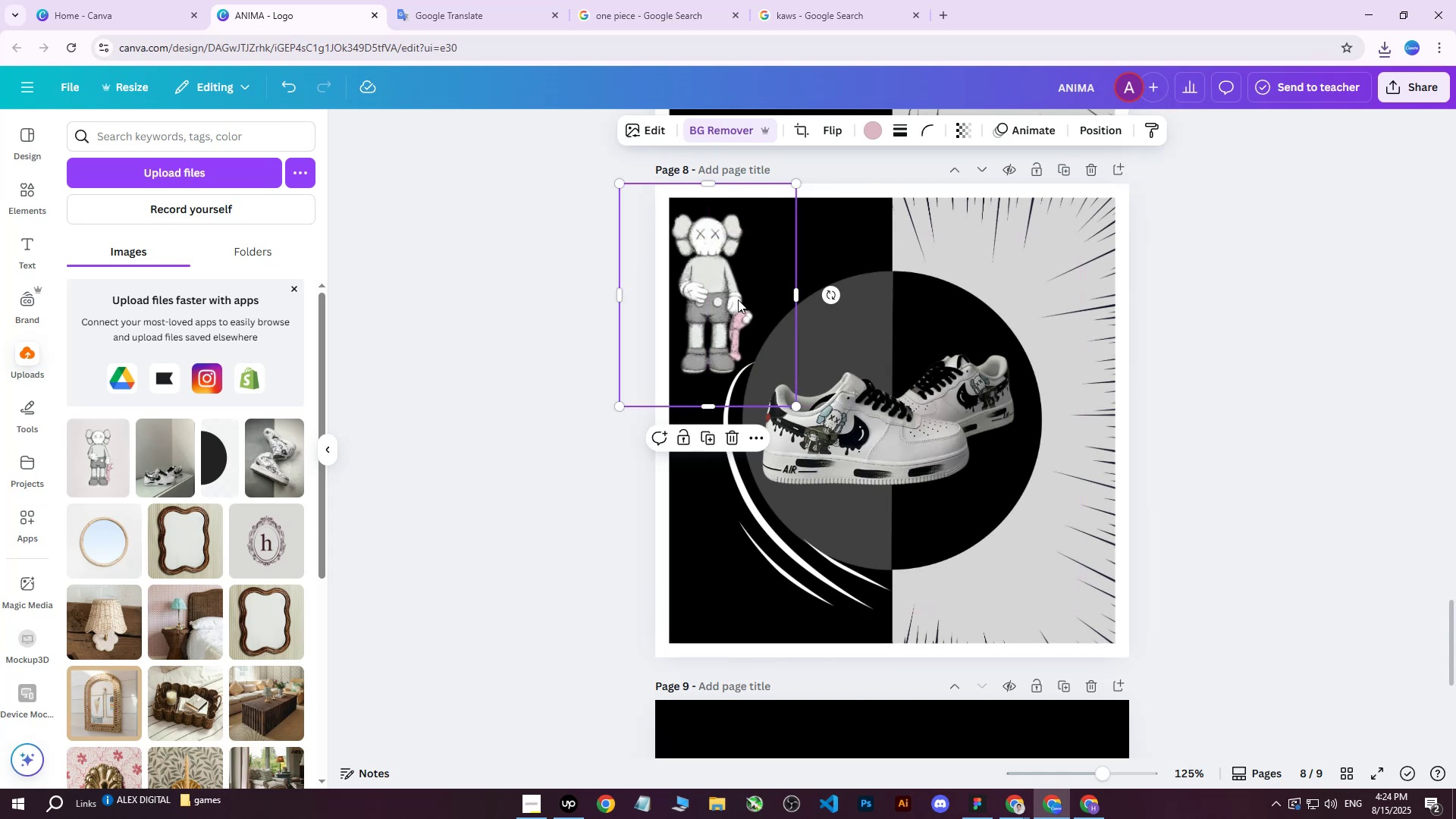 
left_click([940, 432])
 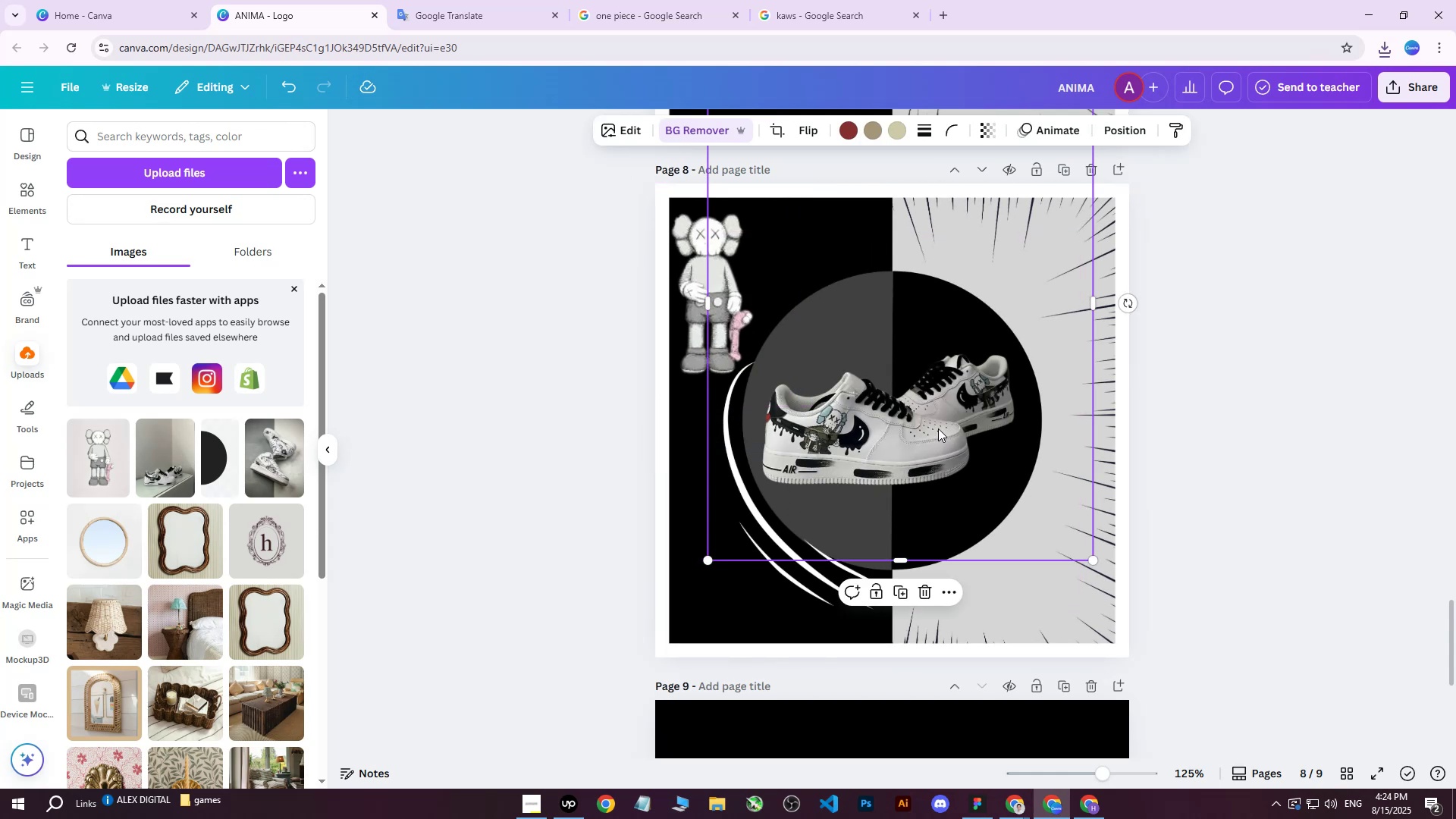 
hold_key(key=ControlLeft, duration=1.5)
scroll: coordinate [938, 428], scroll_direction: down, amount: 1.0
 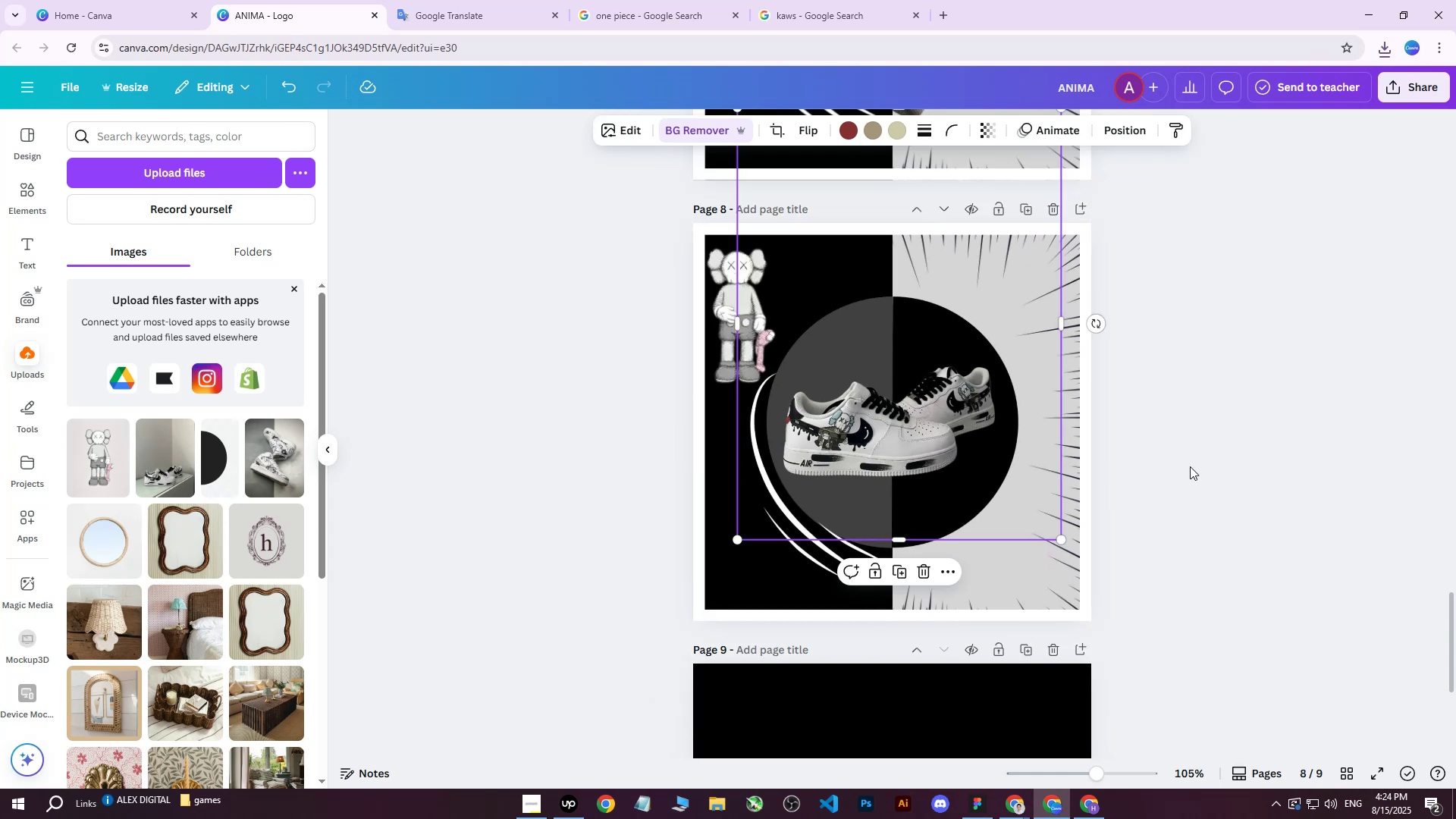 
scroll: coordinate [1195, 462], scroll_direction: up, amount: 2.0
 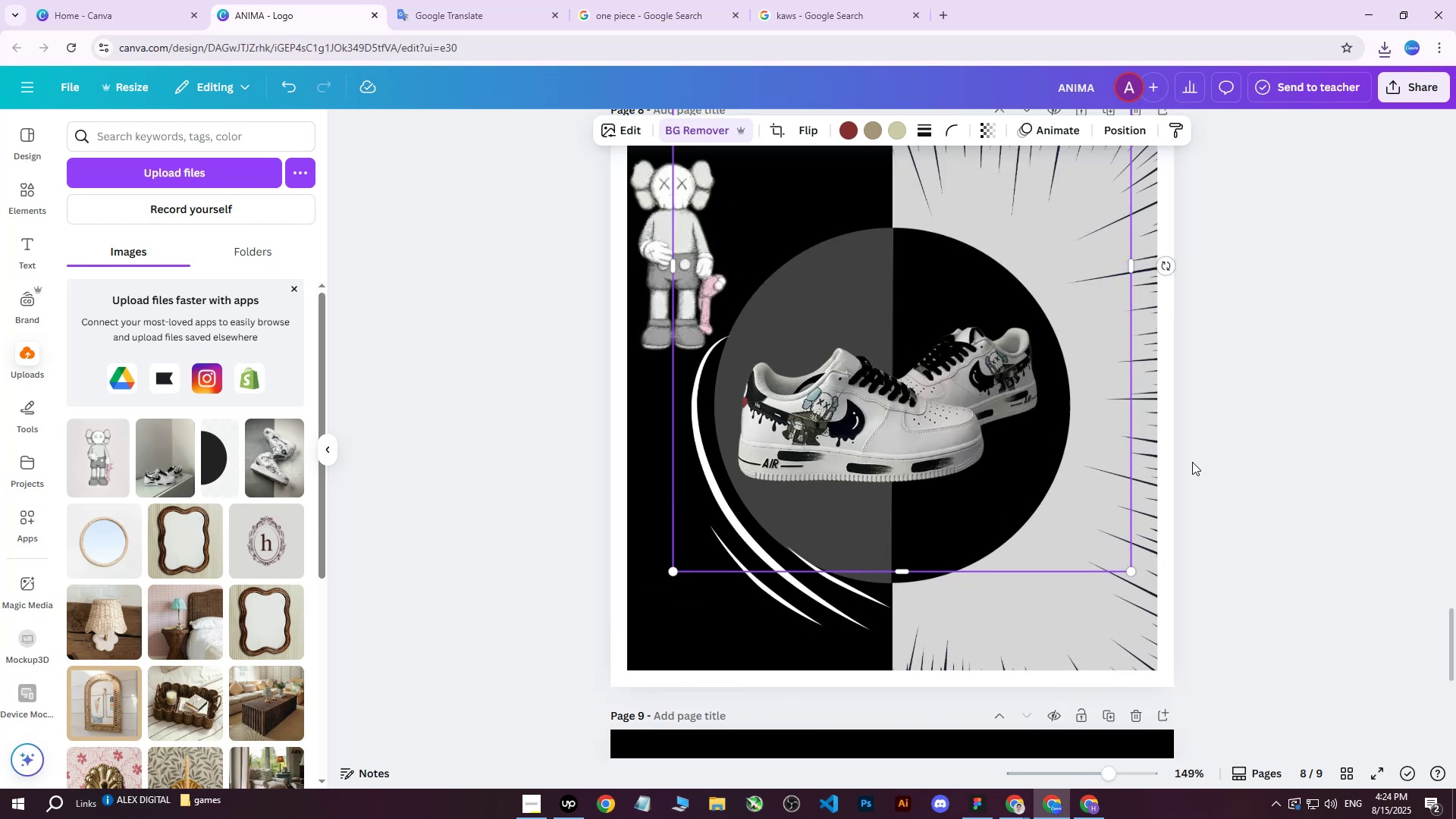 
hold_key(key=ControlLeft, duration=0.89)
scroll: coordinate [1191, 461], scroll_direction: down, amount: 2.0
 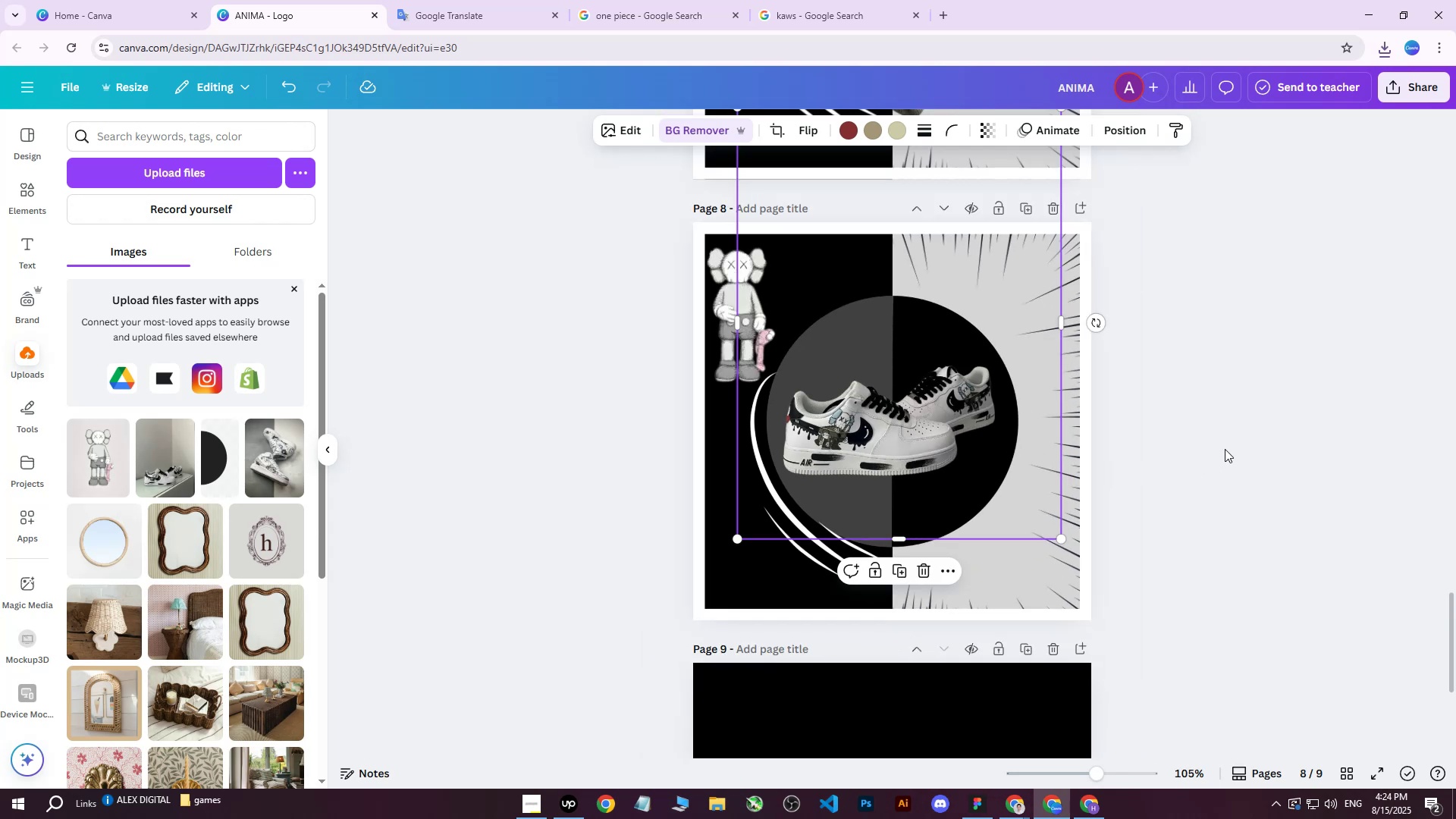 
hold_key(key=ControlLeft, duration=1.54)
scroll: coordinate [1257, 386], scroll_direction: up, amount: 3.0
 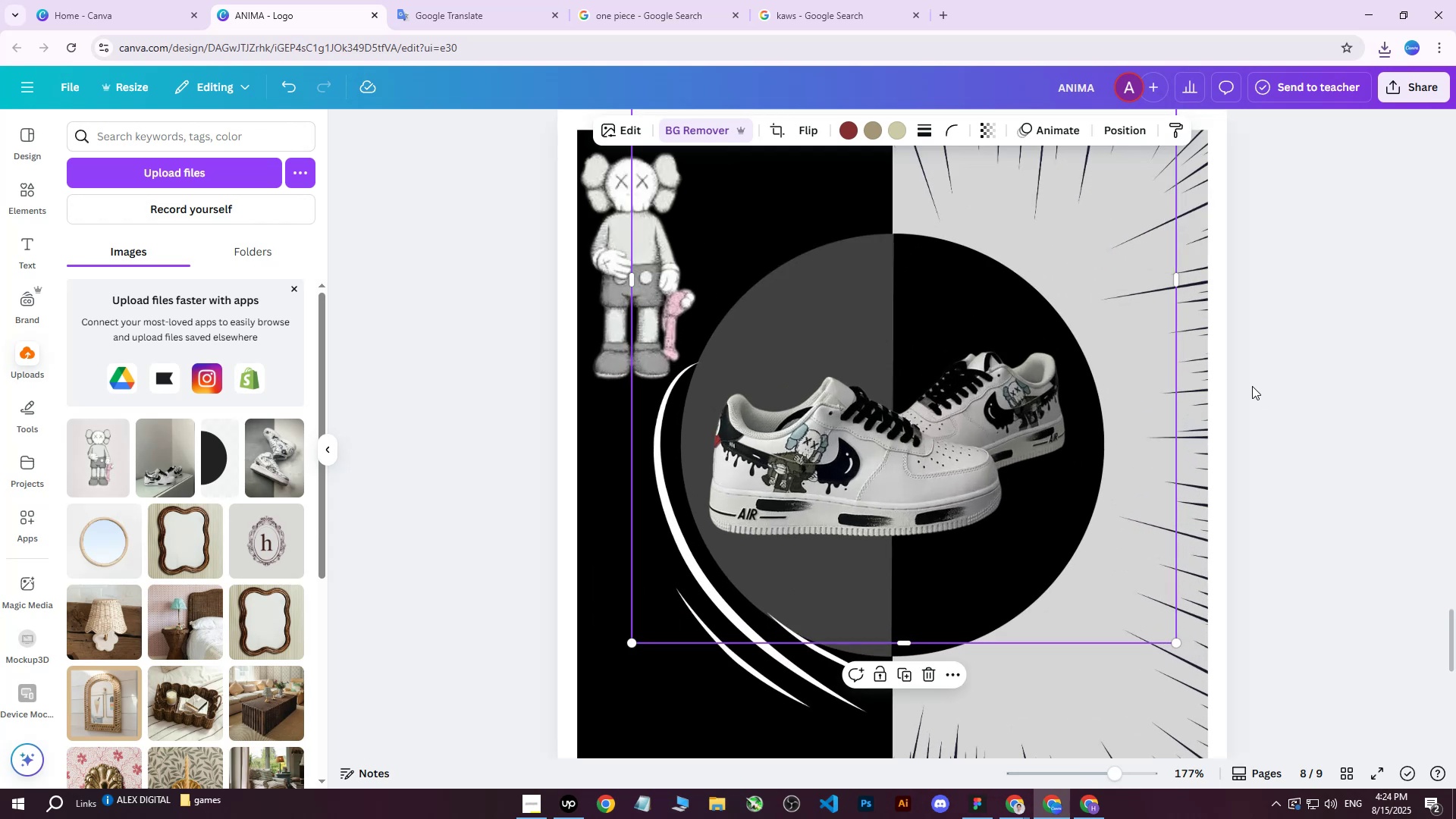 
scroll: coordinate [1252, 386], scroll_direction: down, amount: 2.0
 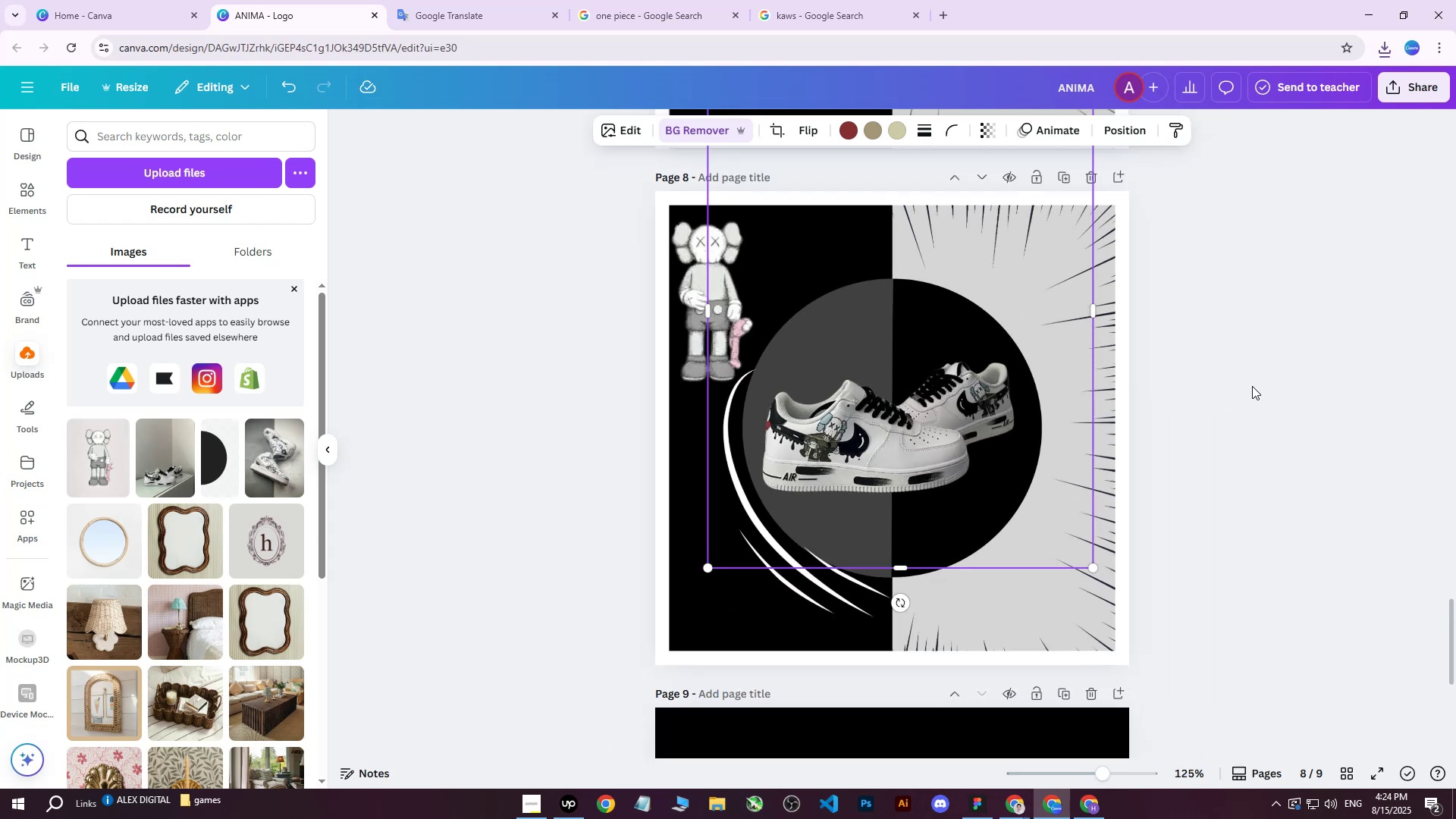 
key(Control+ControlLeft)
 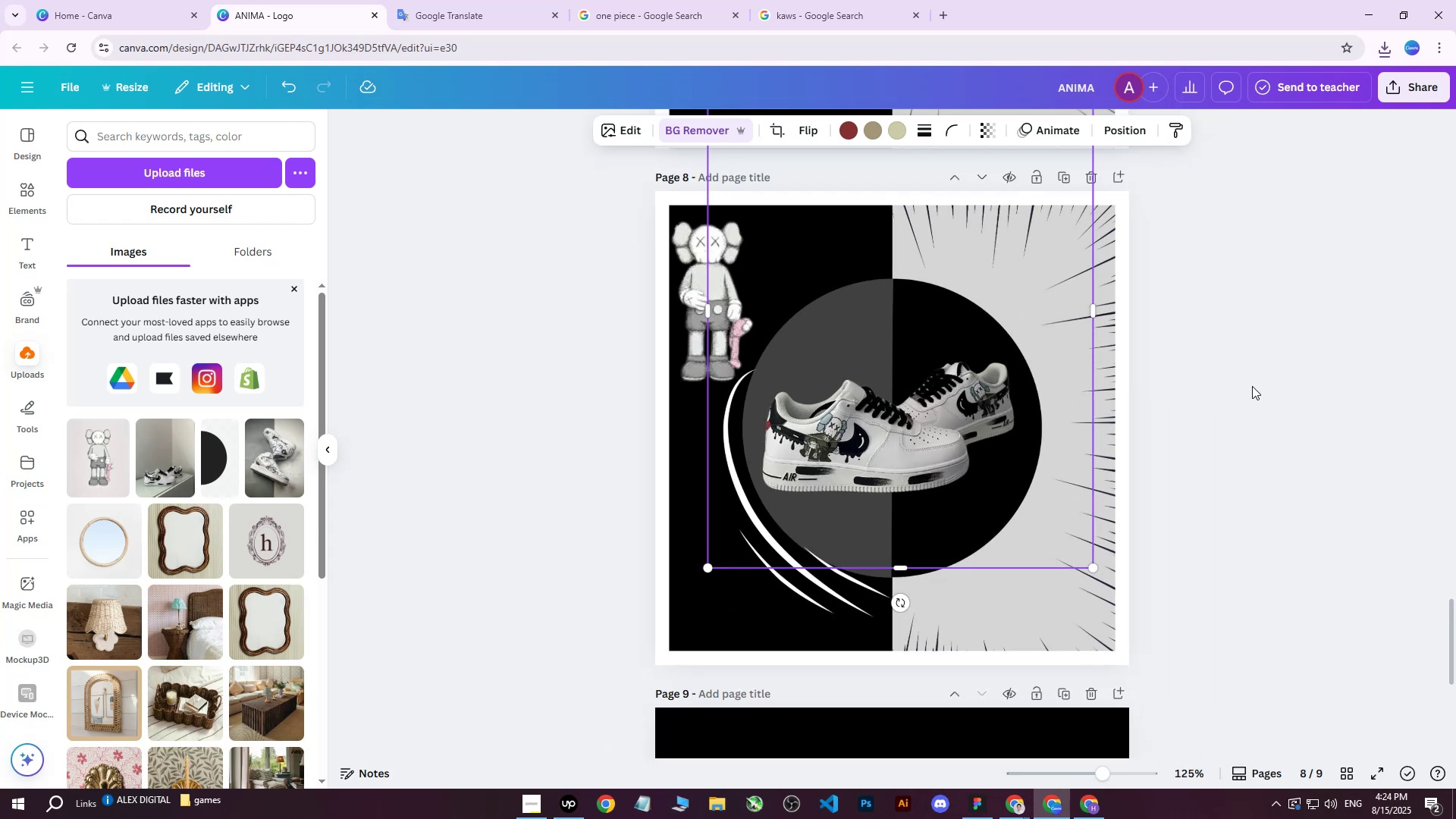 
key(Control+ControlLeft)
 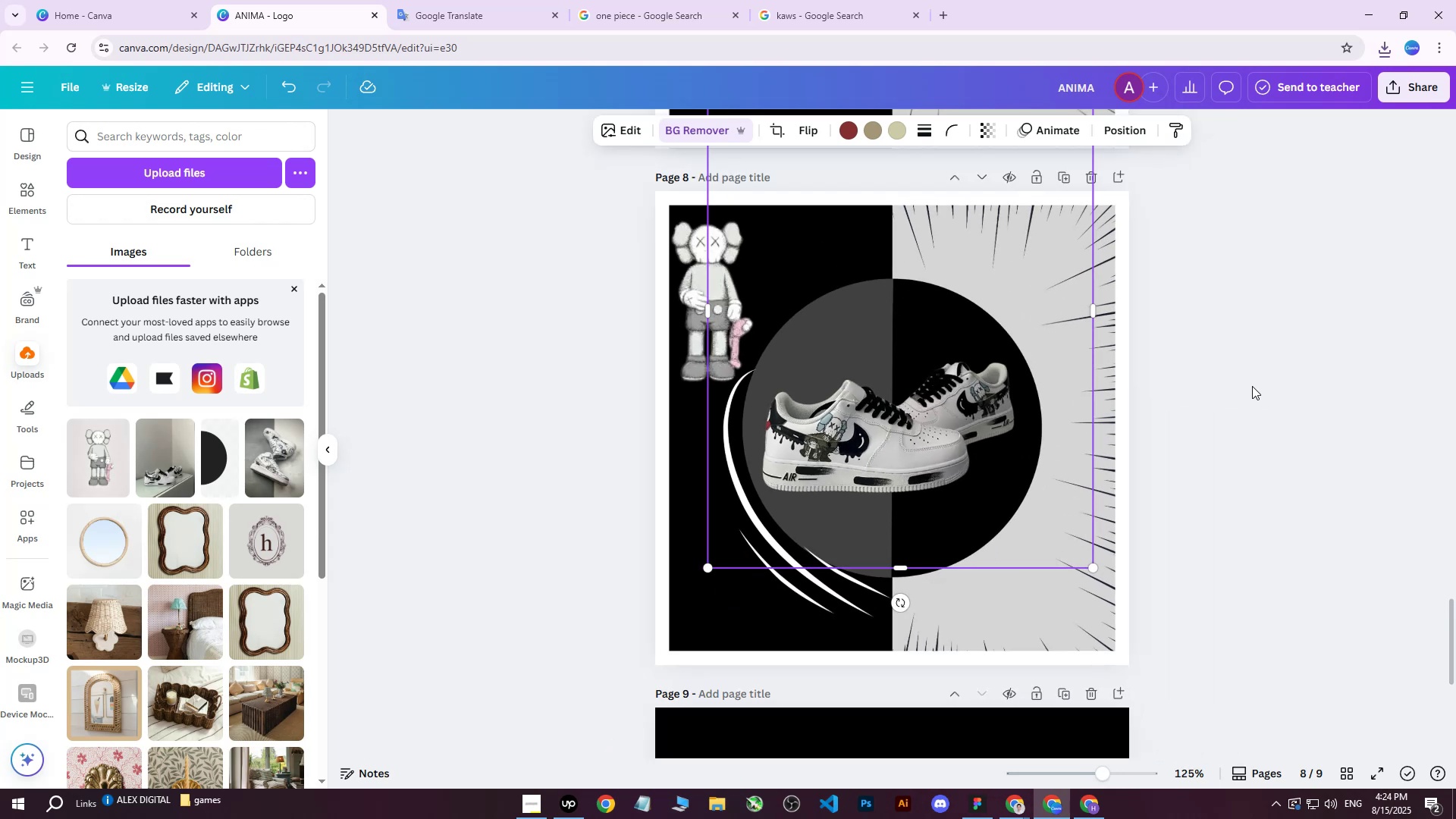 
key(Control+ControlLeft)
 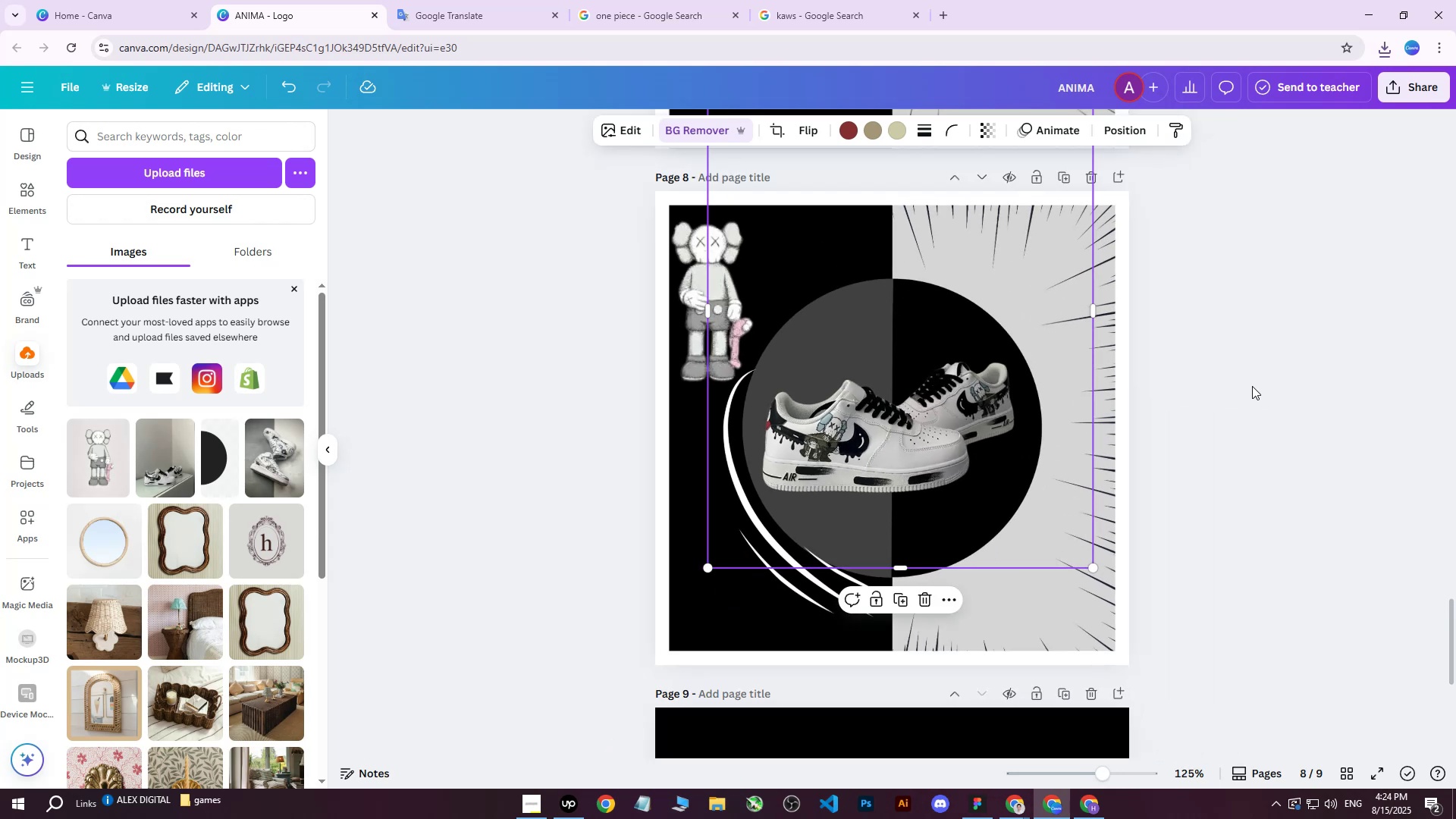 
key(Control+ControlLeft)
 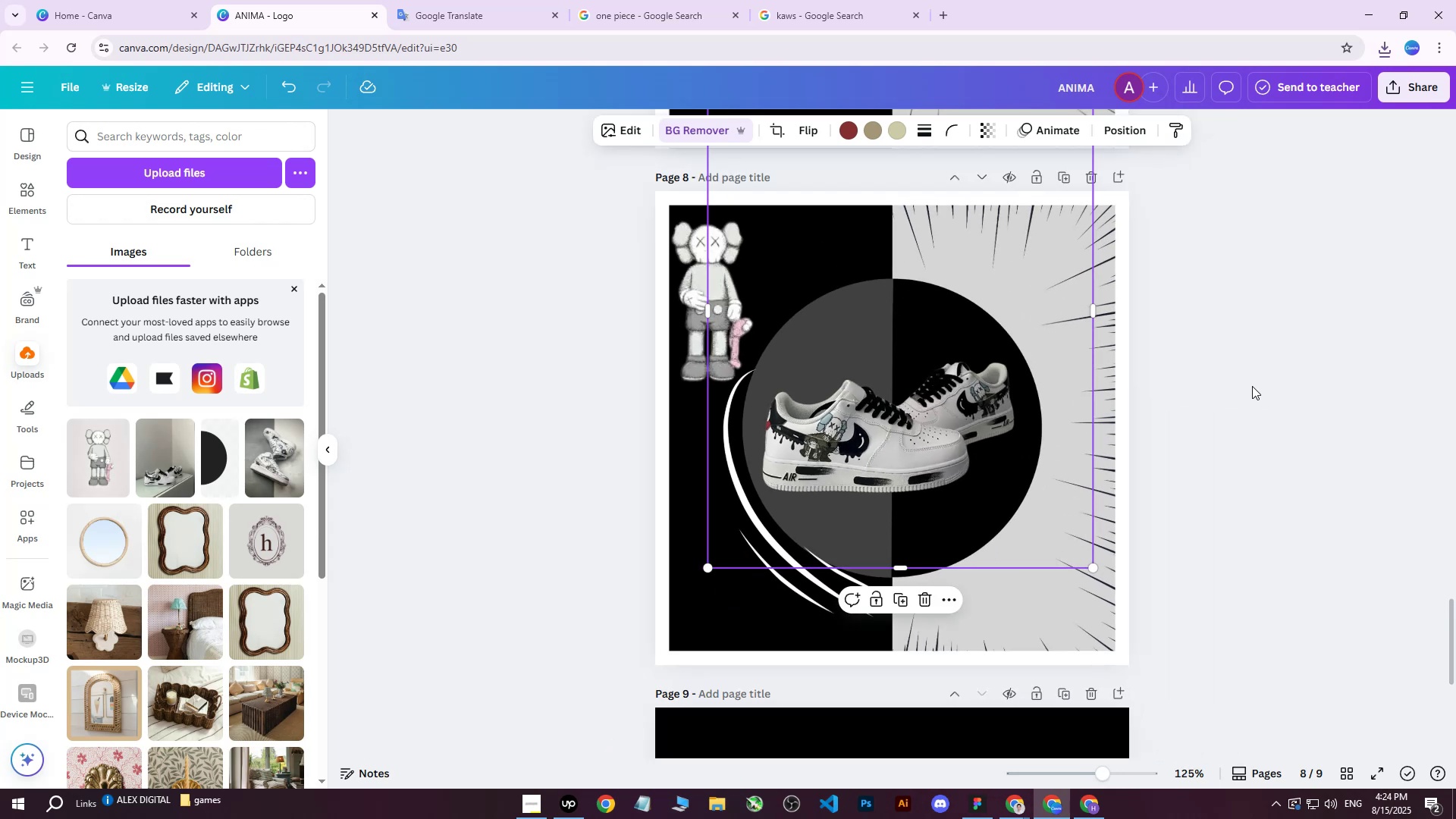 
key(Control+ControlLeft)
 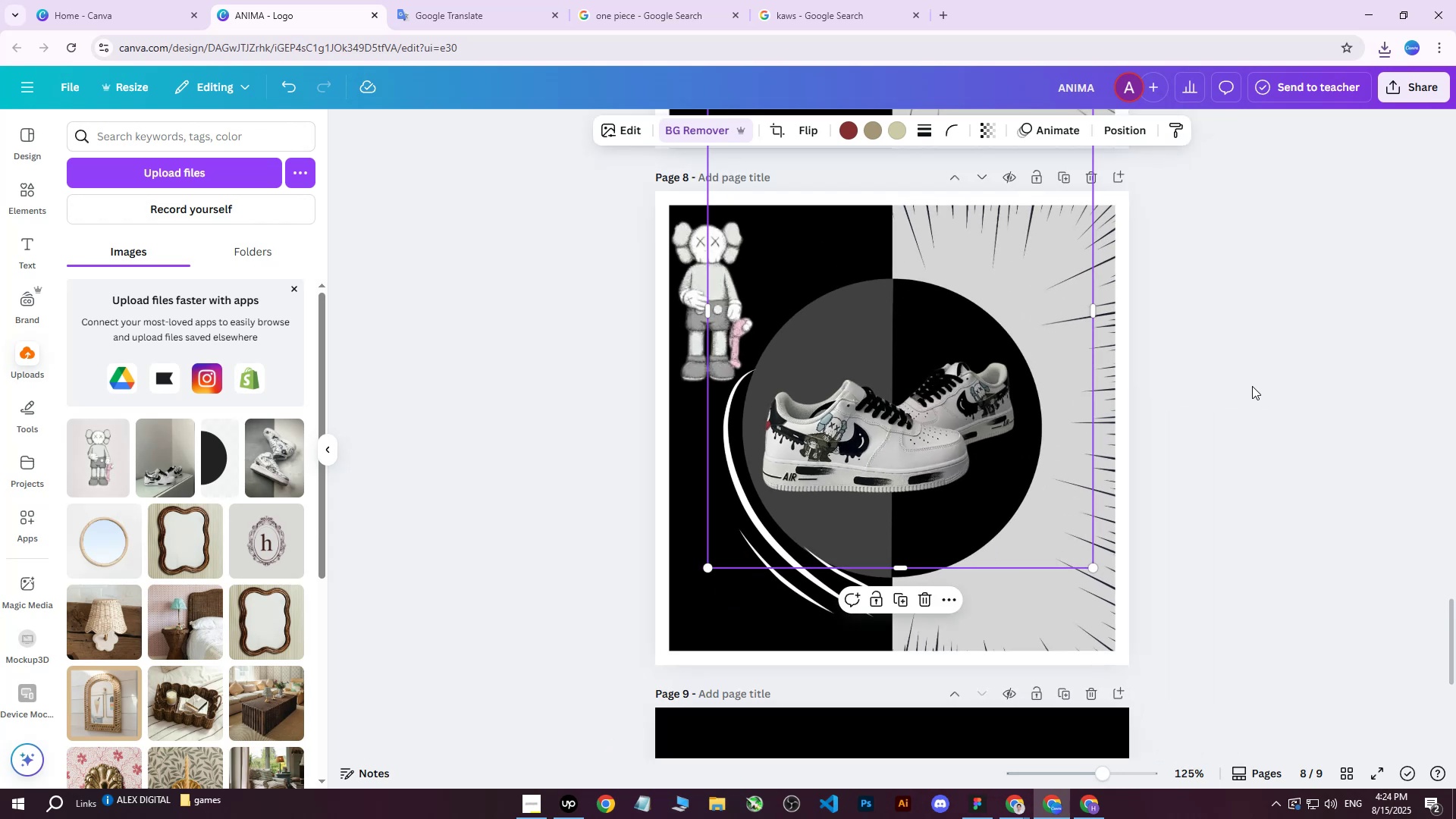 
key(Control+ControlLeft)
 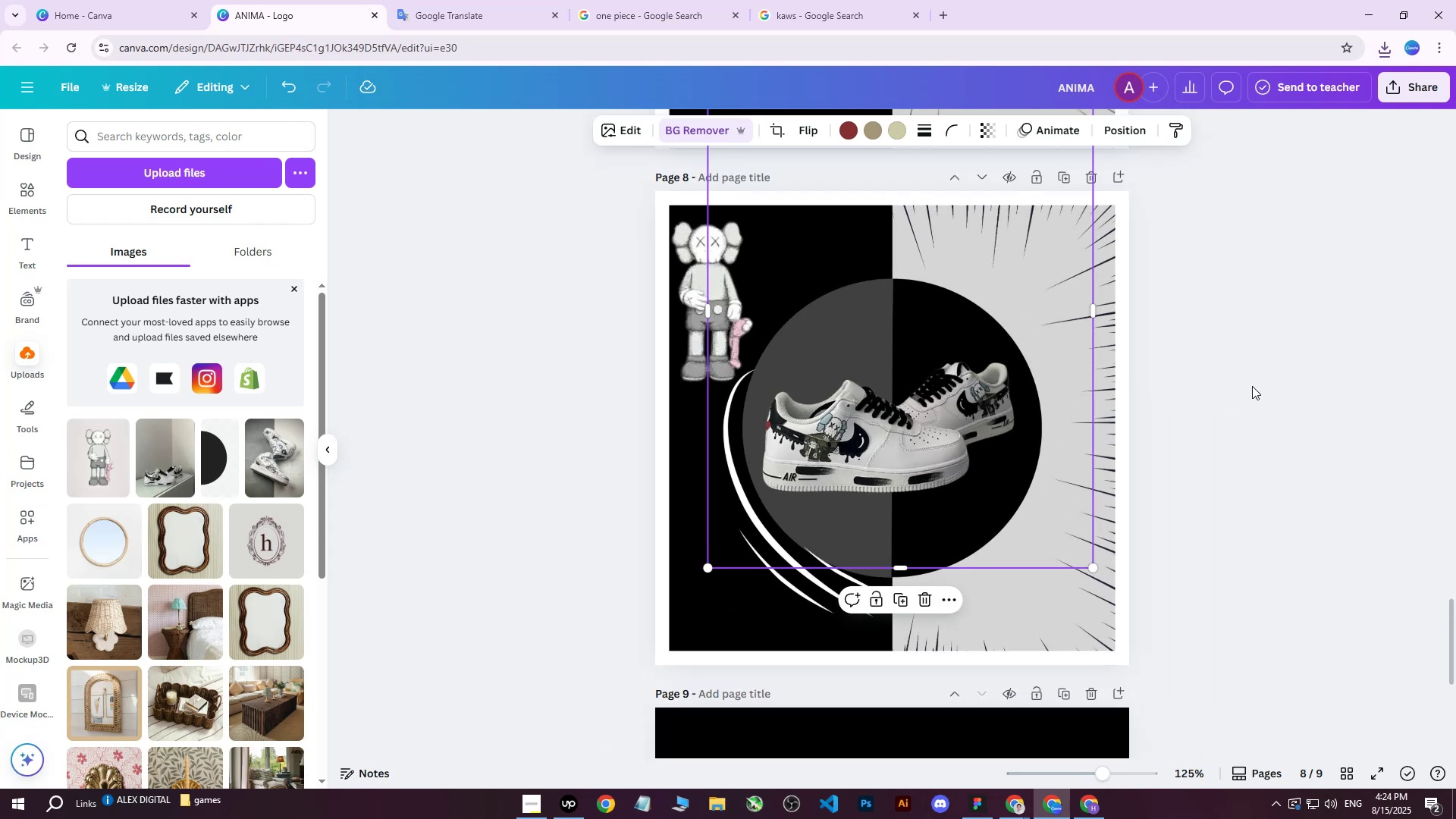 
key(Control+ControlLeft)
 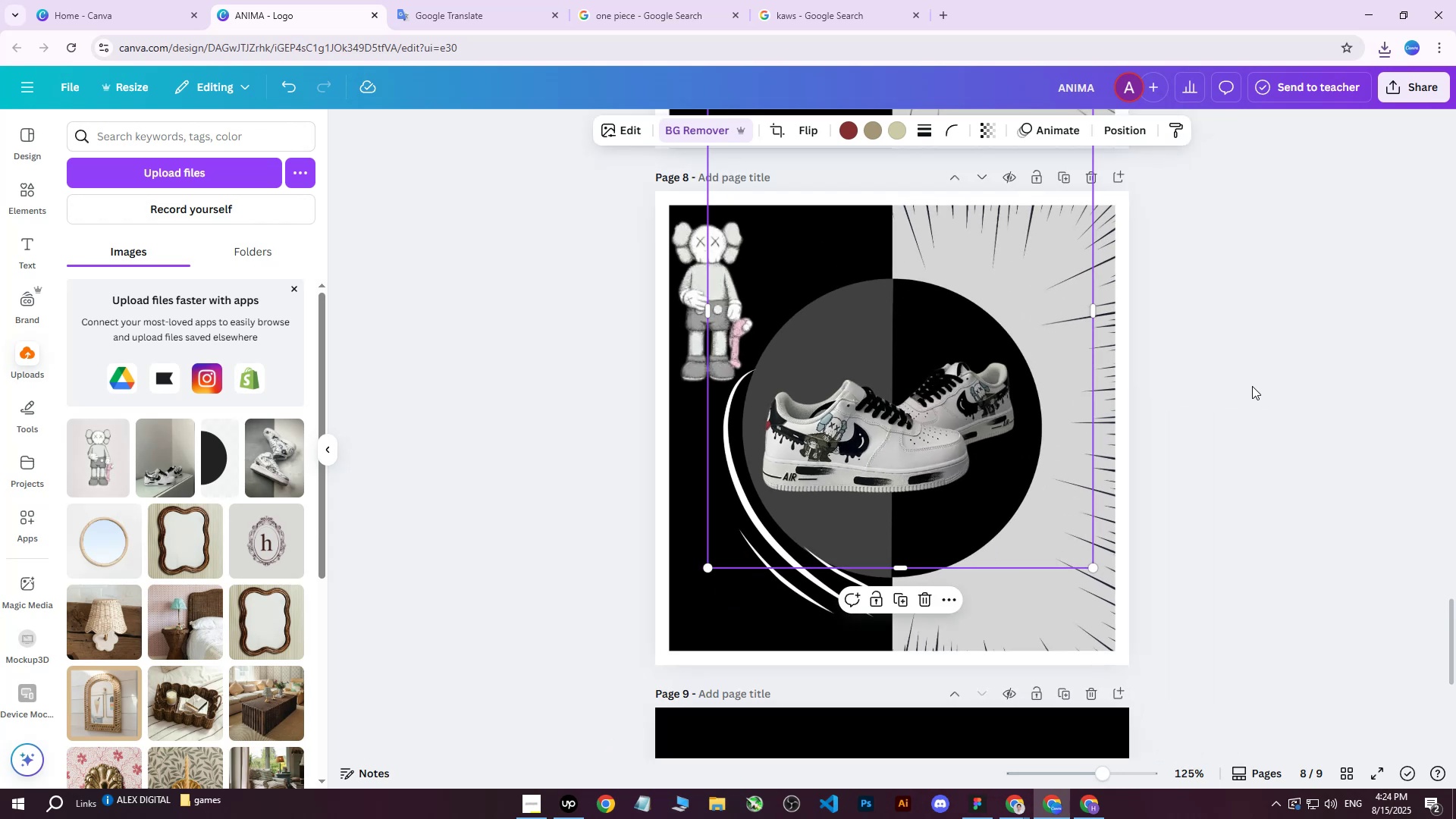 
key(Control+ControlLeft)
 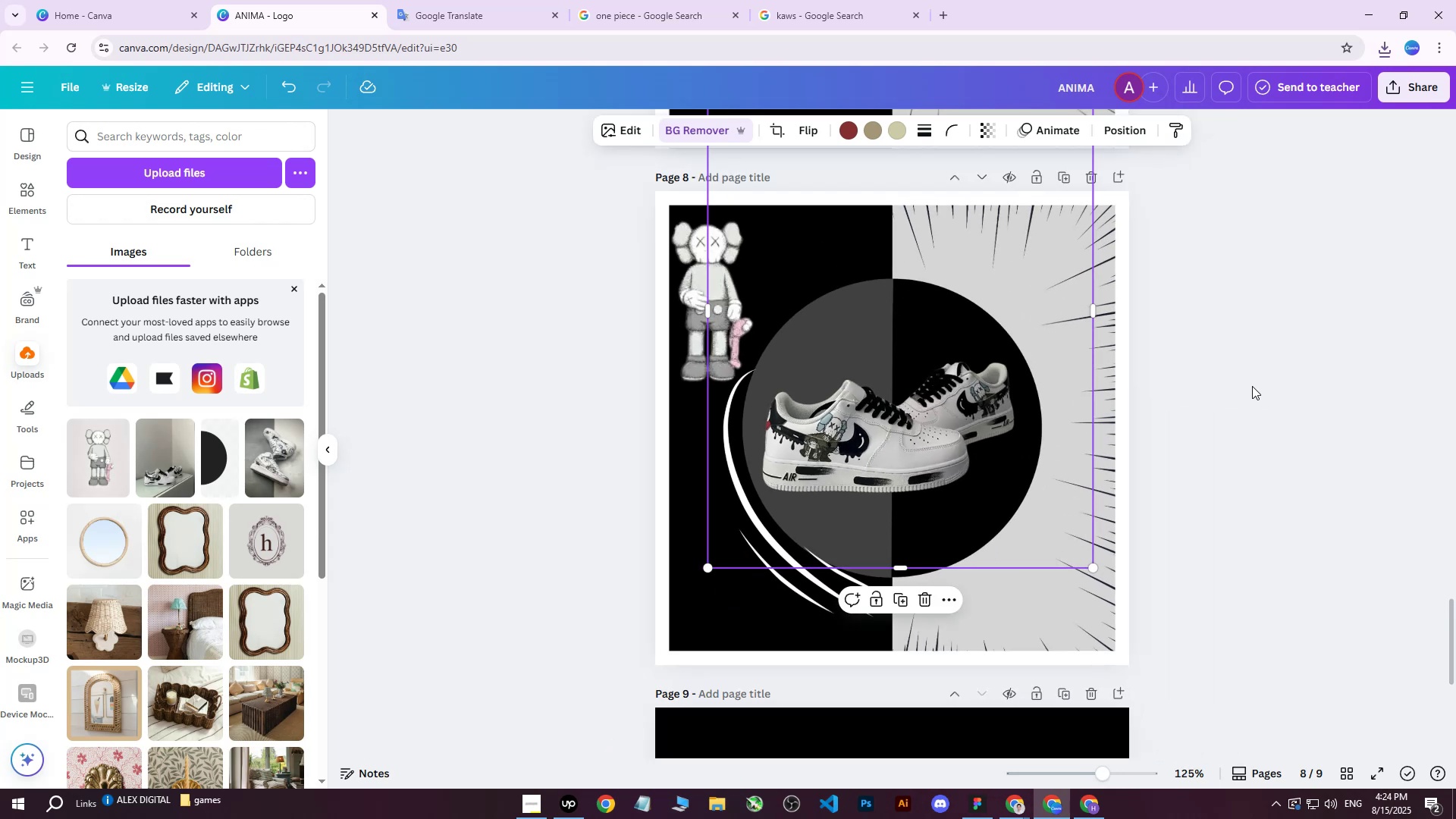 
wait(8.32)
 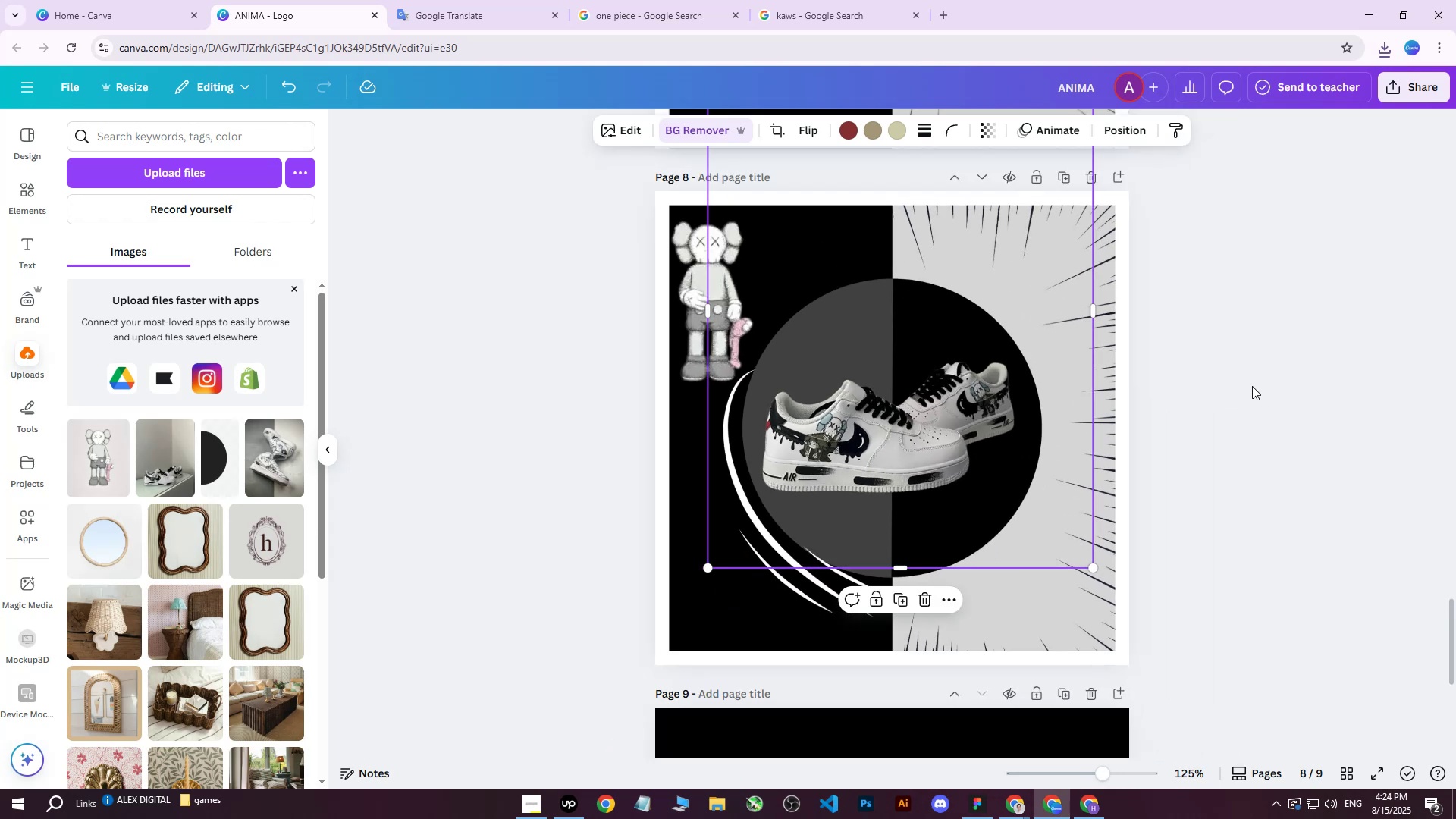 
double_click([878, 347])
 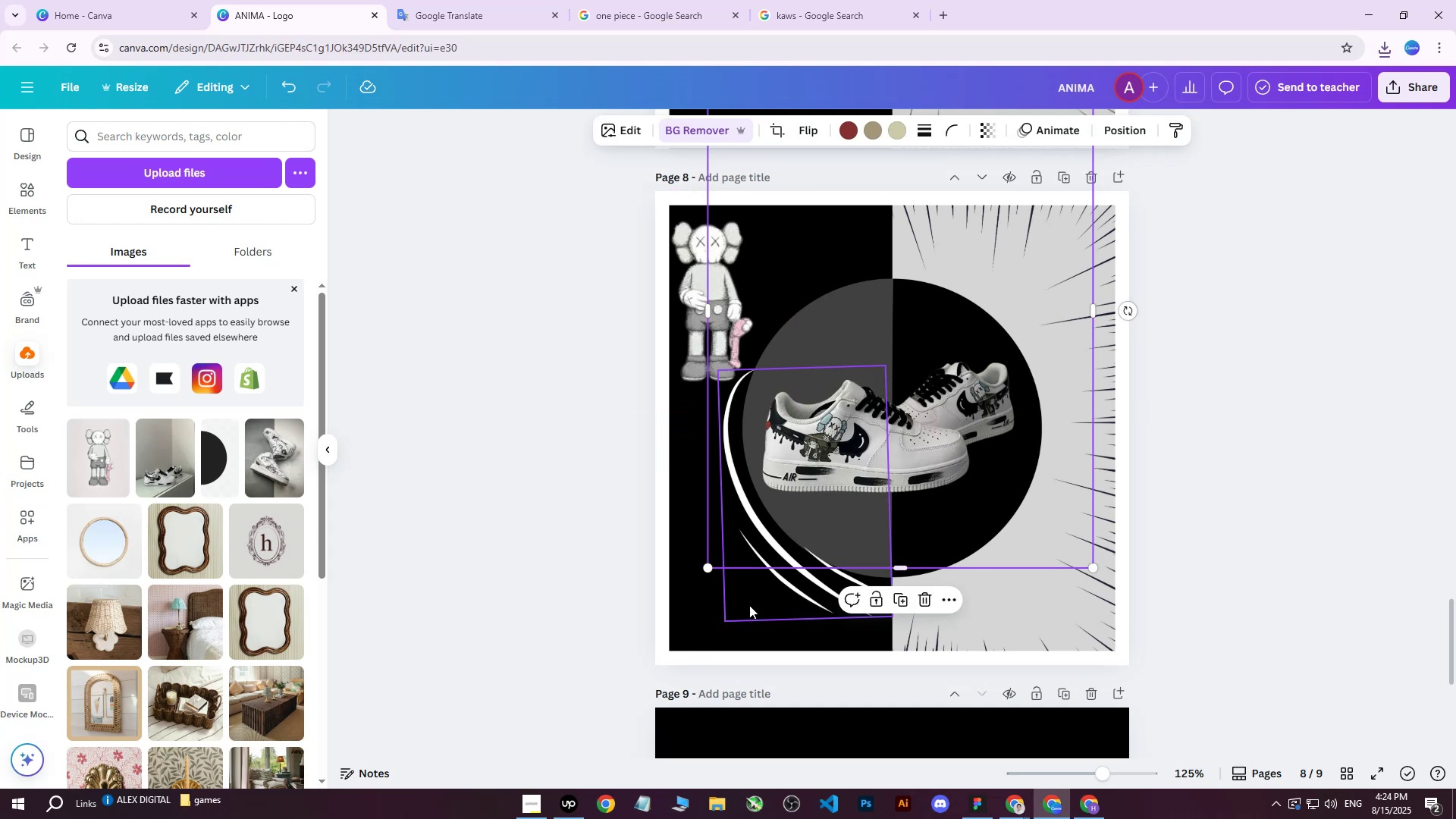 
left_click([1230, 344])
 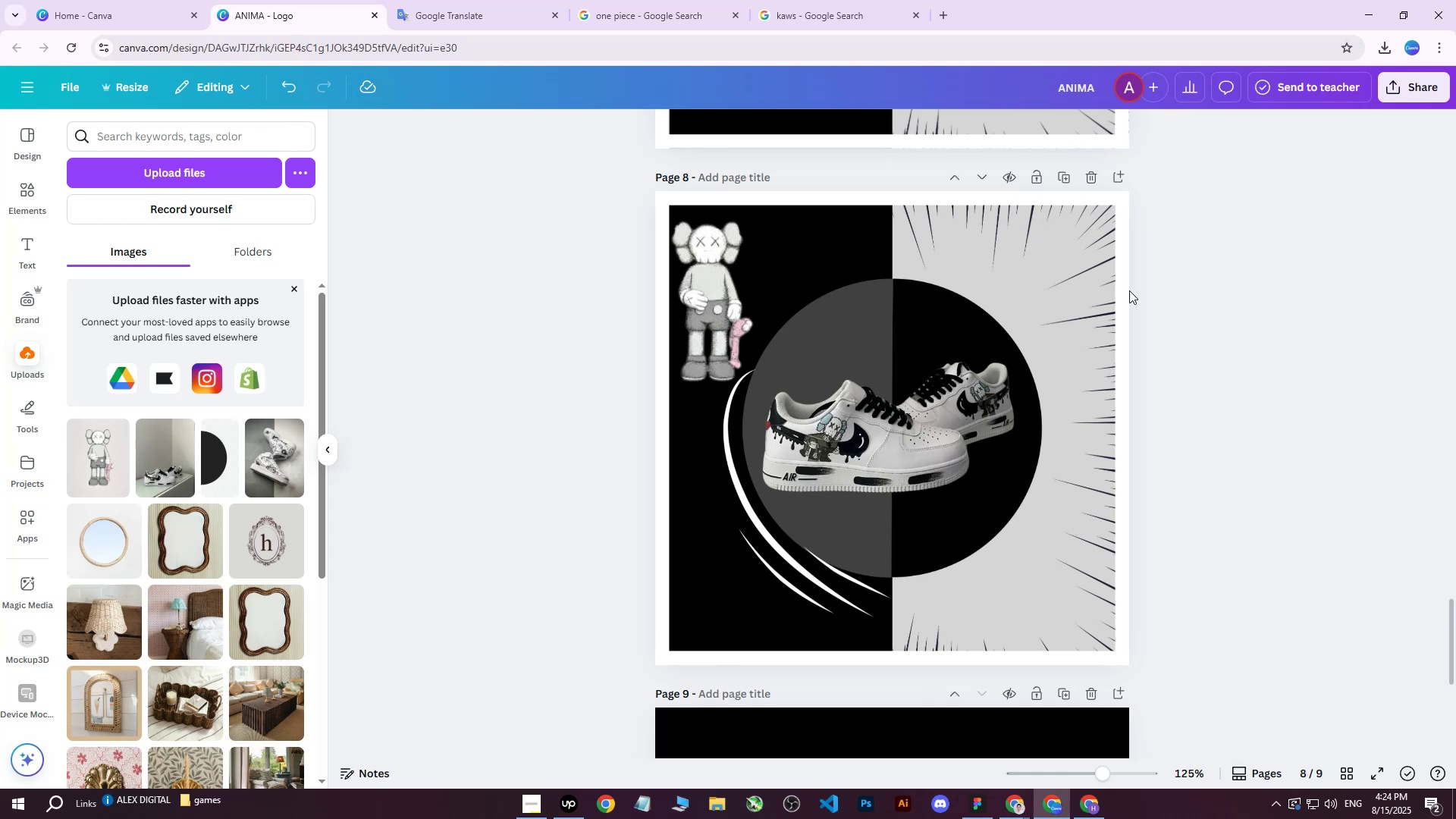 
wait(11.0)
 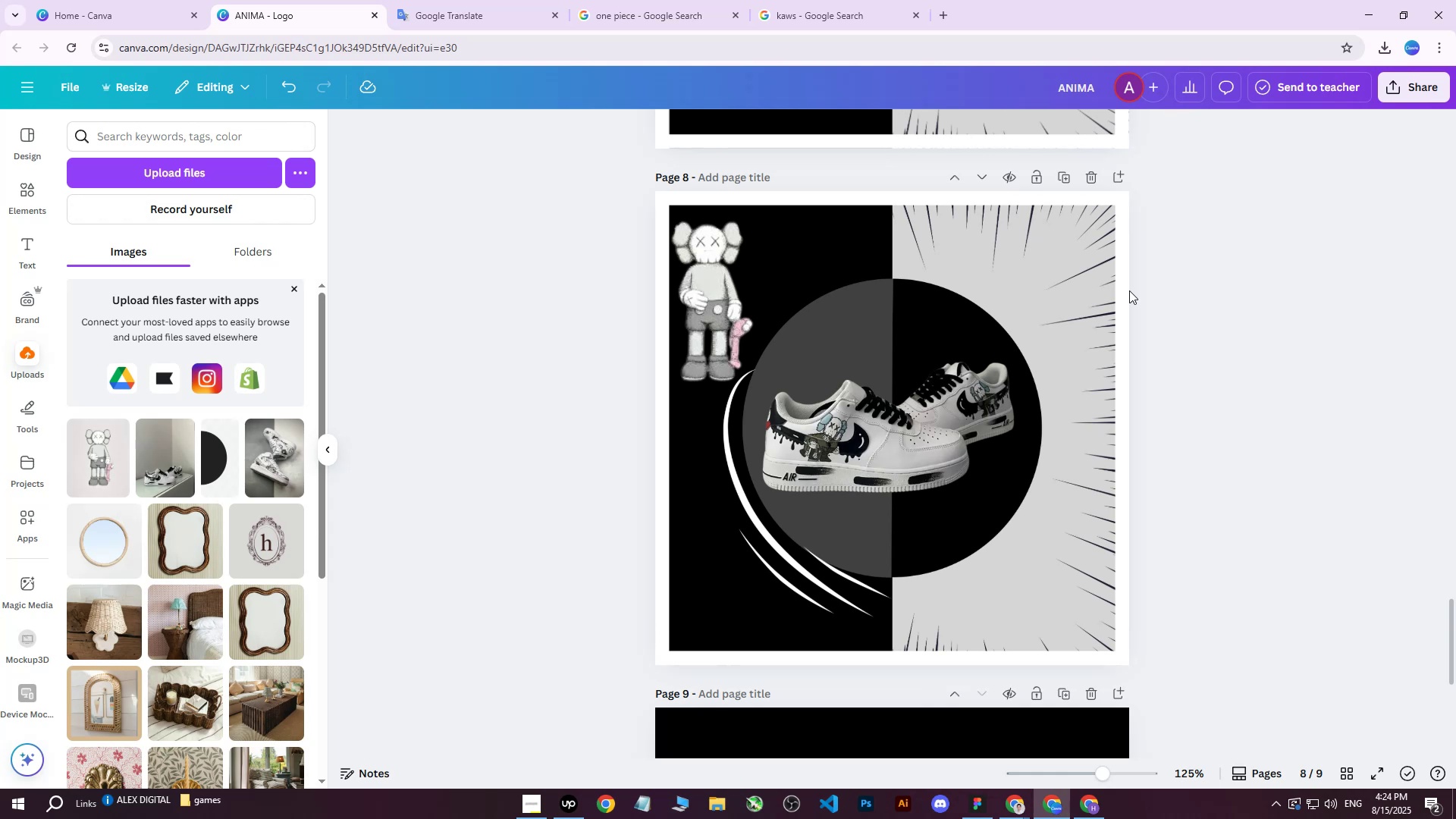 
left_click([689, 270])
 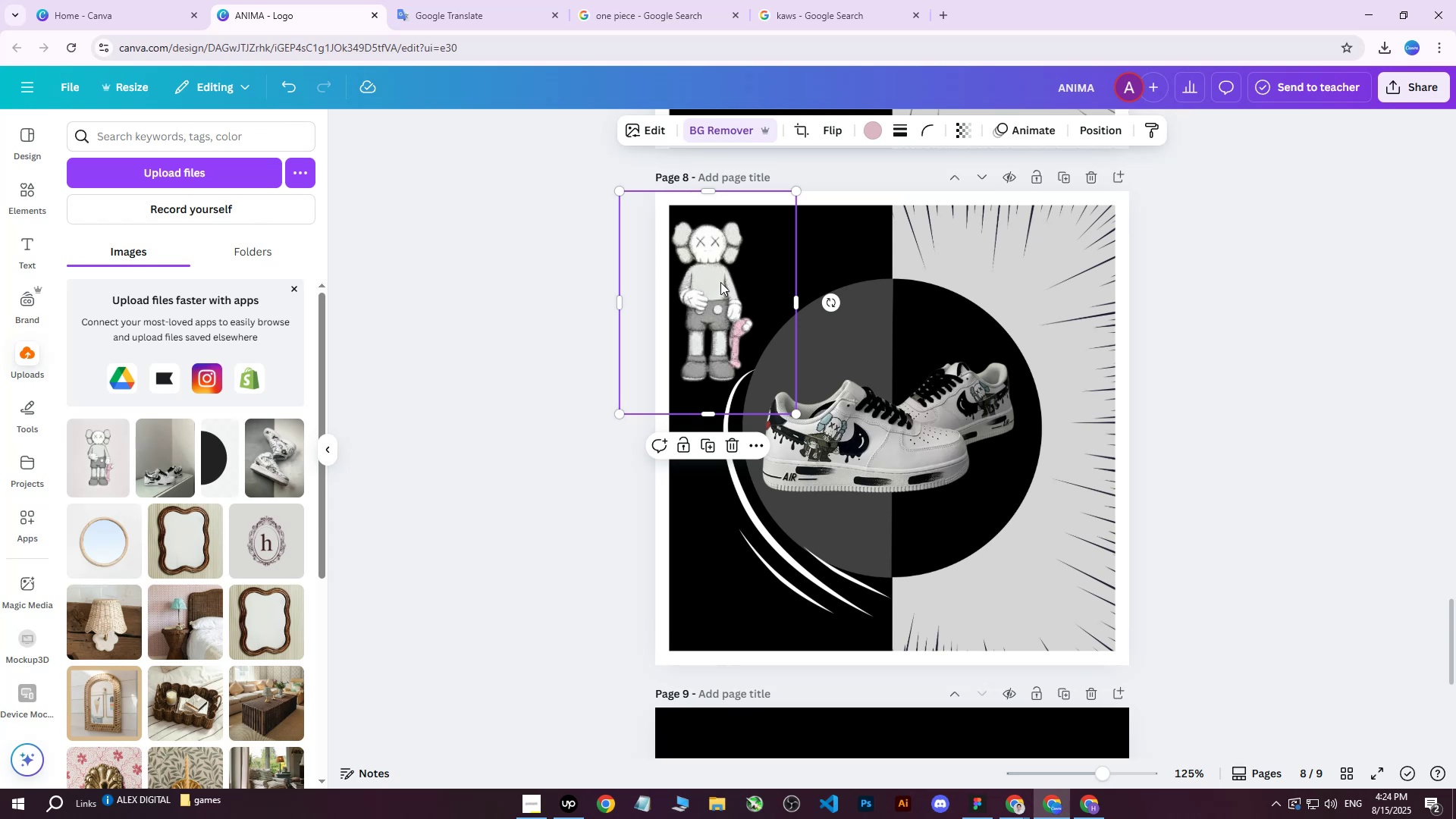 
wait(10.09)
 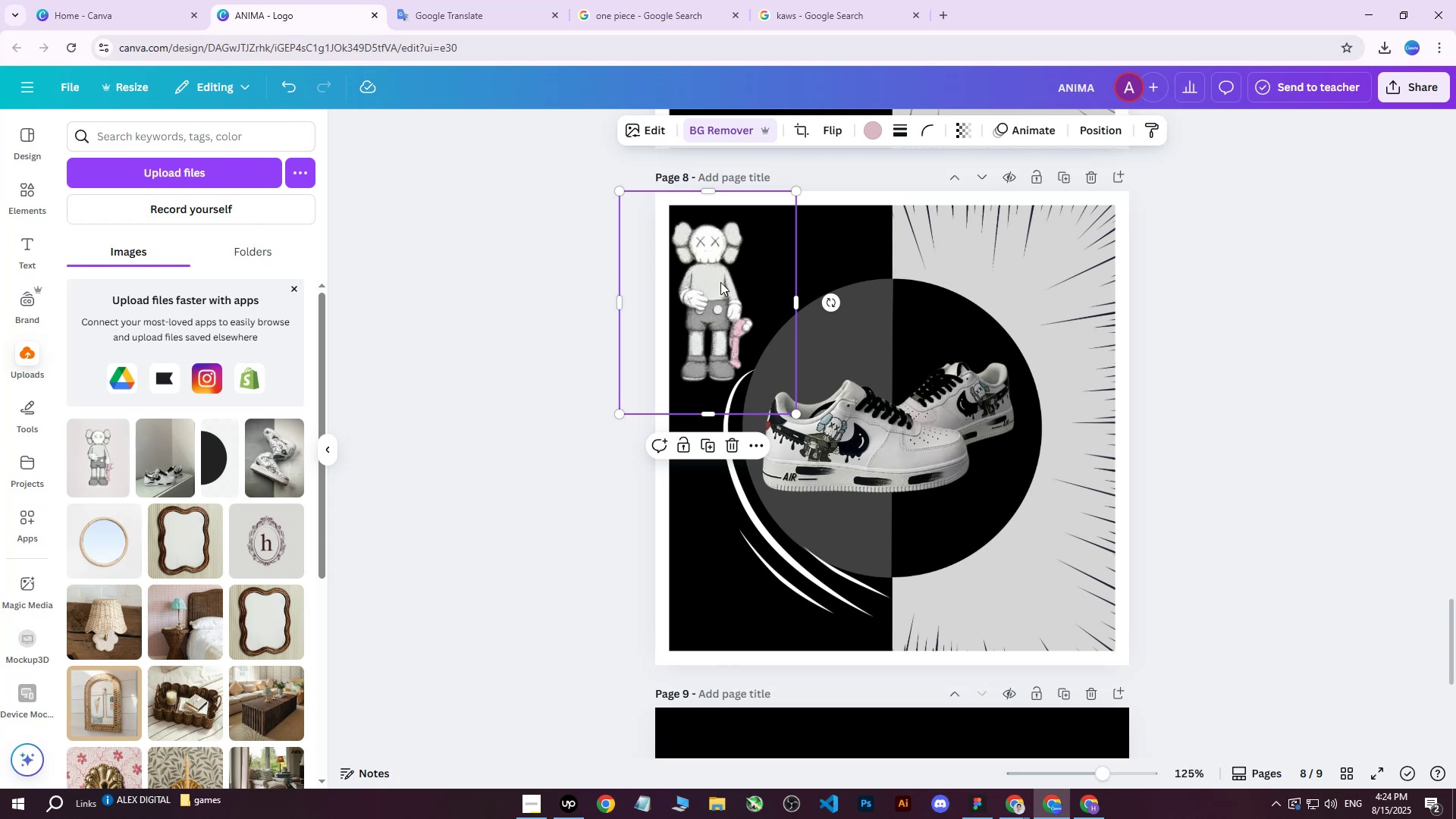 
left_click_drag(start_coordinate=[799, 418], to_coordinate=[762, 391])
 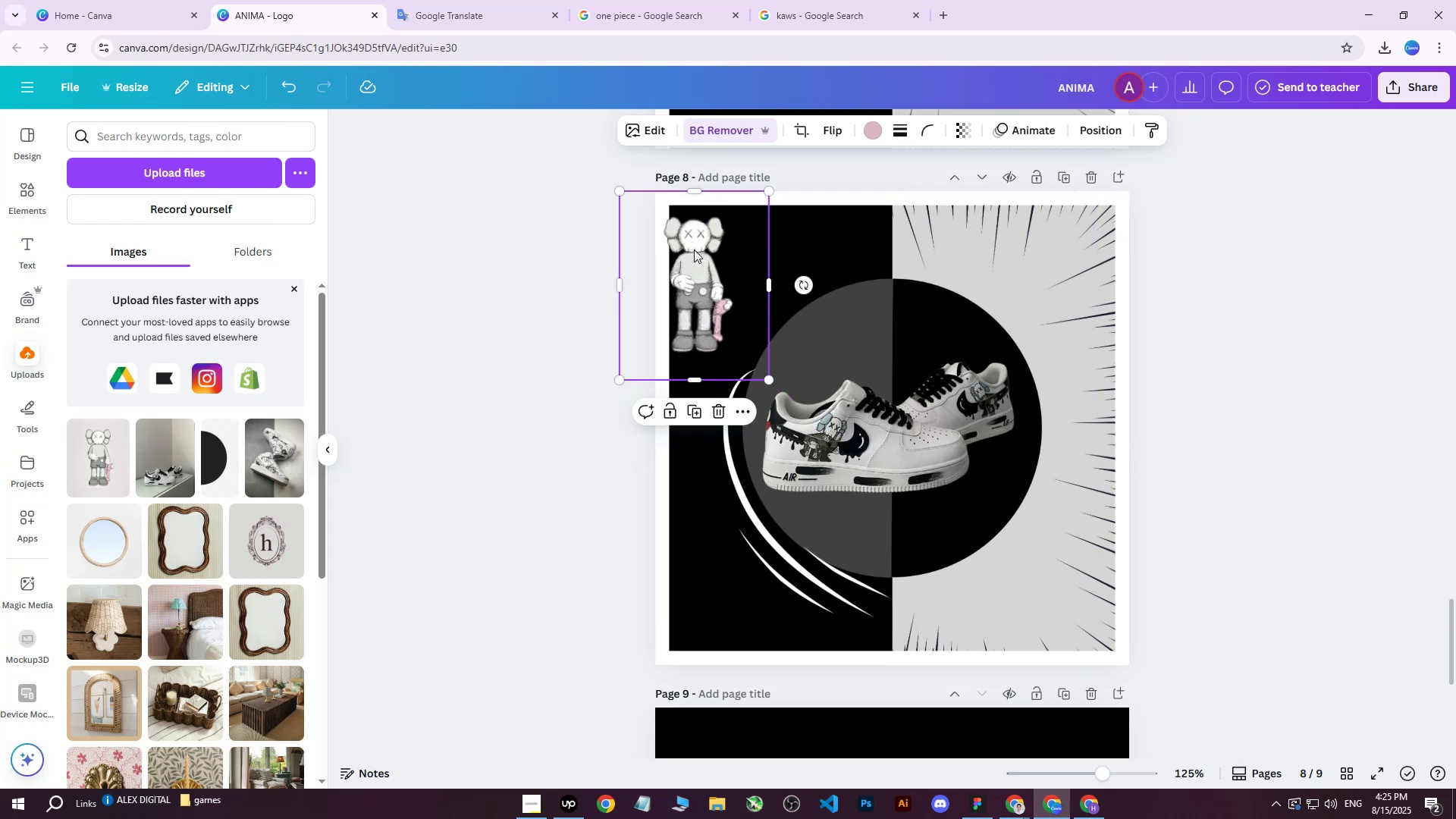 
left_click_drag(start_coordinate=[710, 271], to_coordinate=[691, 271])
 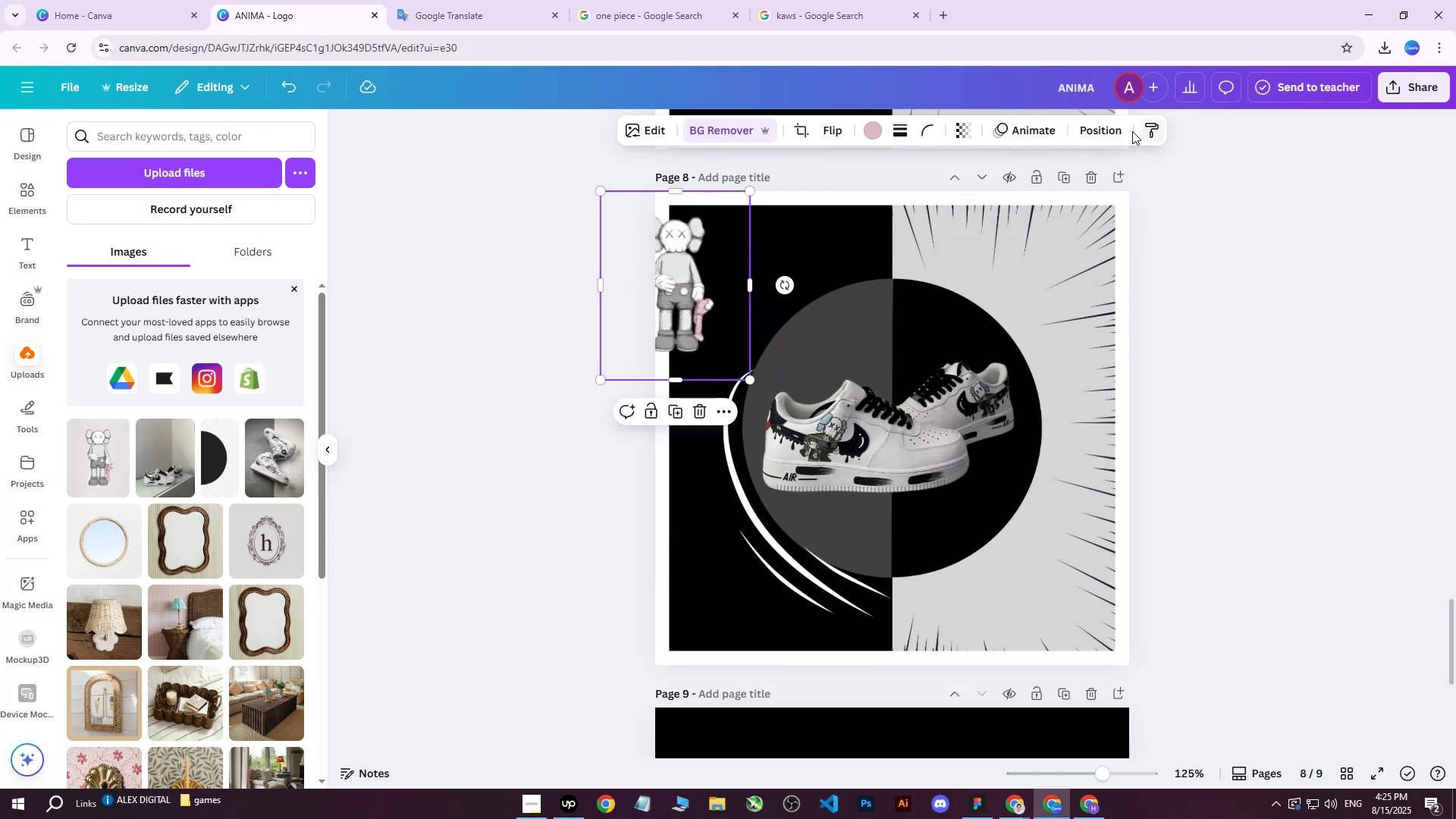 
left_click([1078, 130])
 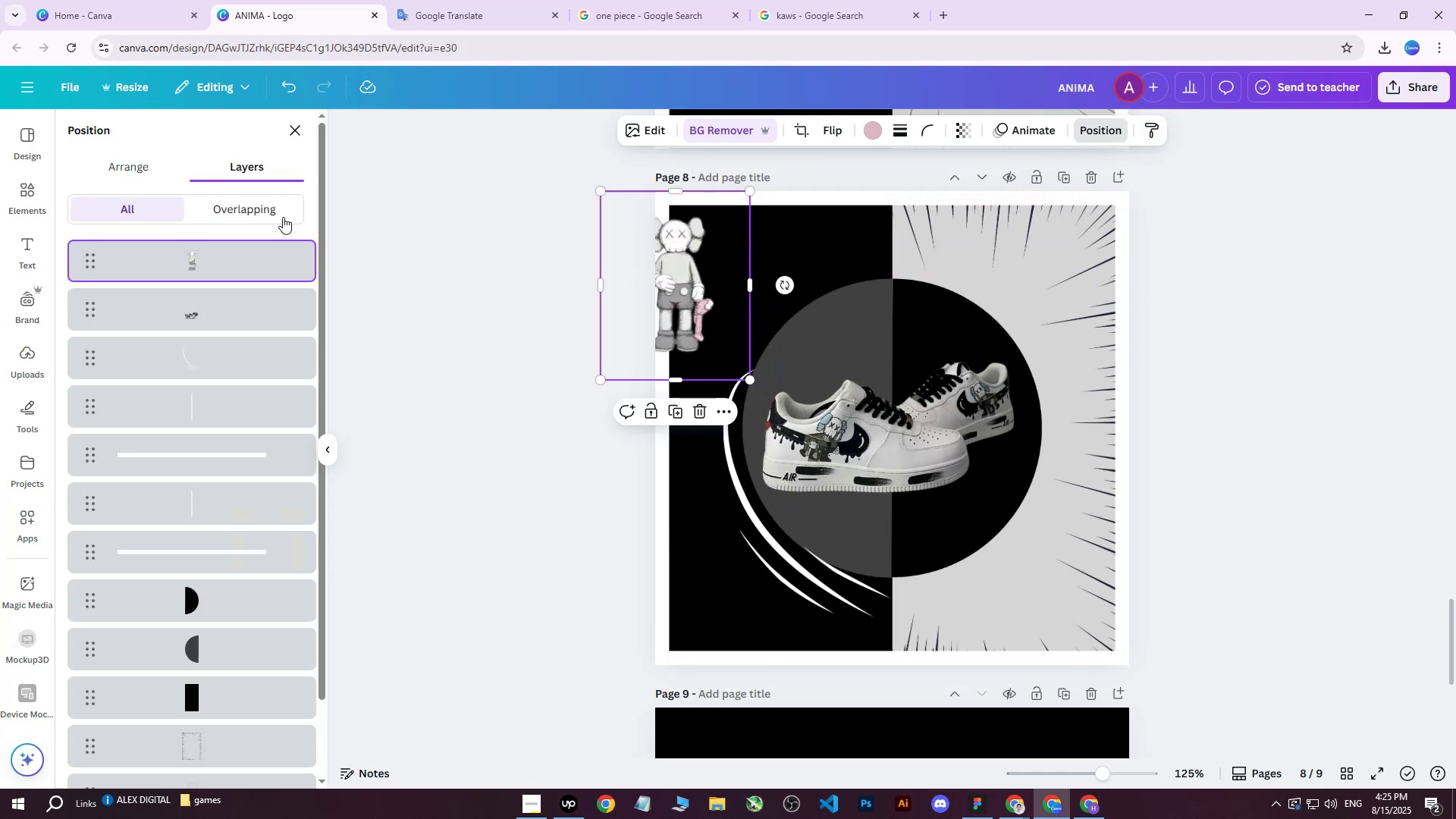 
left_click_drag(start_coordinate=[212, 262], to_coordinate=[226, 516])
 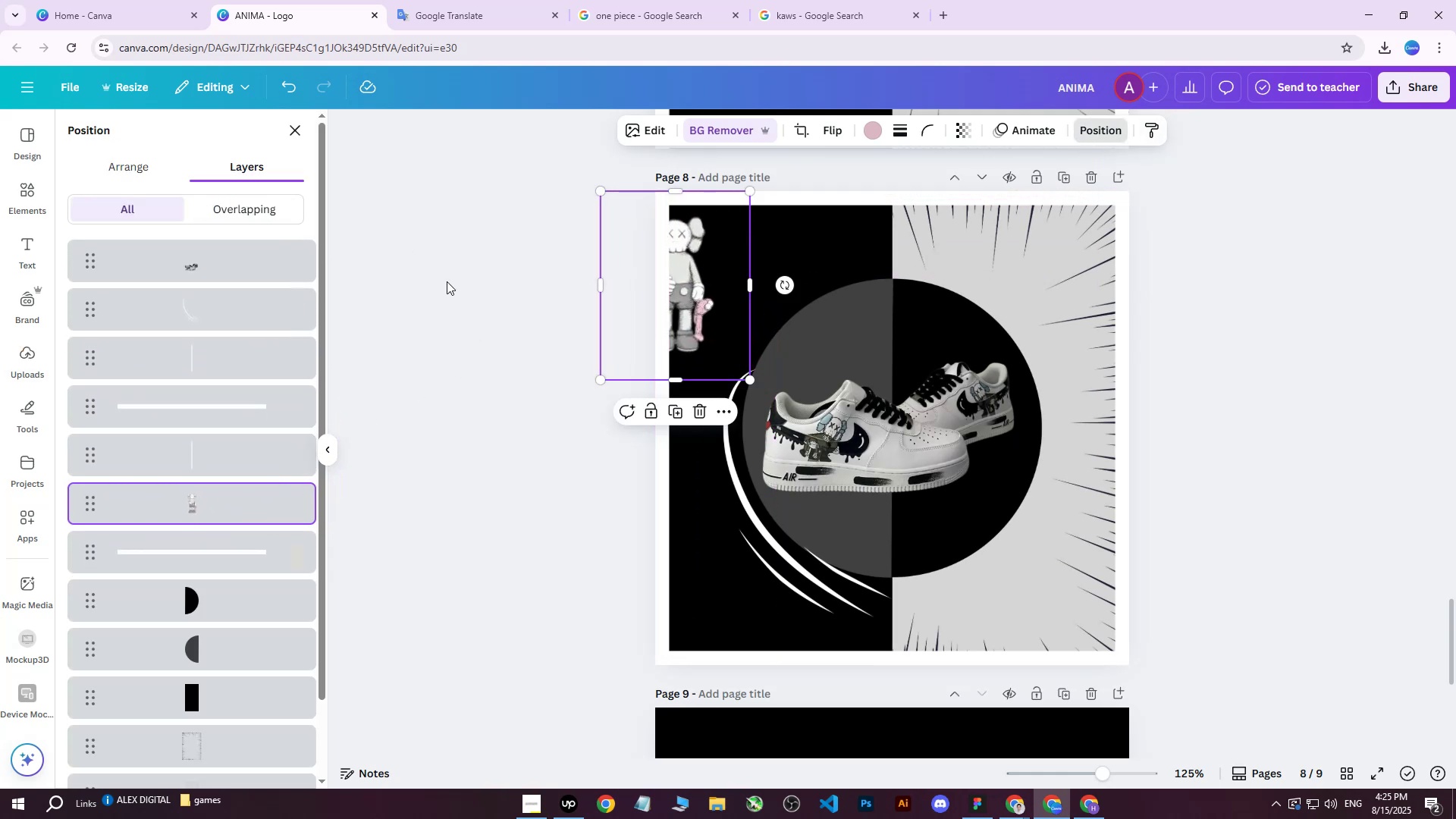 
double_click([447, 281])
 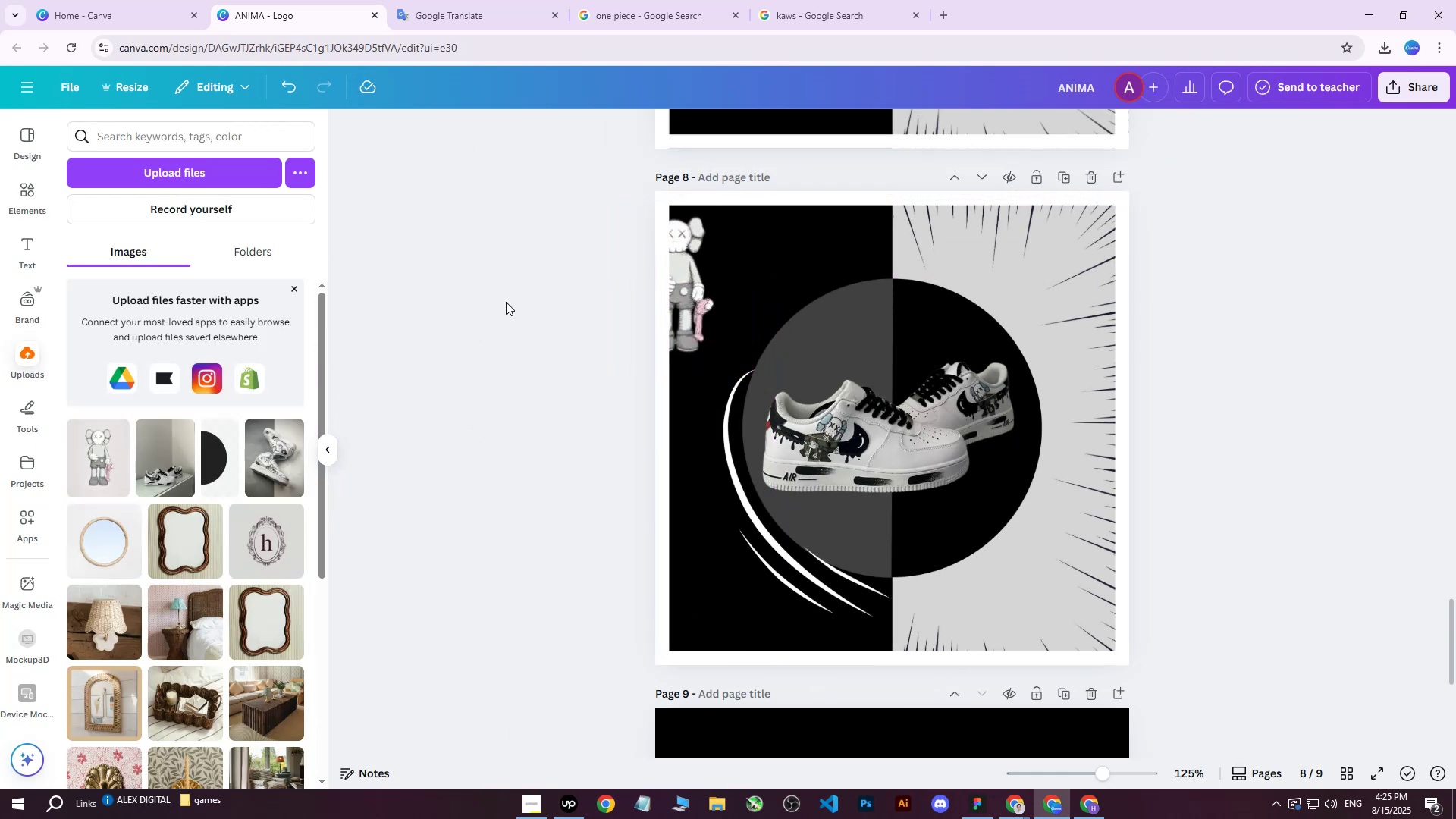 
scroll: coordinate [506, 302], scroll_direction: up, amount: 1.0
 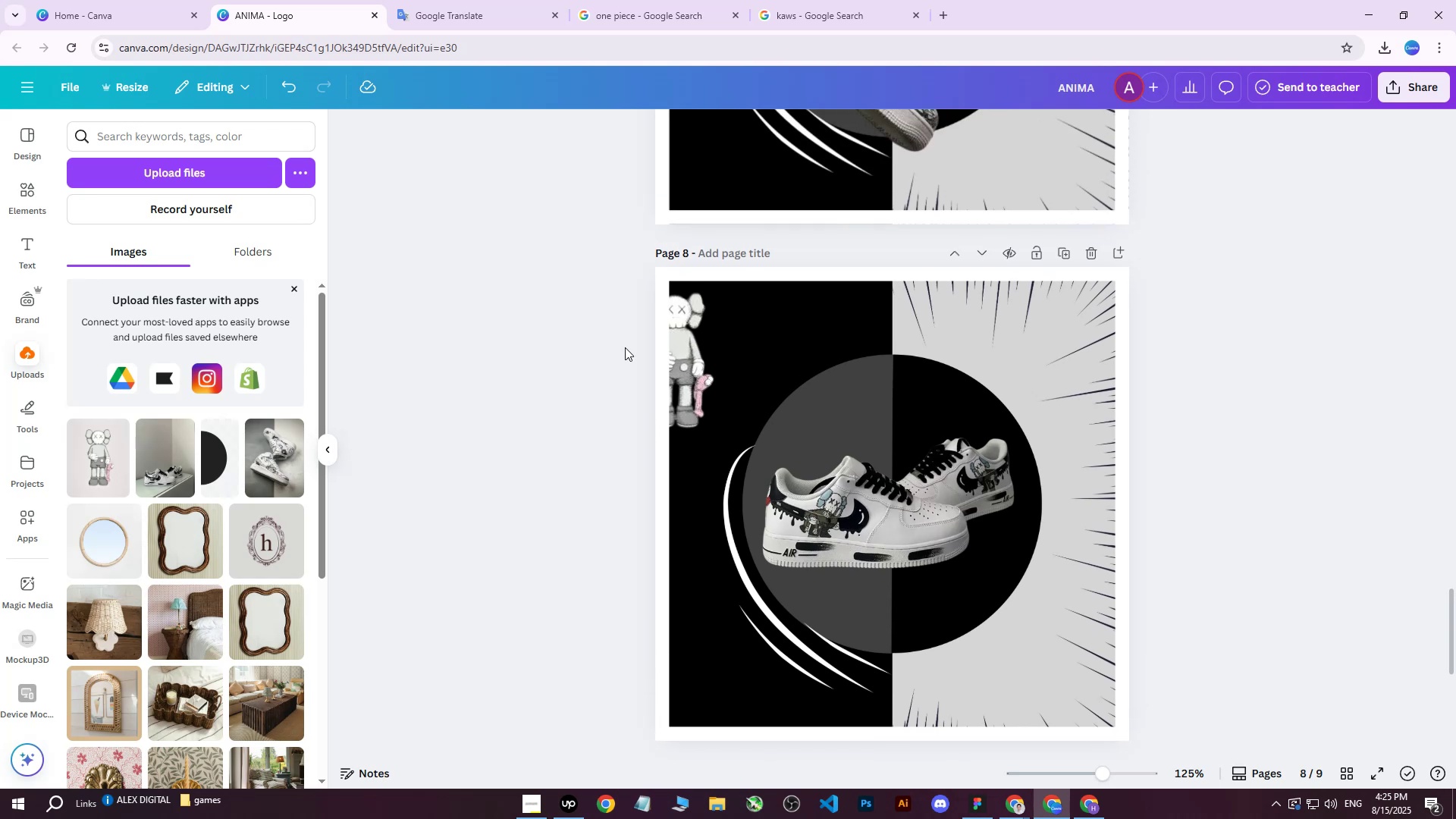 
left_click([1089, 813])
 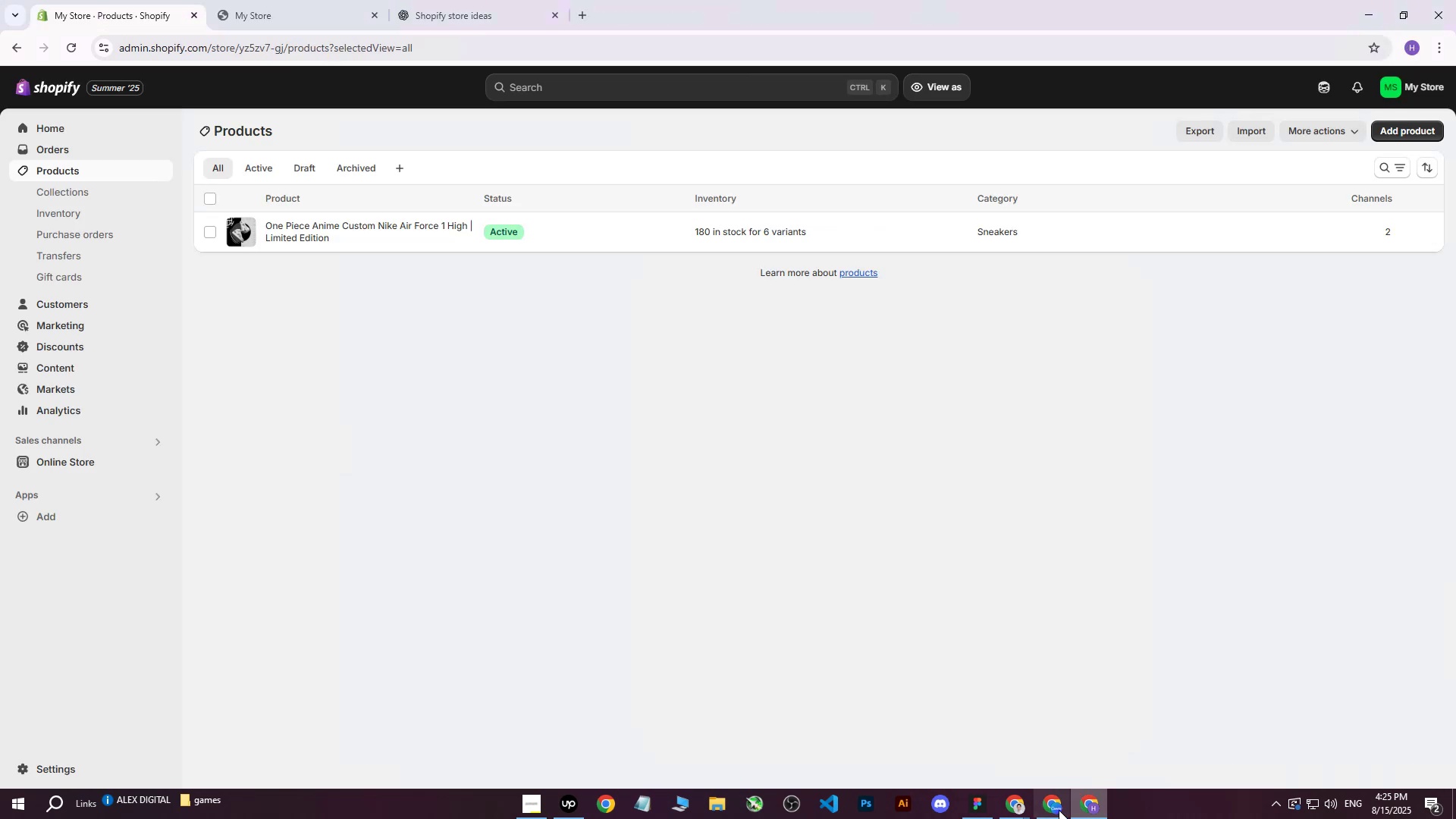 
left_click([1015, 809])
 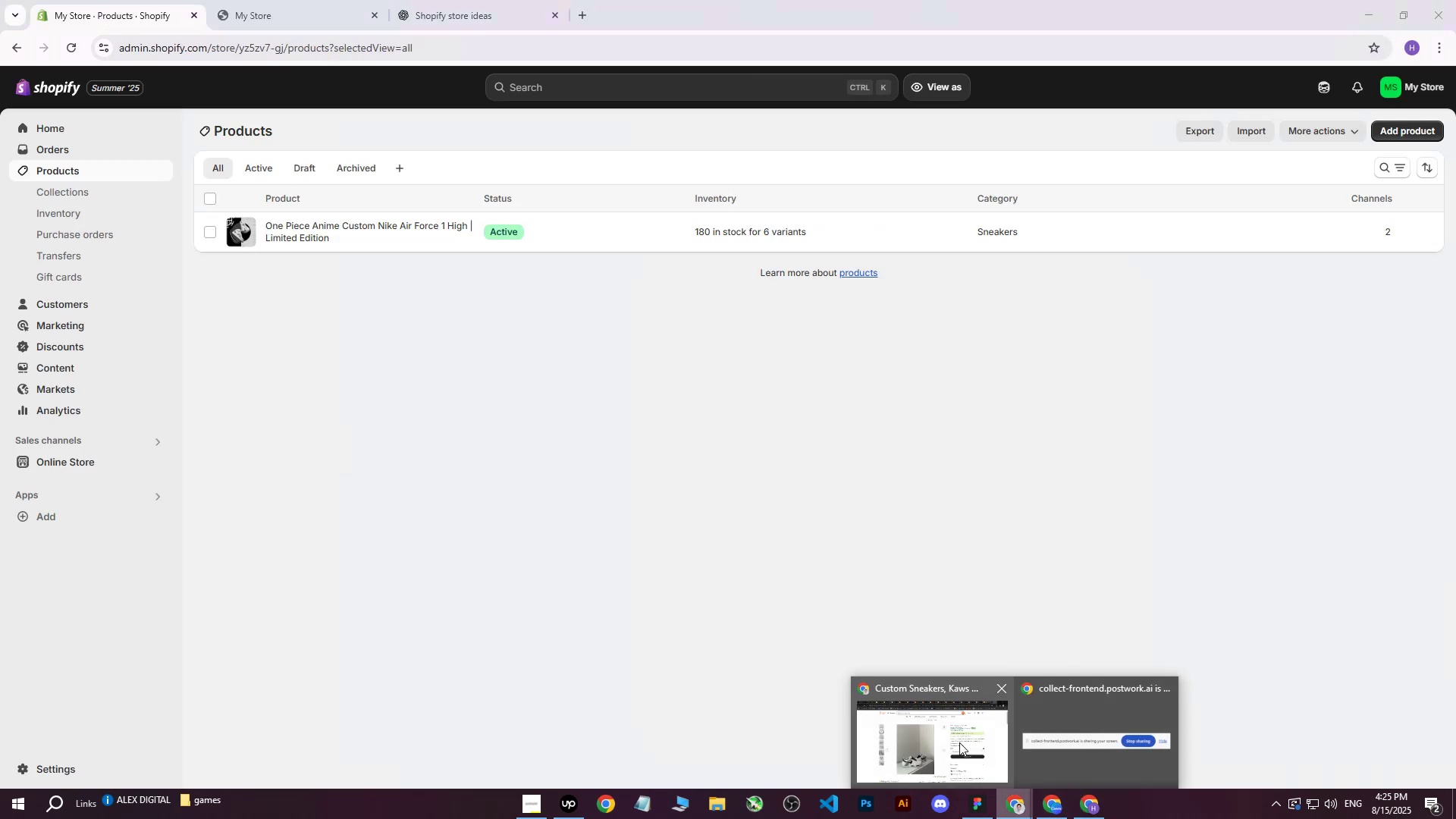 
double_click([959, 742])
 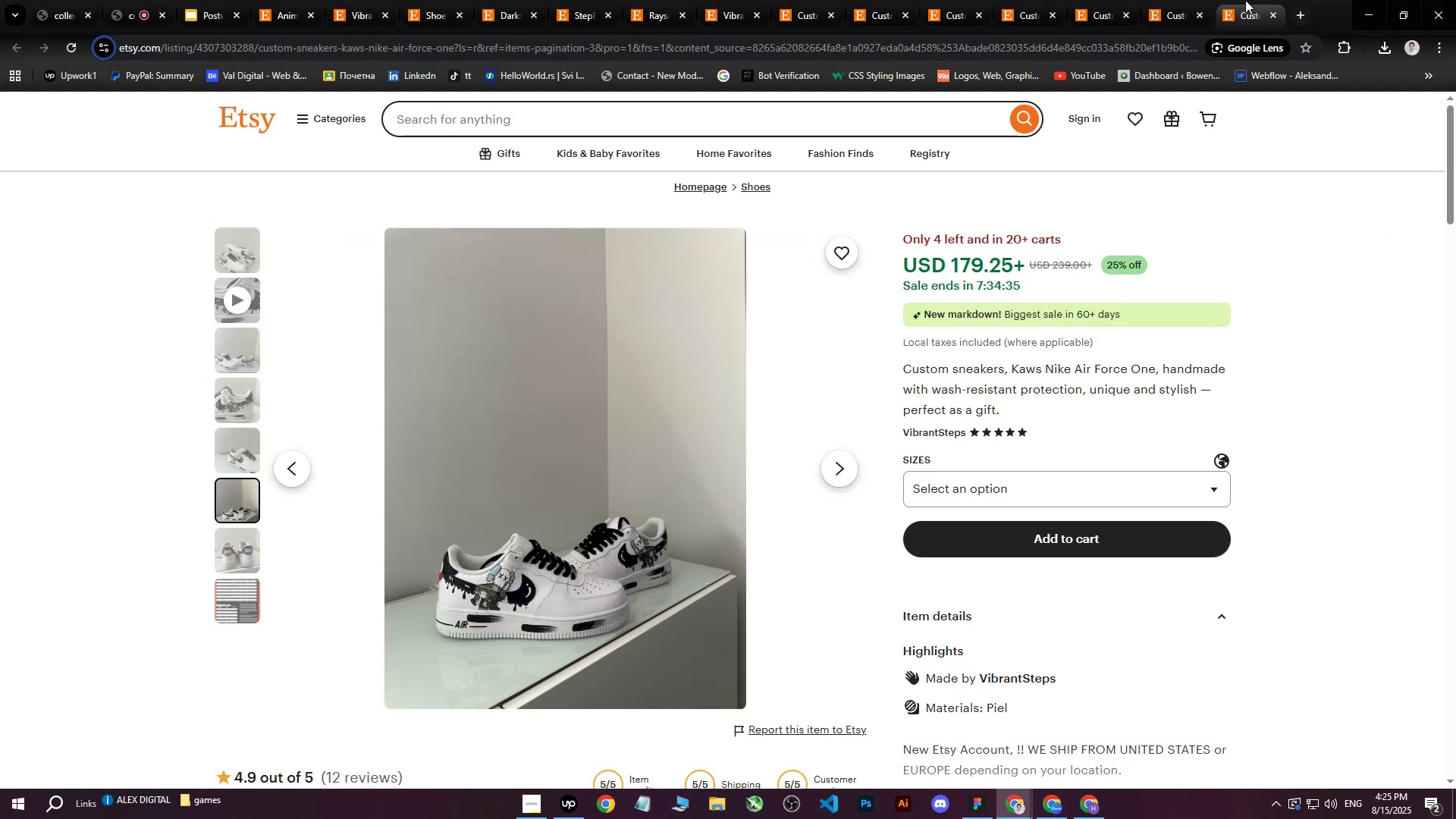 
double_click([1200, 0])
 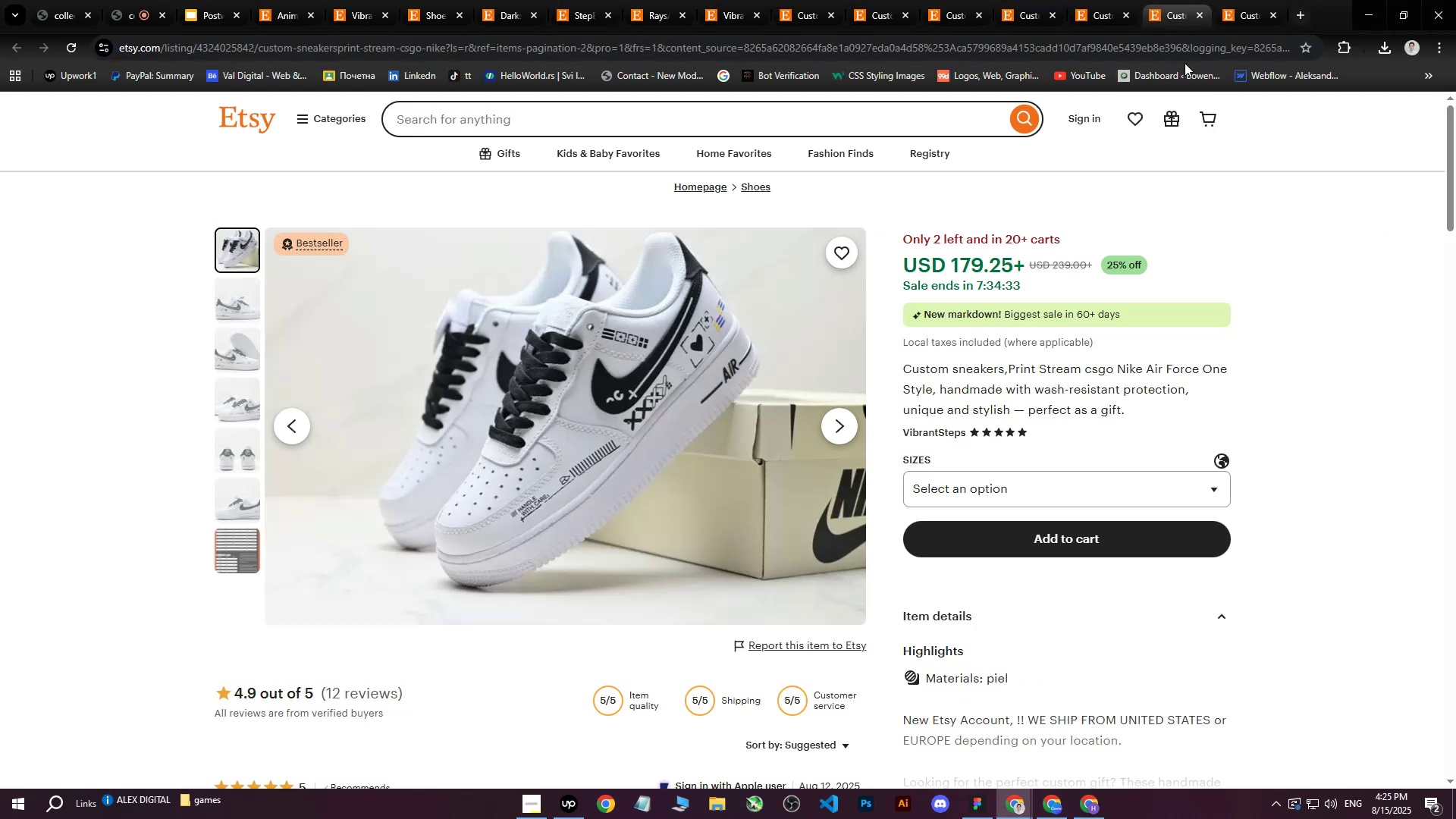 
left_click([1120, 0])
 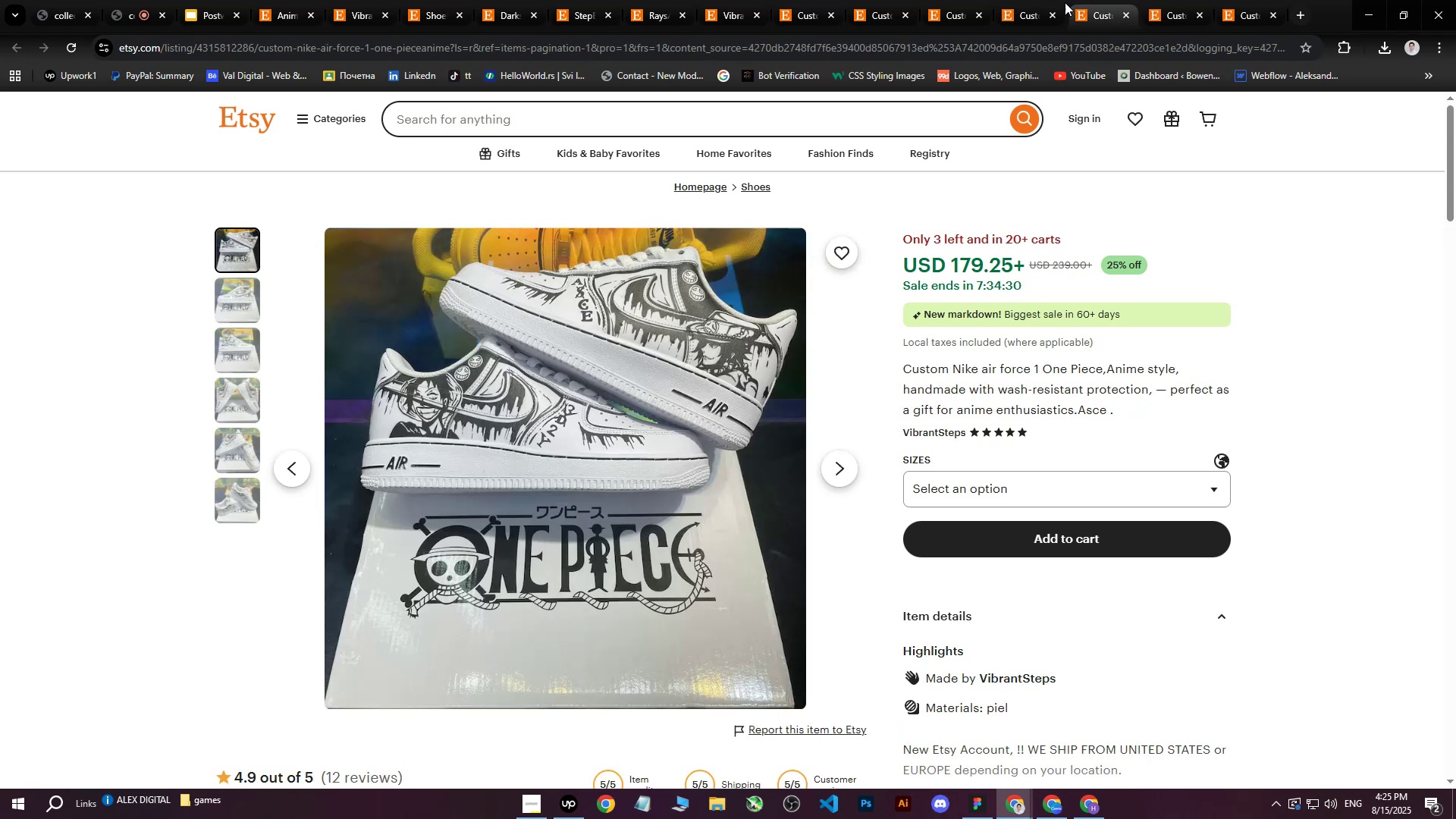 
left_click([1031, 0])
 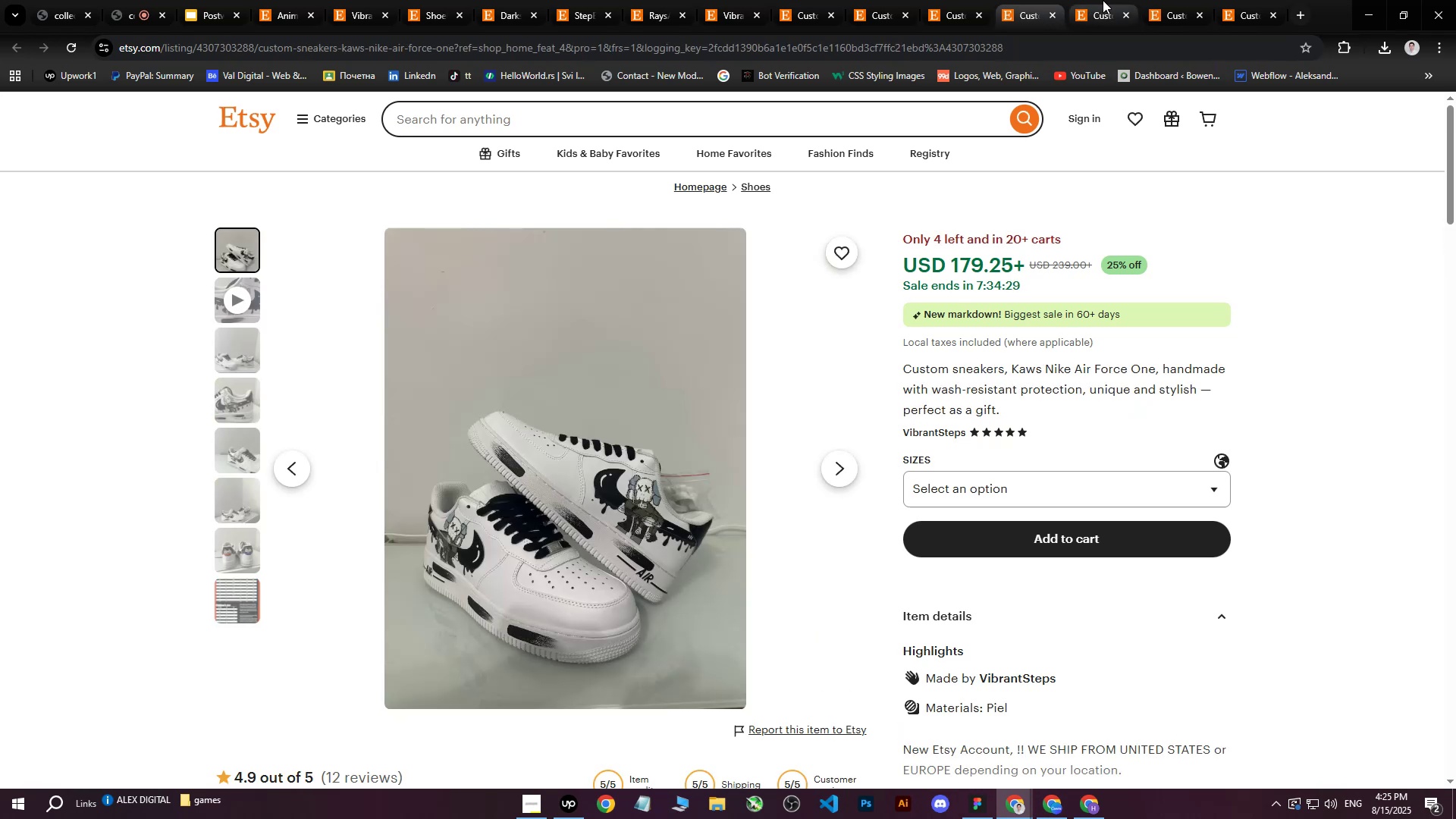 
left_click([1103, 0])
 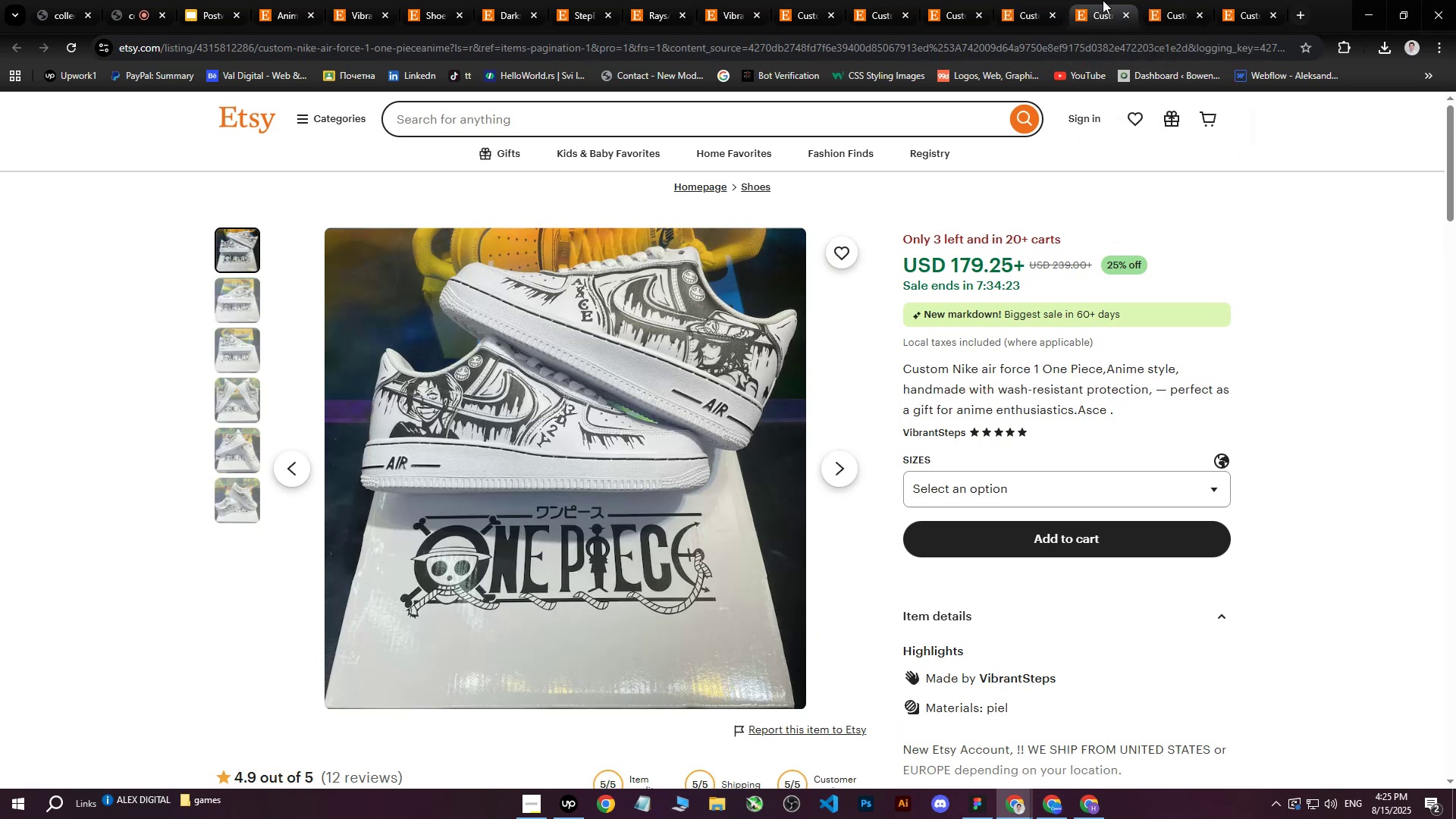 
wait(7.35)
 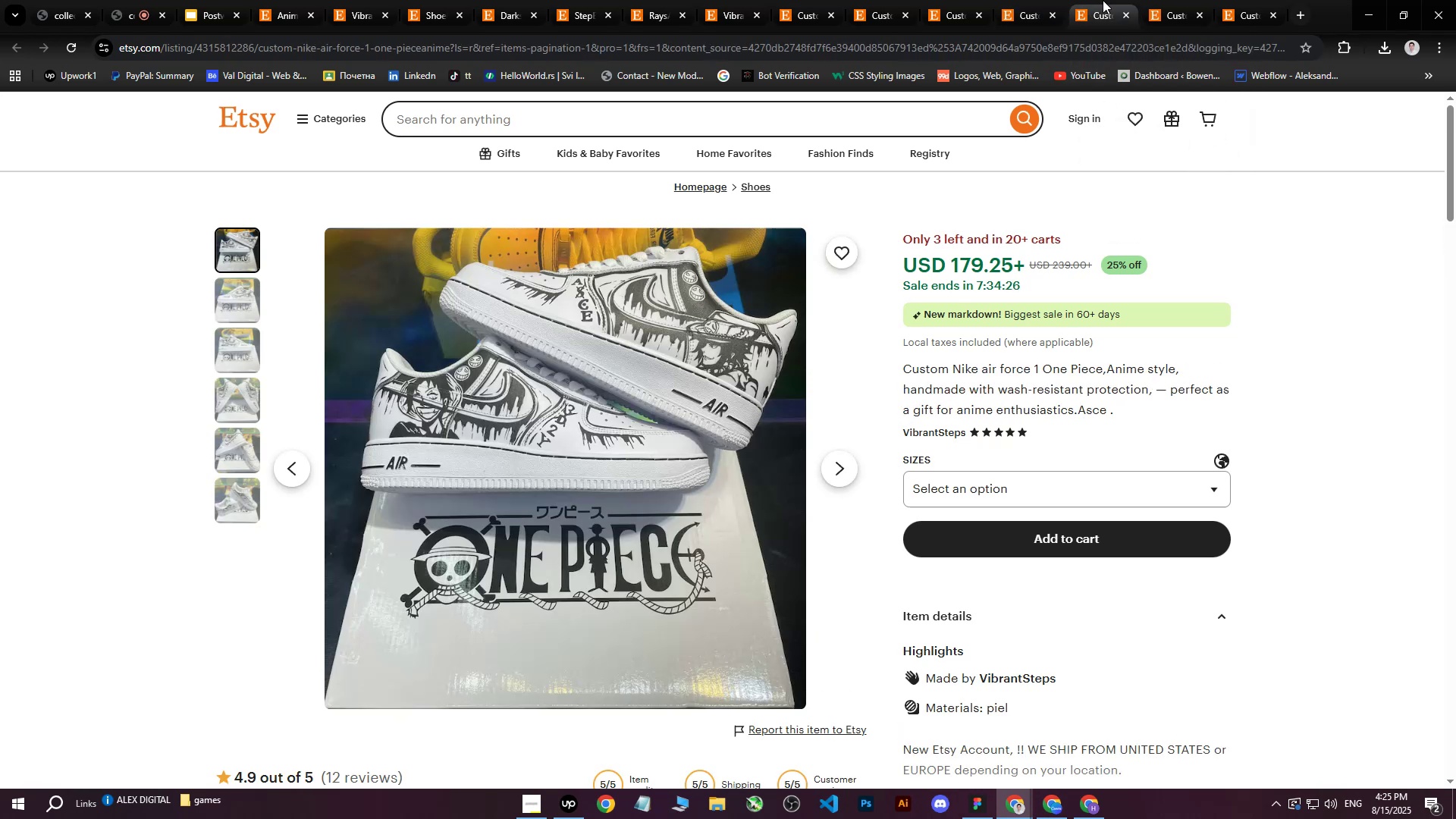 
left_click_drag(start_coordinate=[1105, 3], to_coordinate=[1222, 0])
 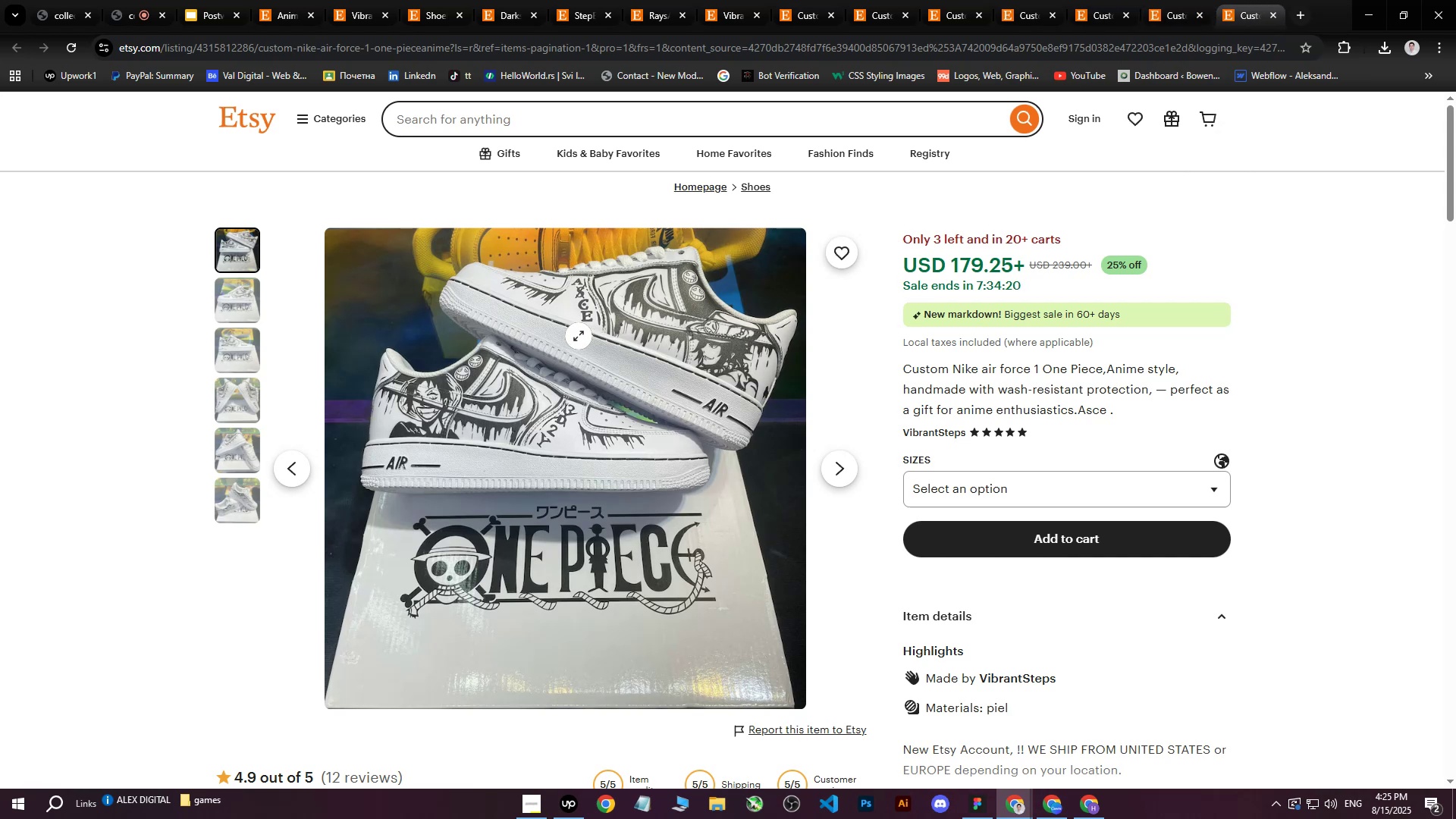 
right_click([573, 338])
 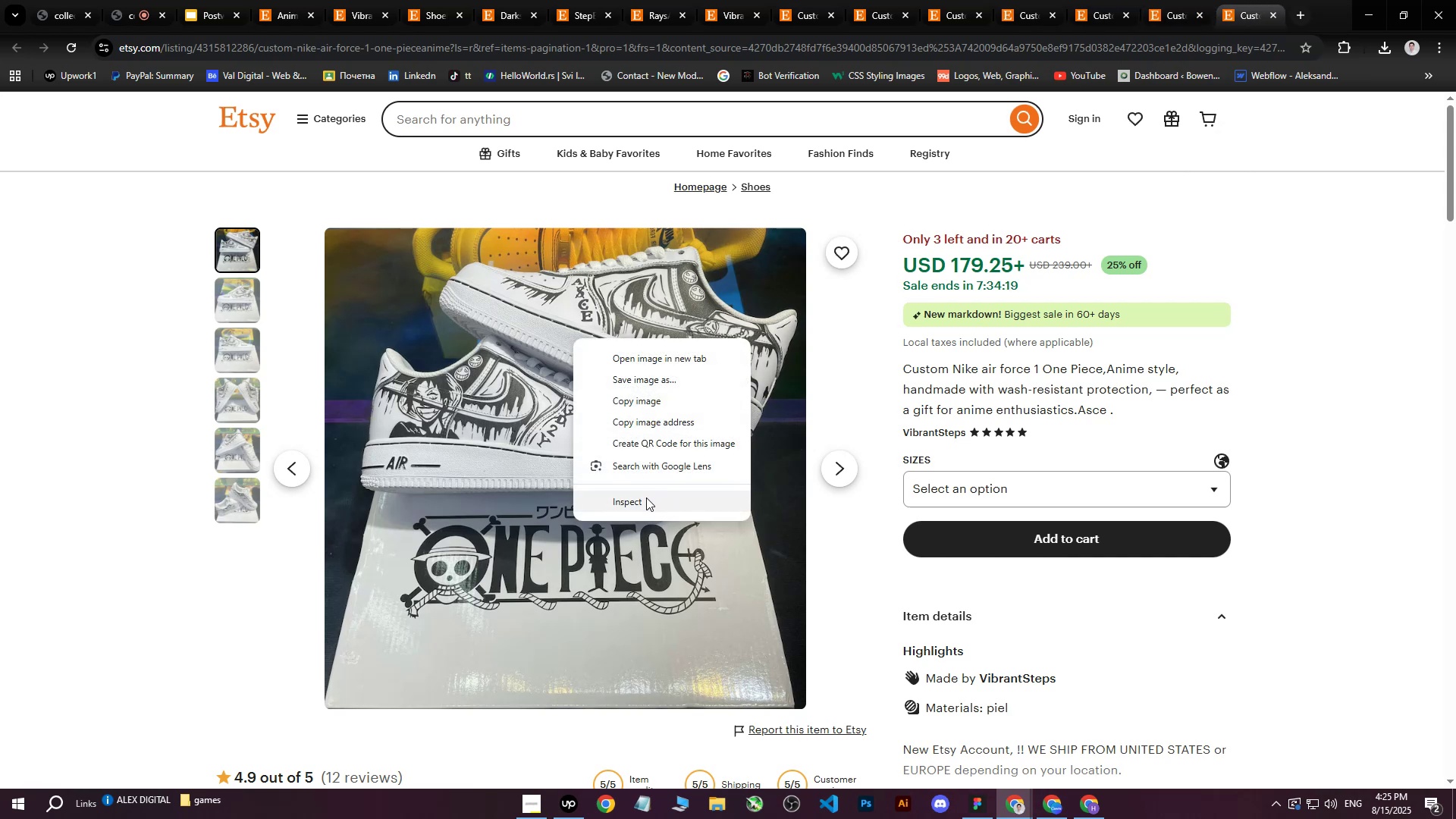 
left_click([646, 498])
 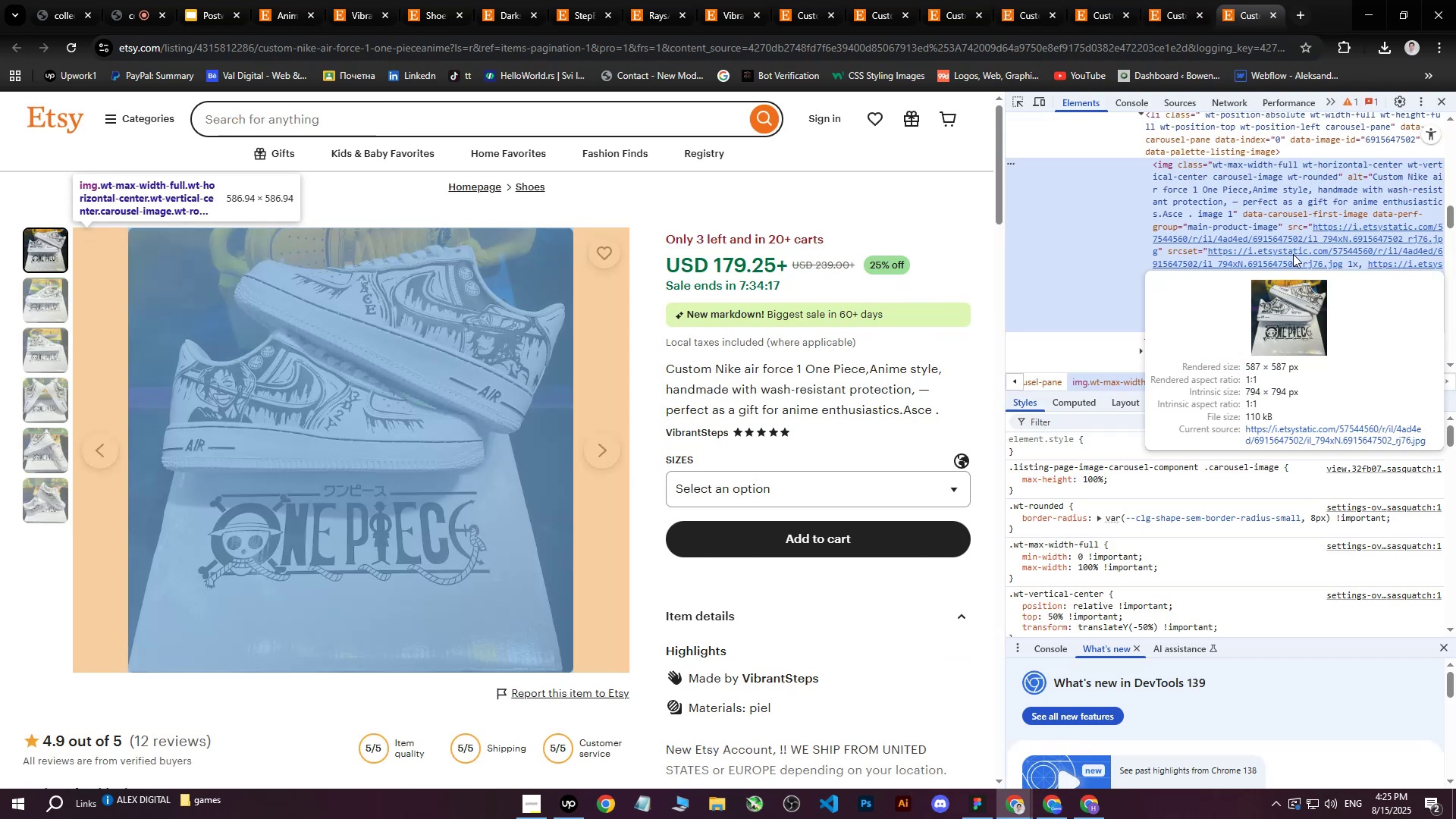 
left_click([1334, 253])
 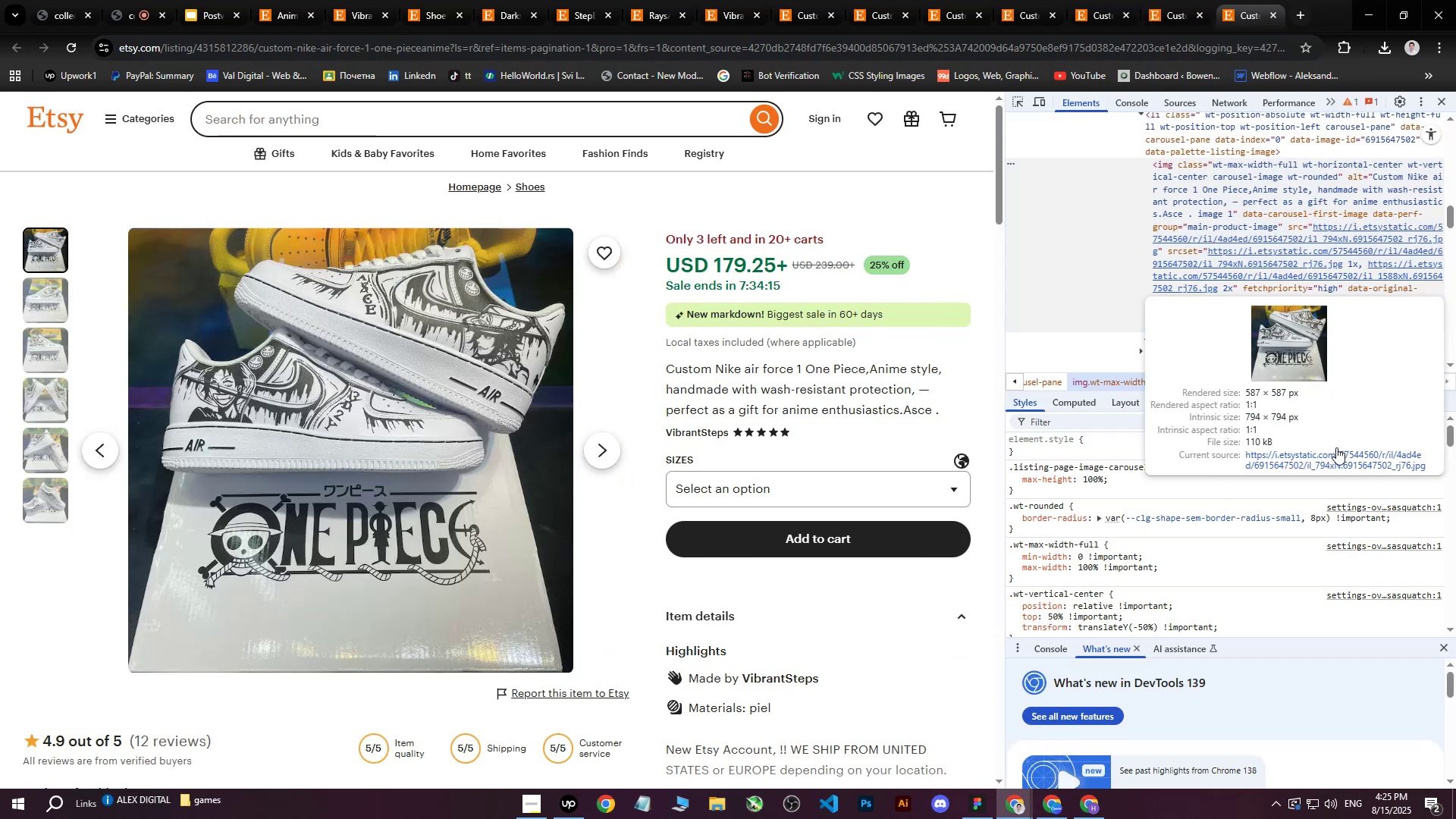 
double_click([1332, 462])
 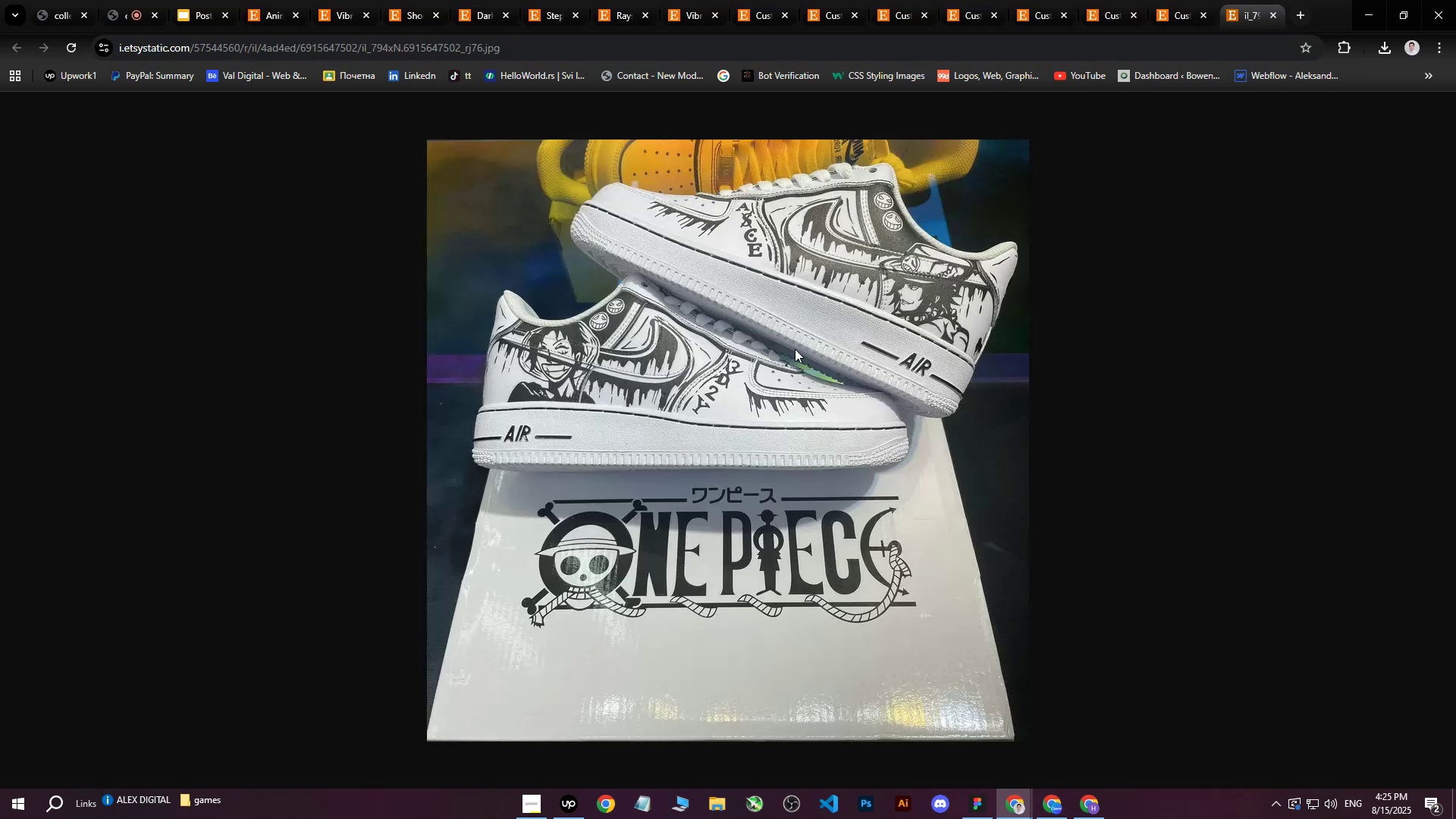 
right_click([752, 337])
 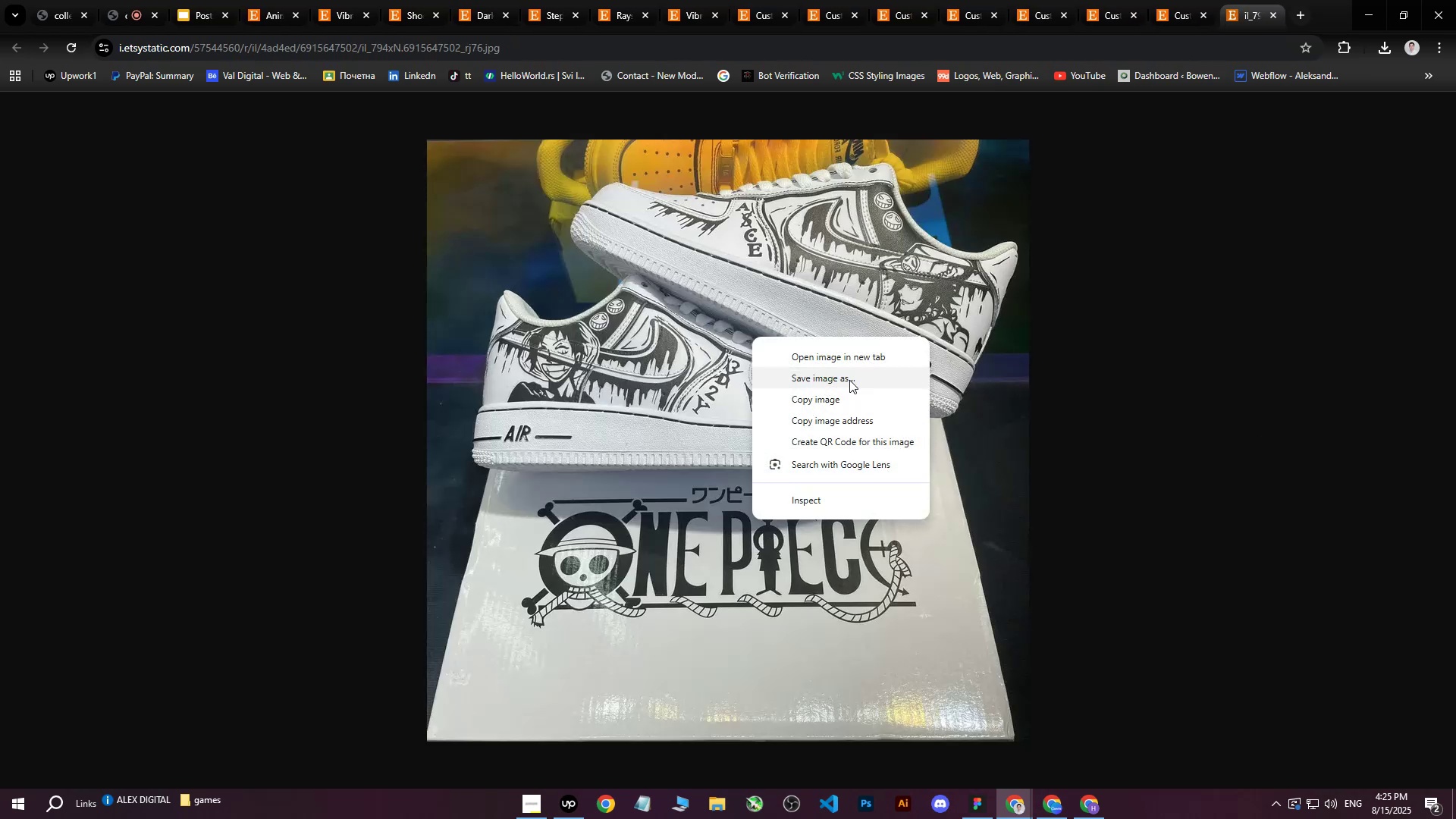 
left_click([849, 380])
 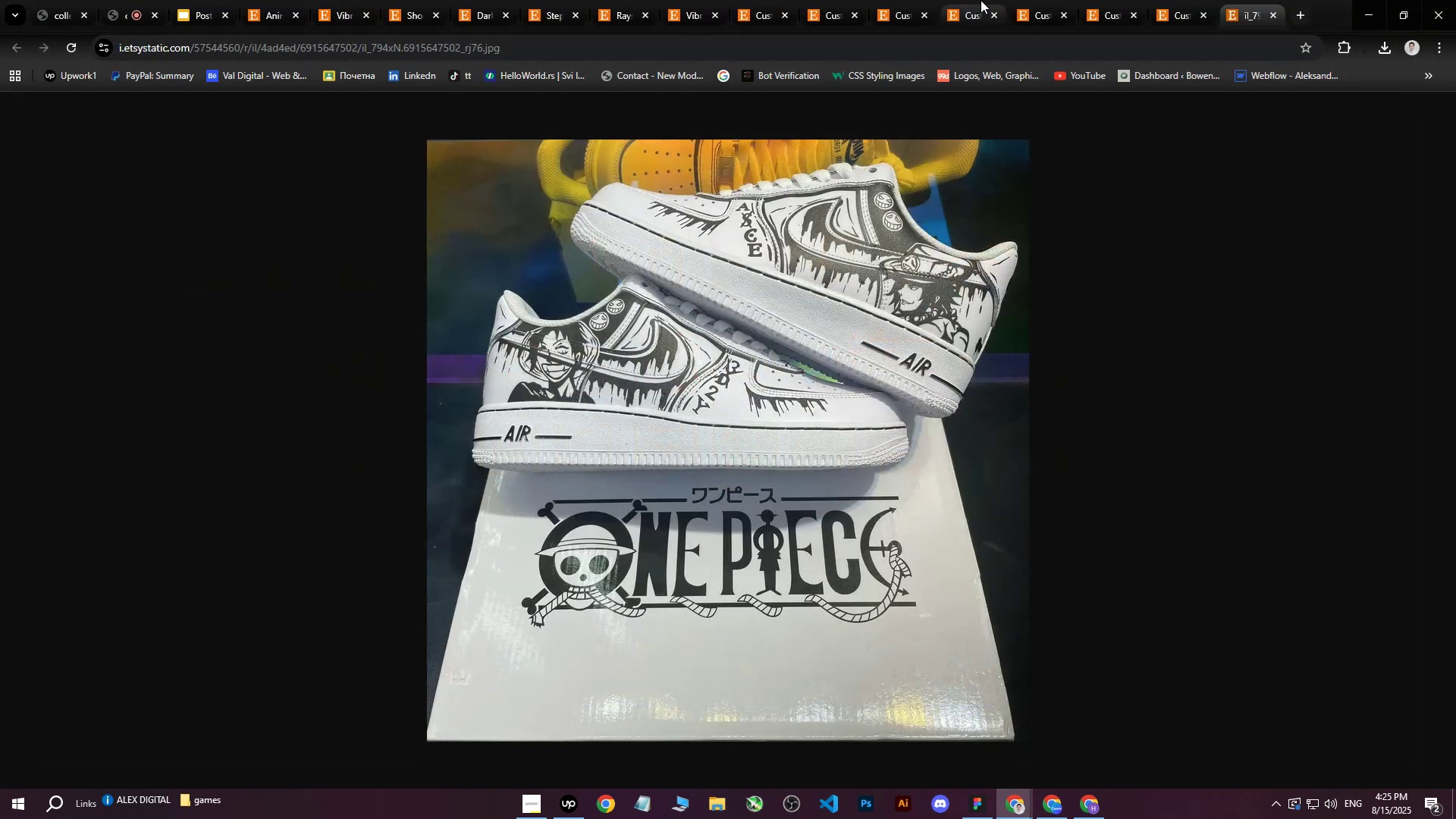 
left_click([1185, 0])
 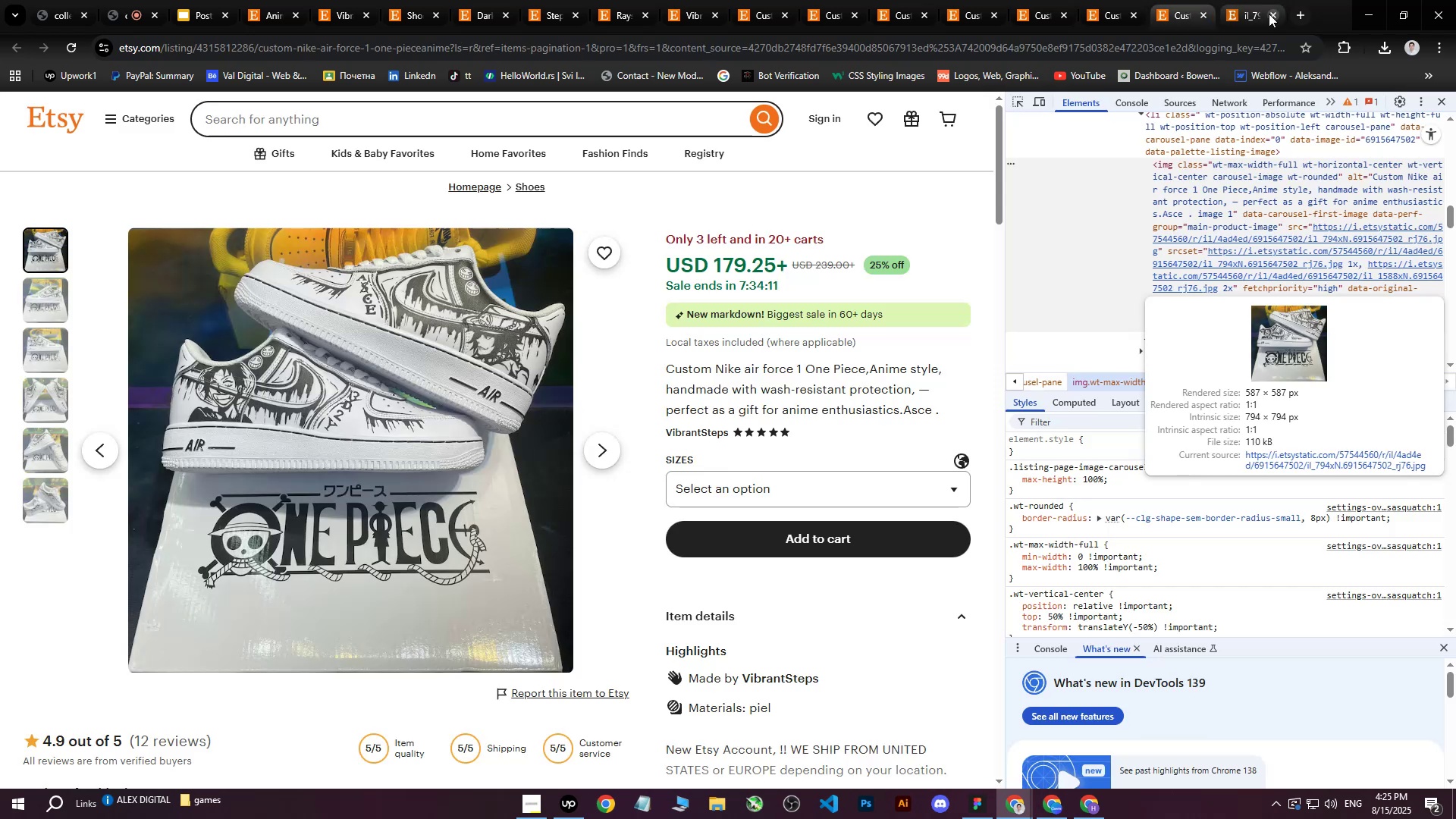 
left_click([1271, 14])
 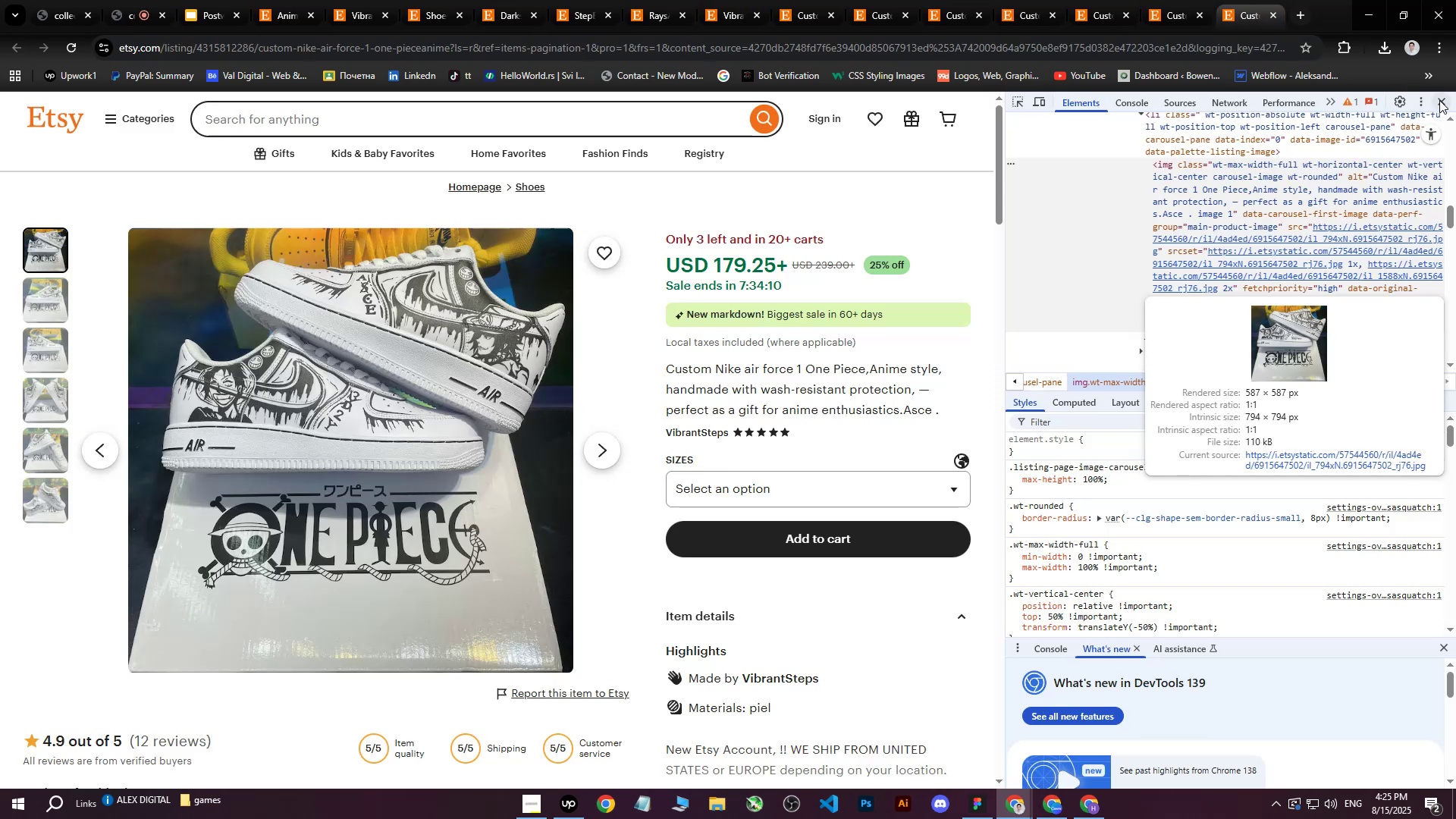 
left_click([1447, 102])
 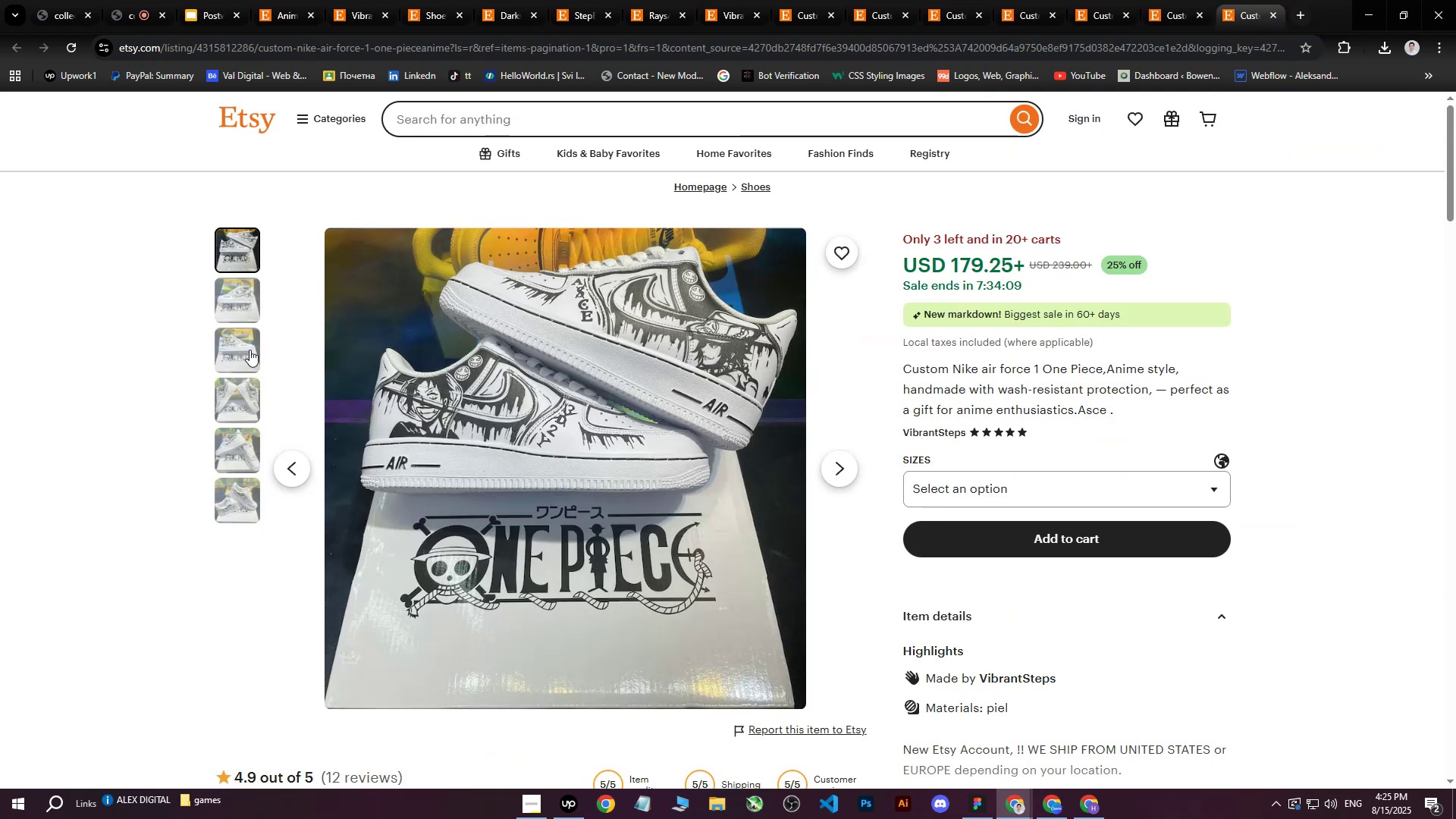 
left_click([225, 285])
 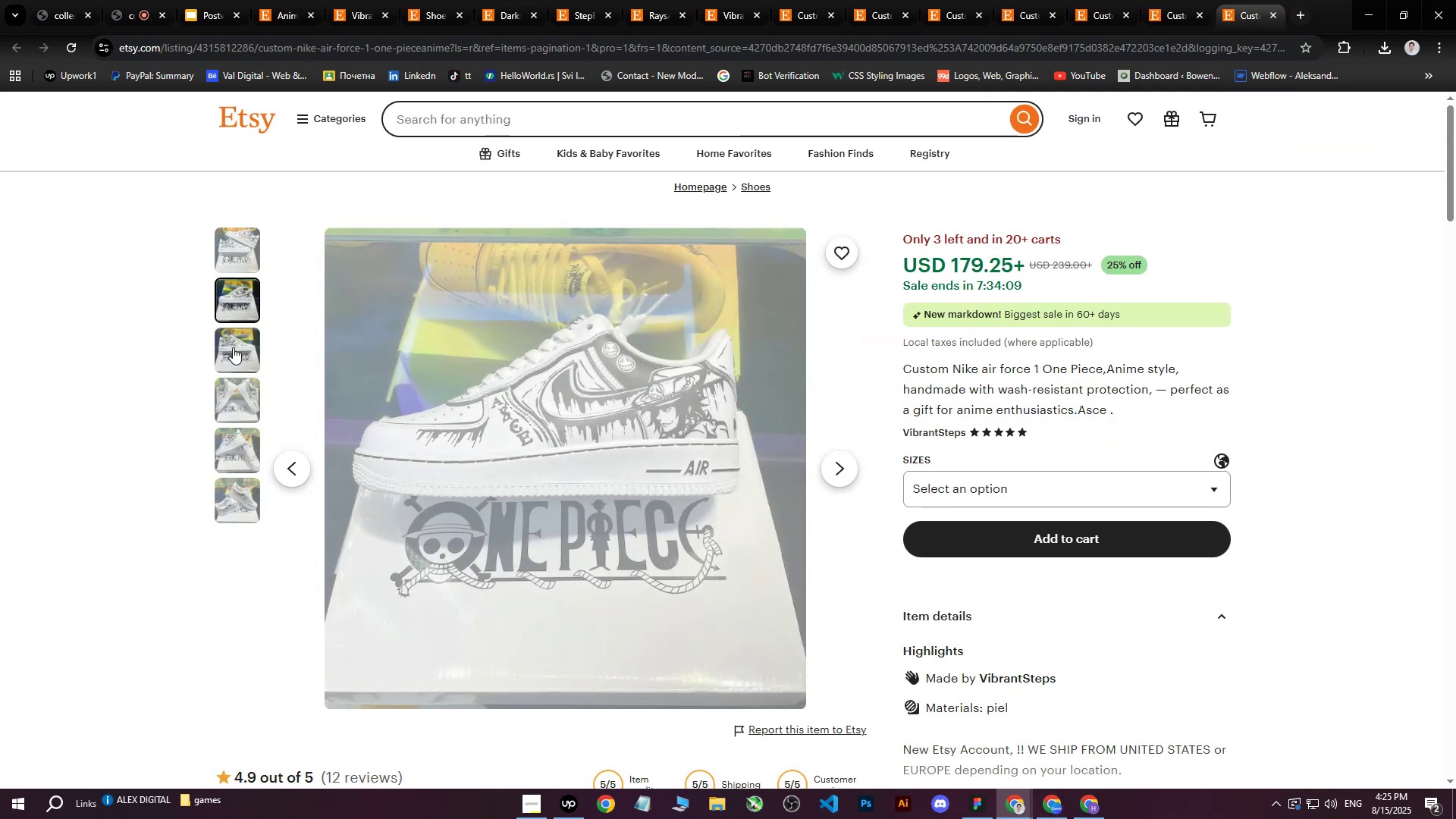 
left_click([233, 347])
 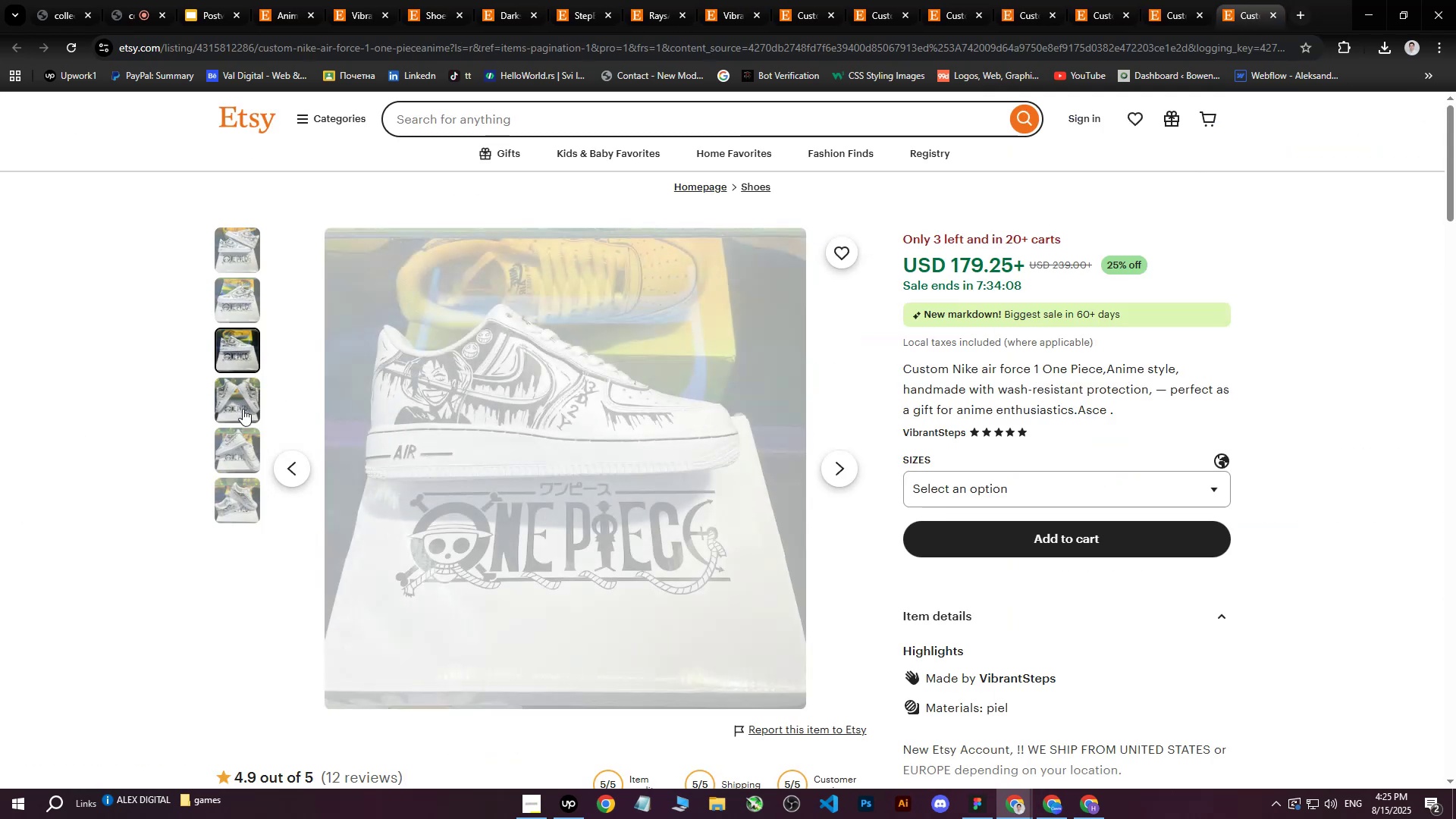 
left_click([242, 410])
 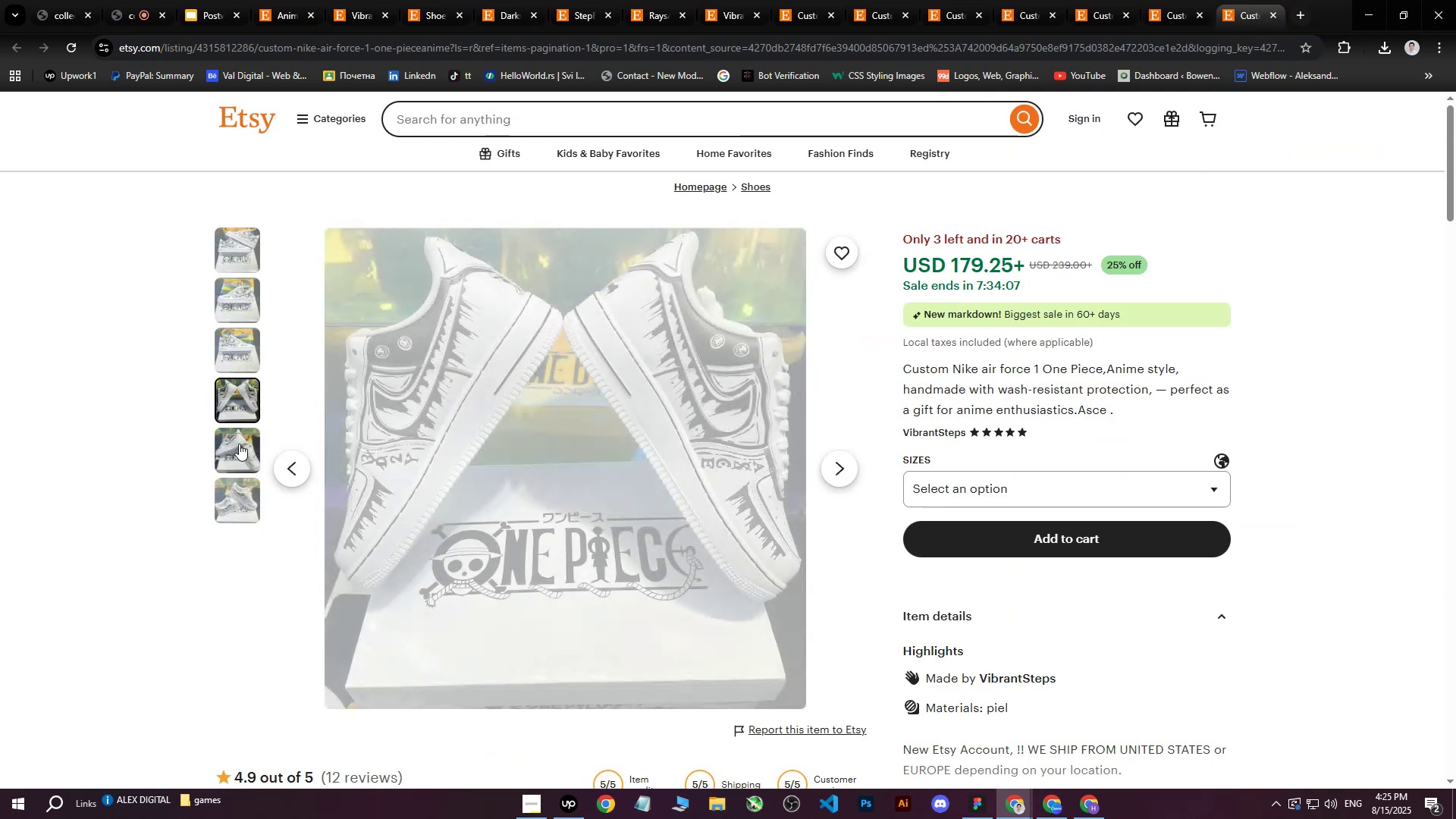 
double_click([239, 444])
 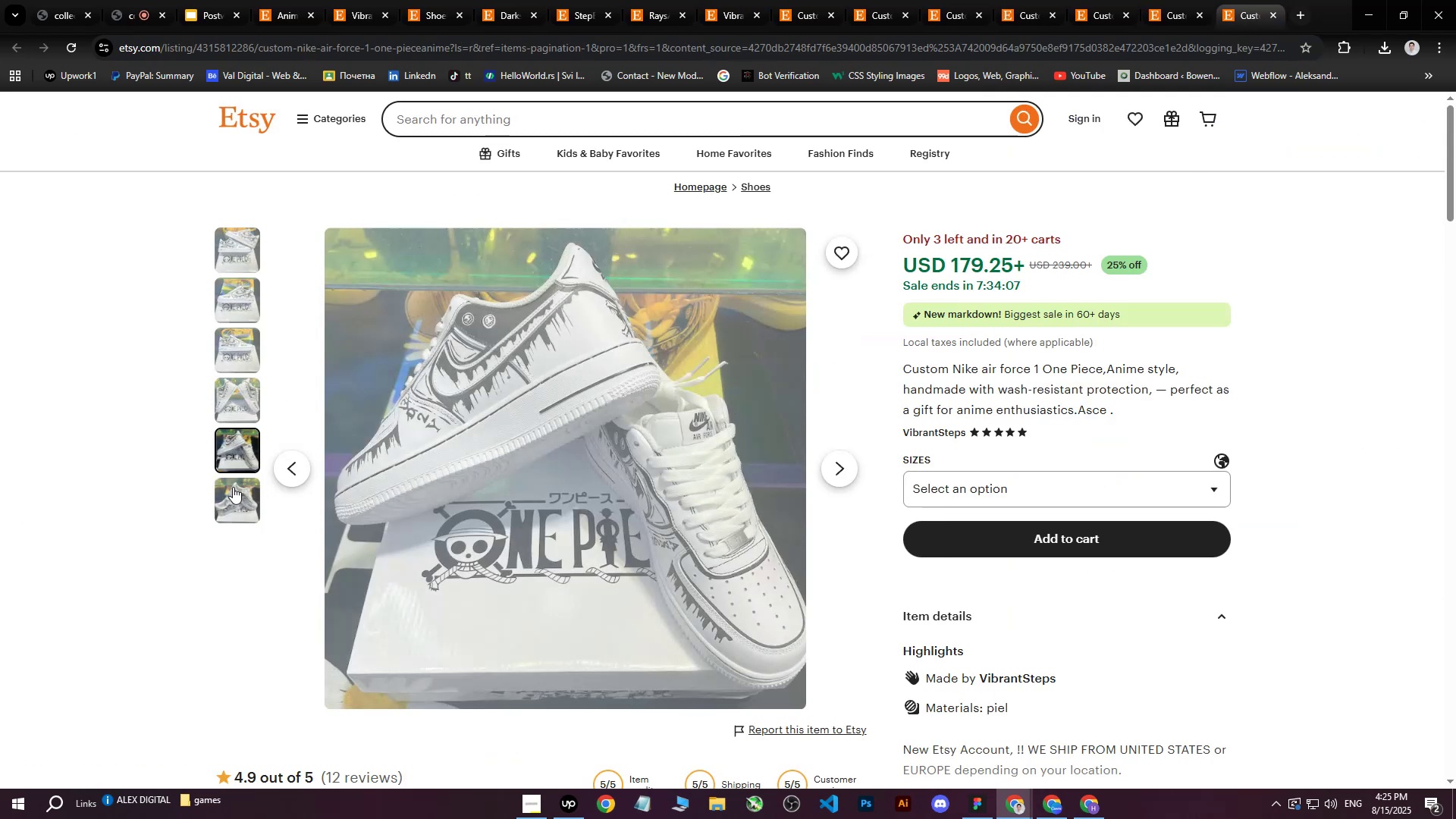 
left_click([233, 492])
 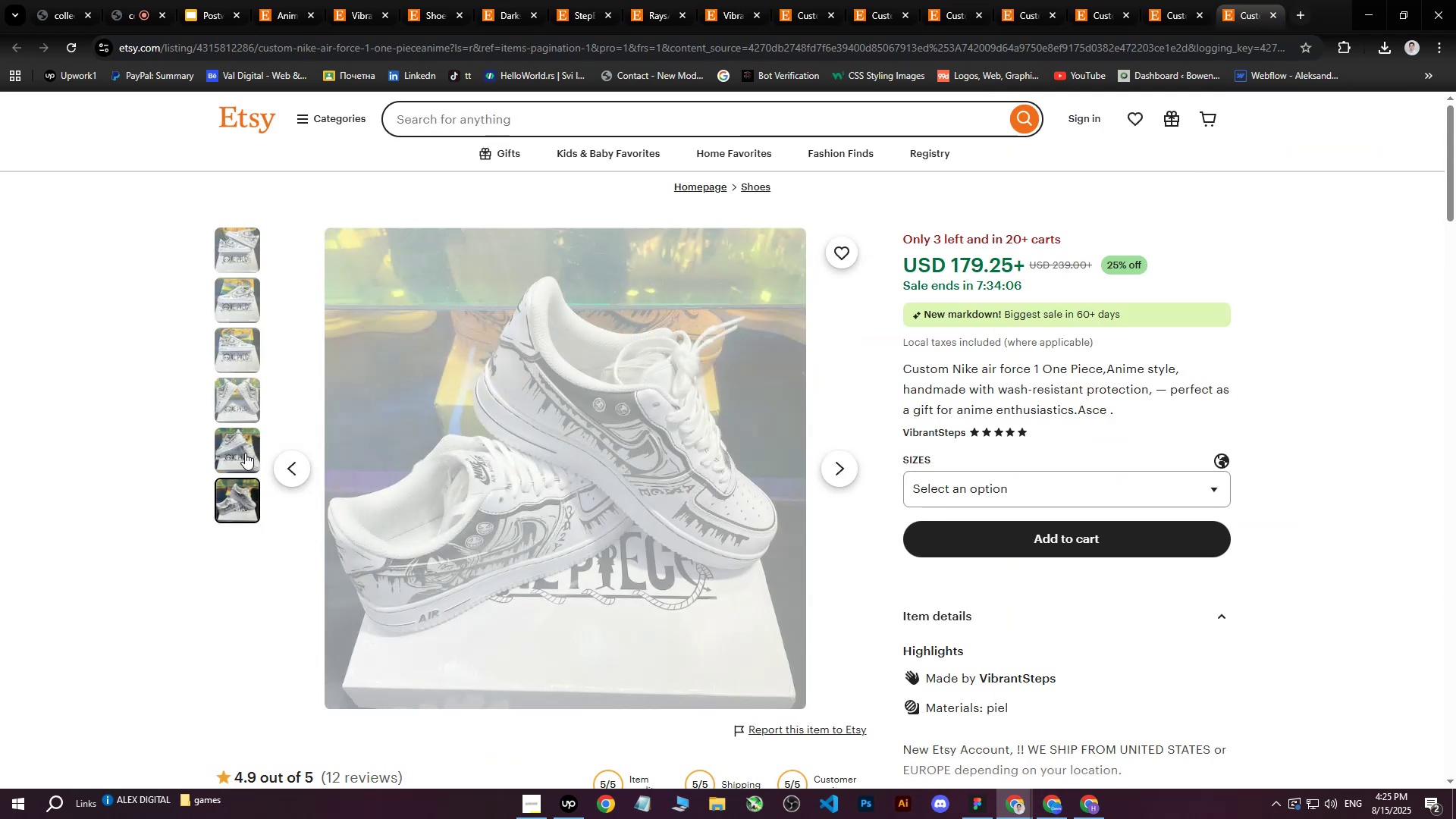 
double_click([245, 453])
 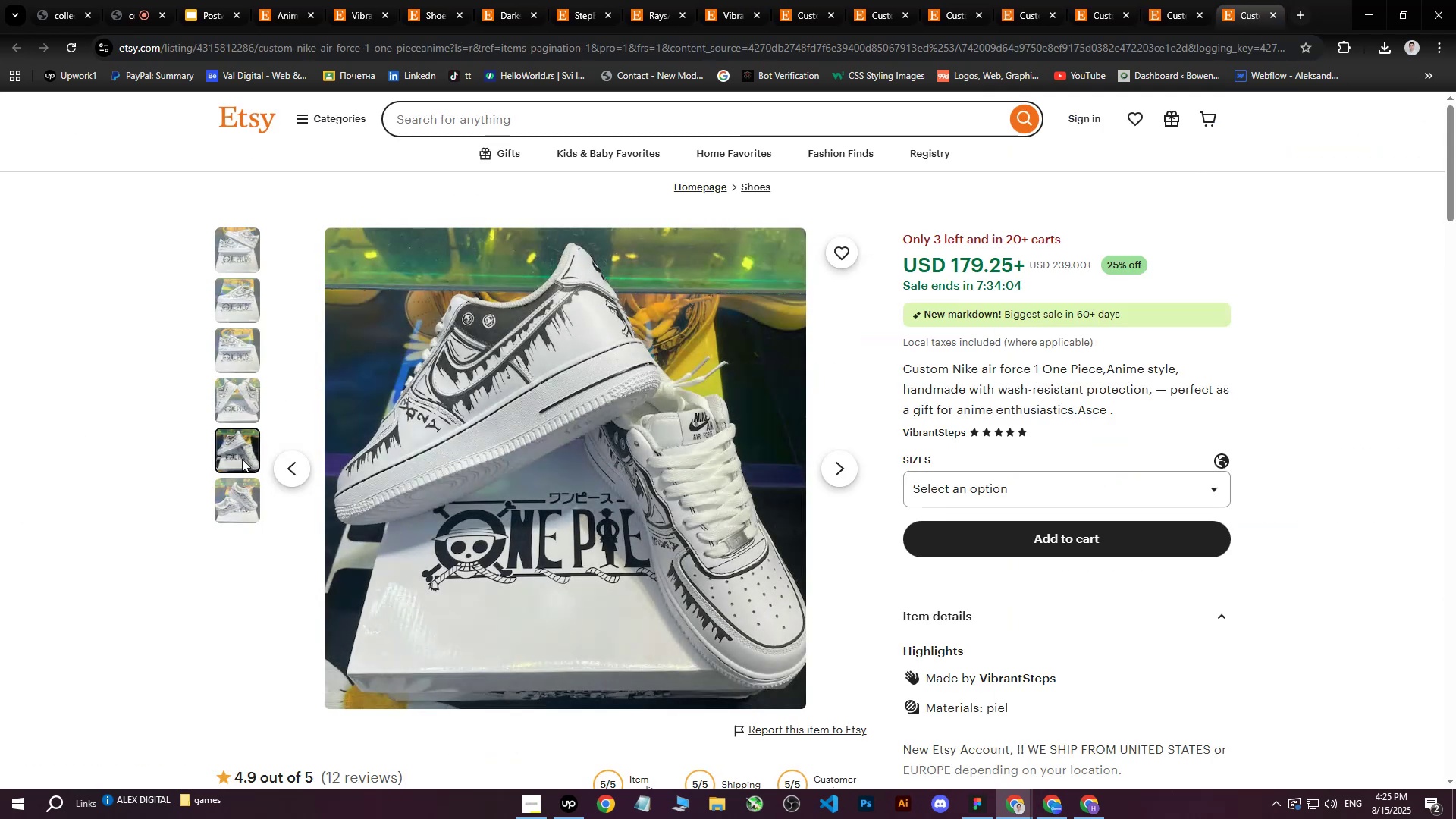 
left_click([233, 497])
 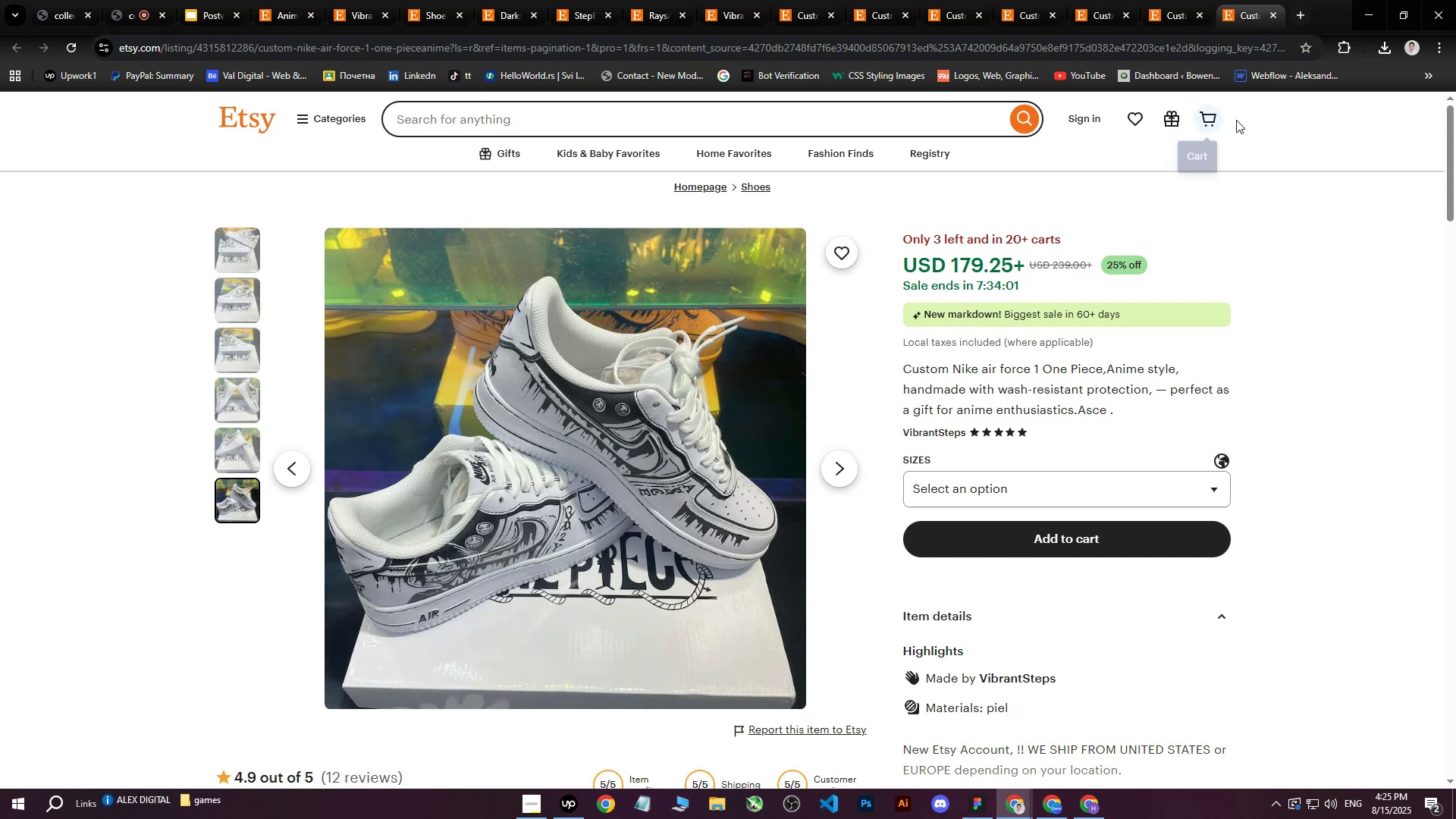 
right_click([542, 397])
 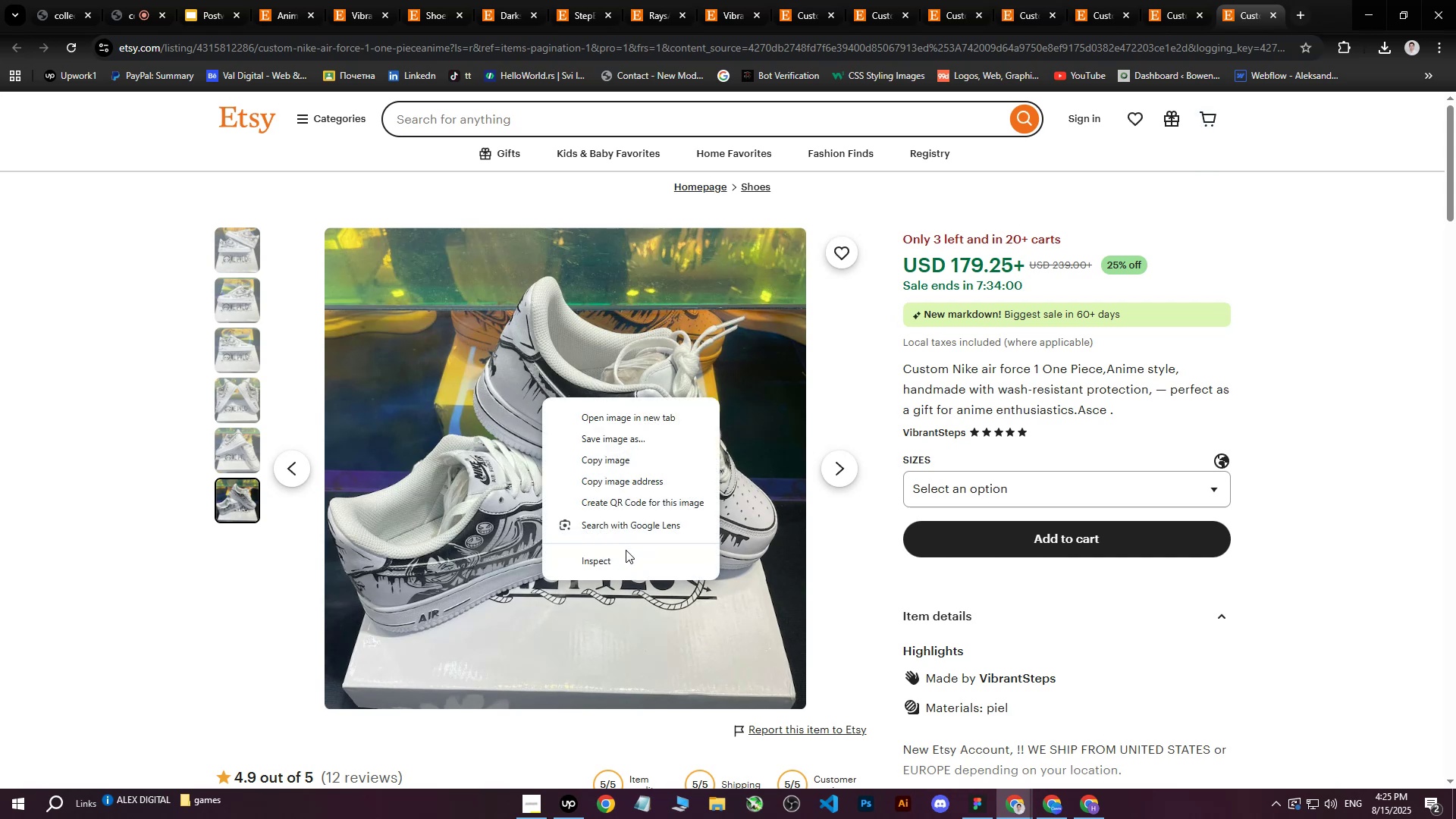 
left_click([620, 556])
 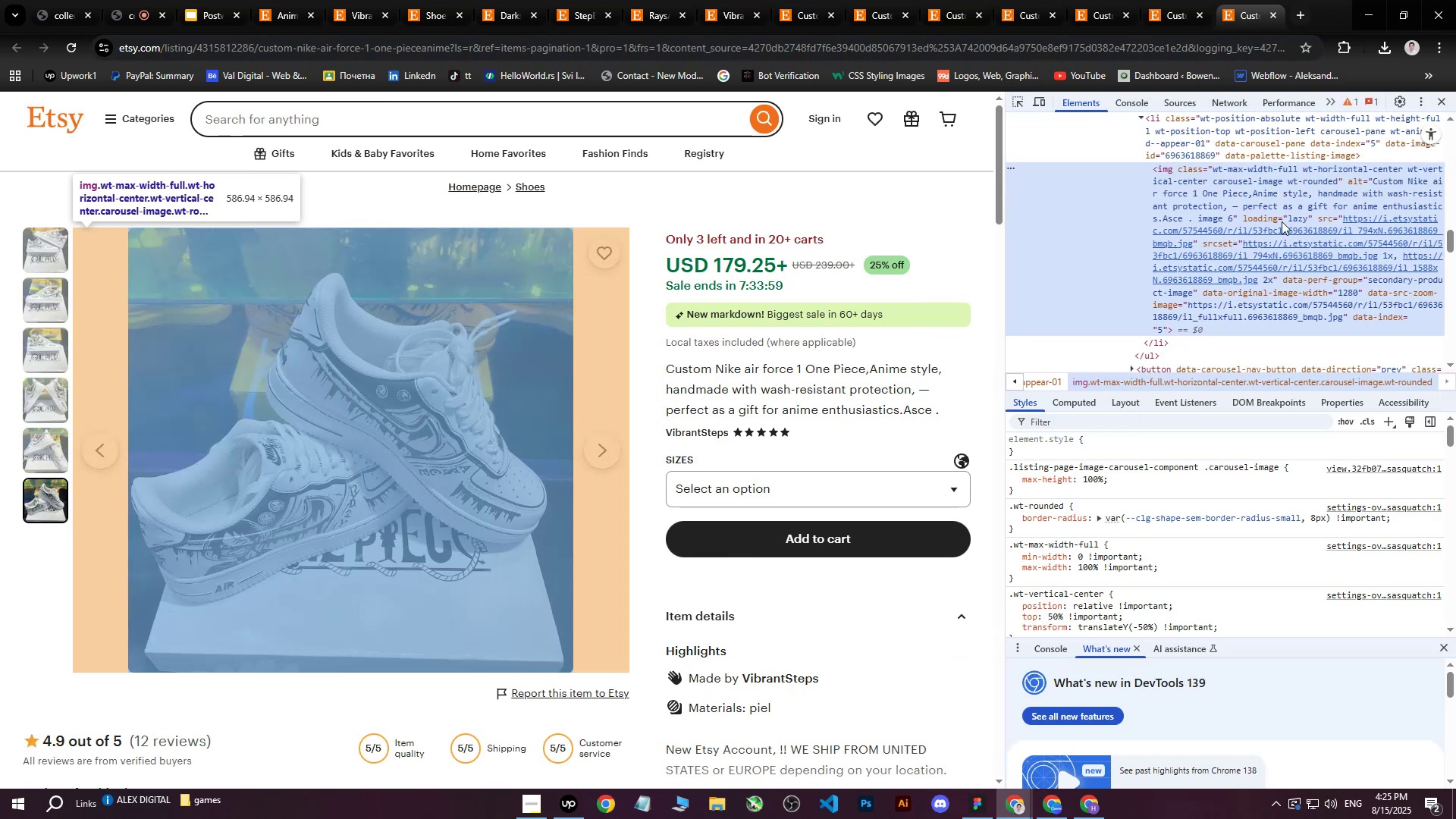 
left_click([1279, 248])
 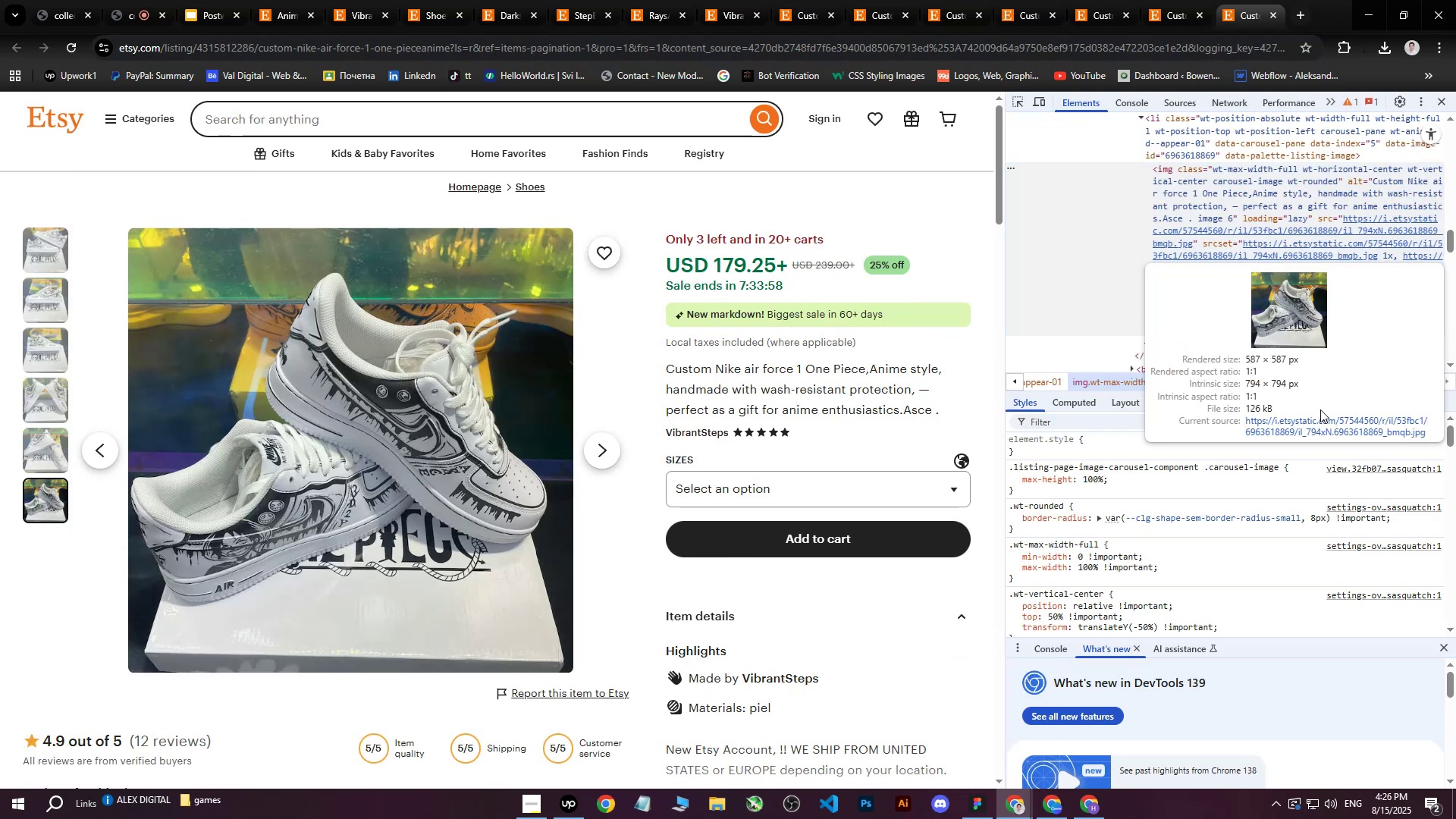 
left_click([1316, 435])
 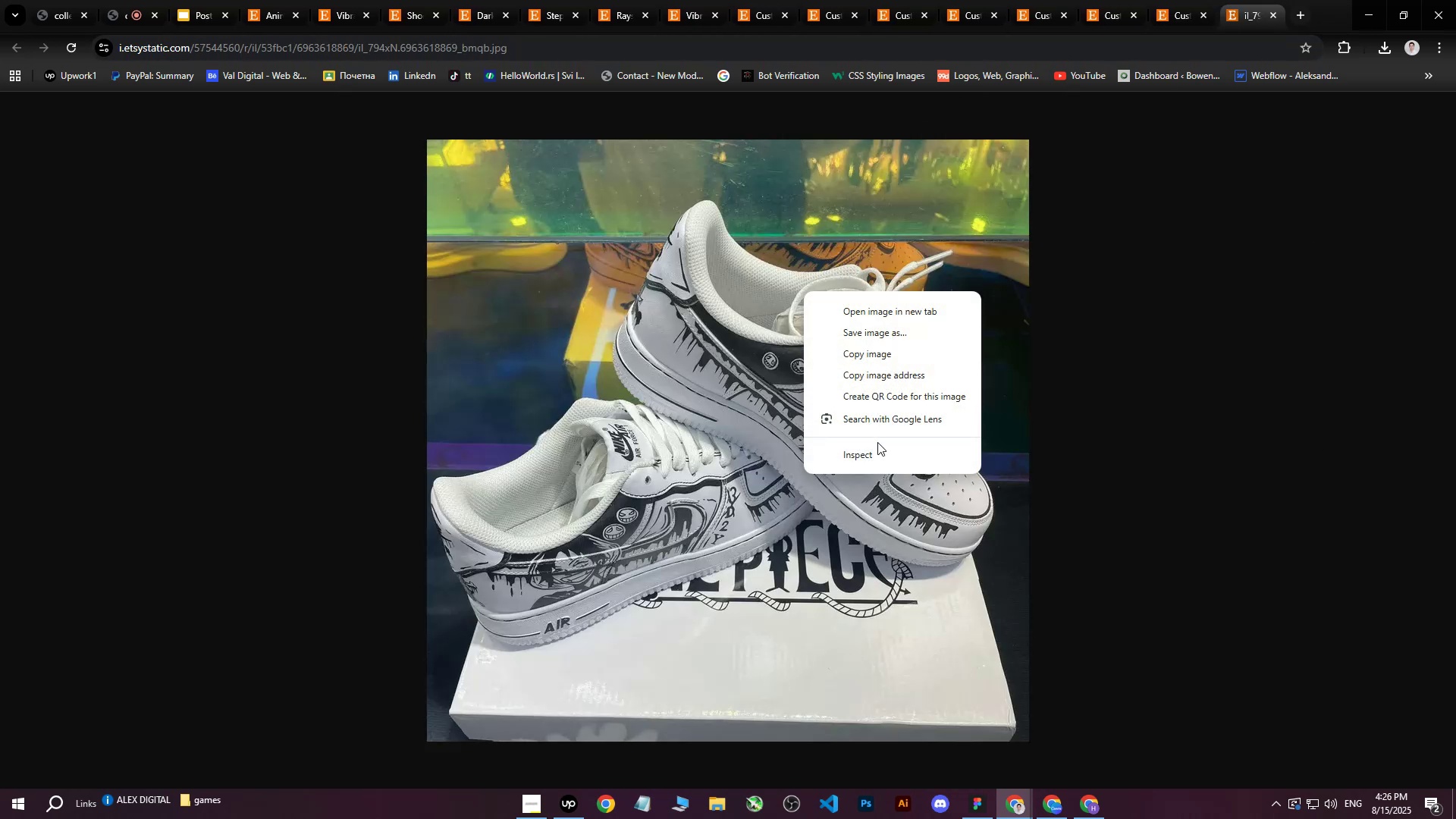 
left_click([878, 456])
 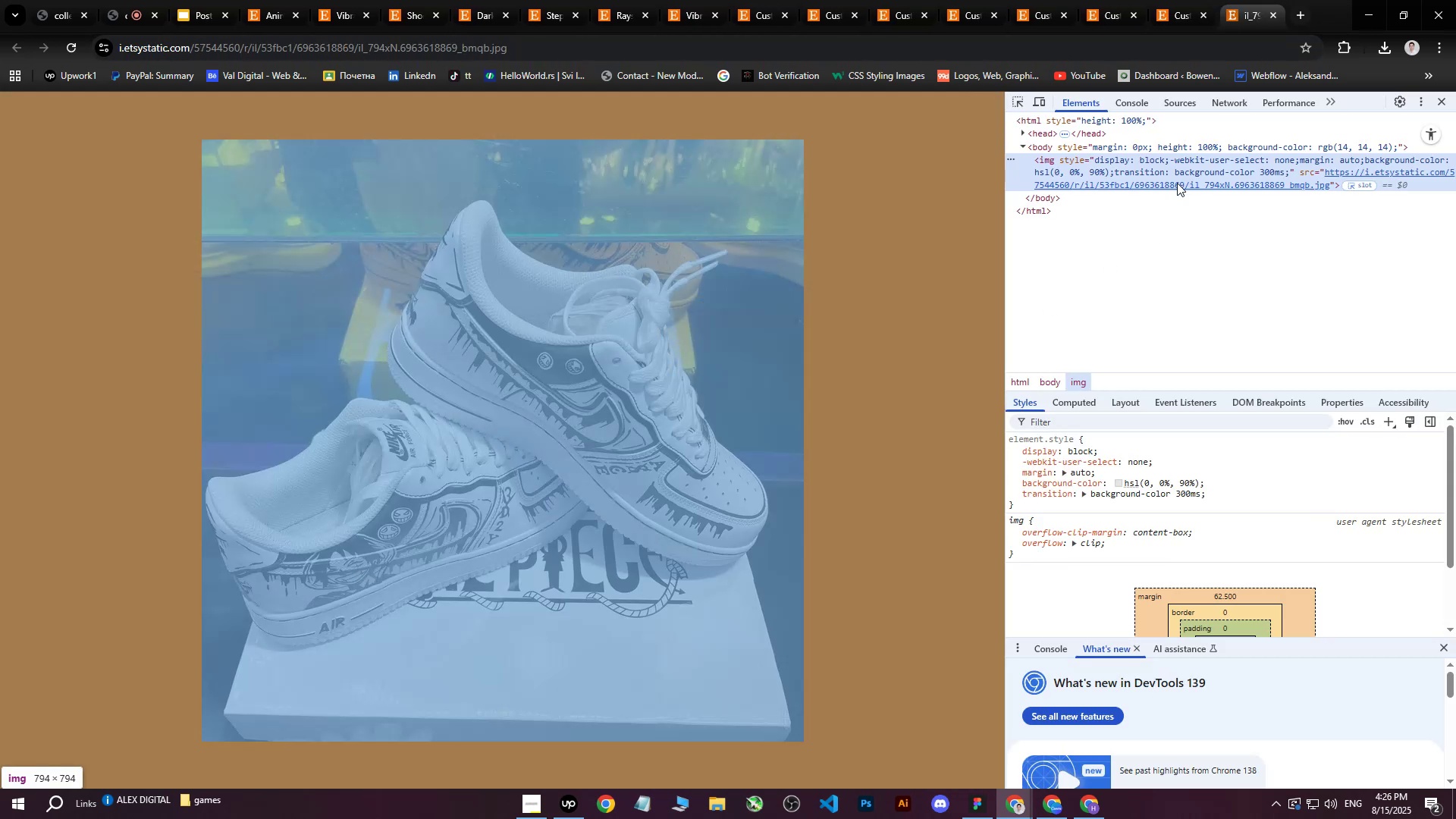 
right_click([630, 346])
 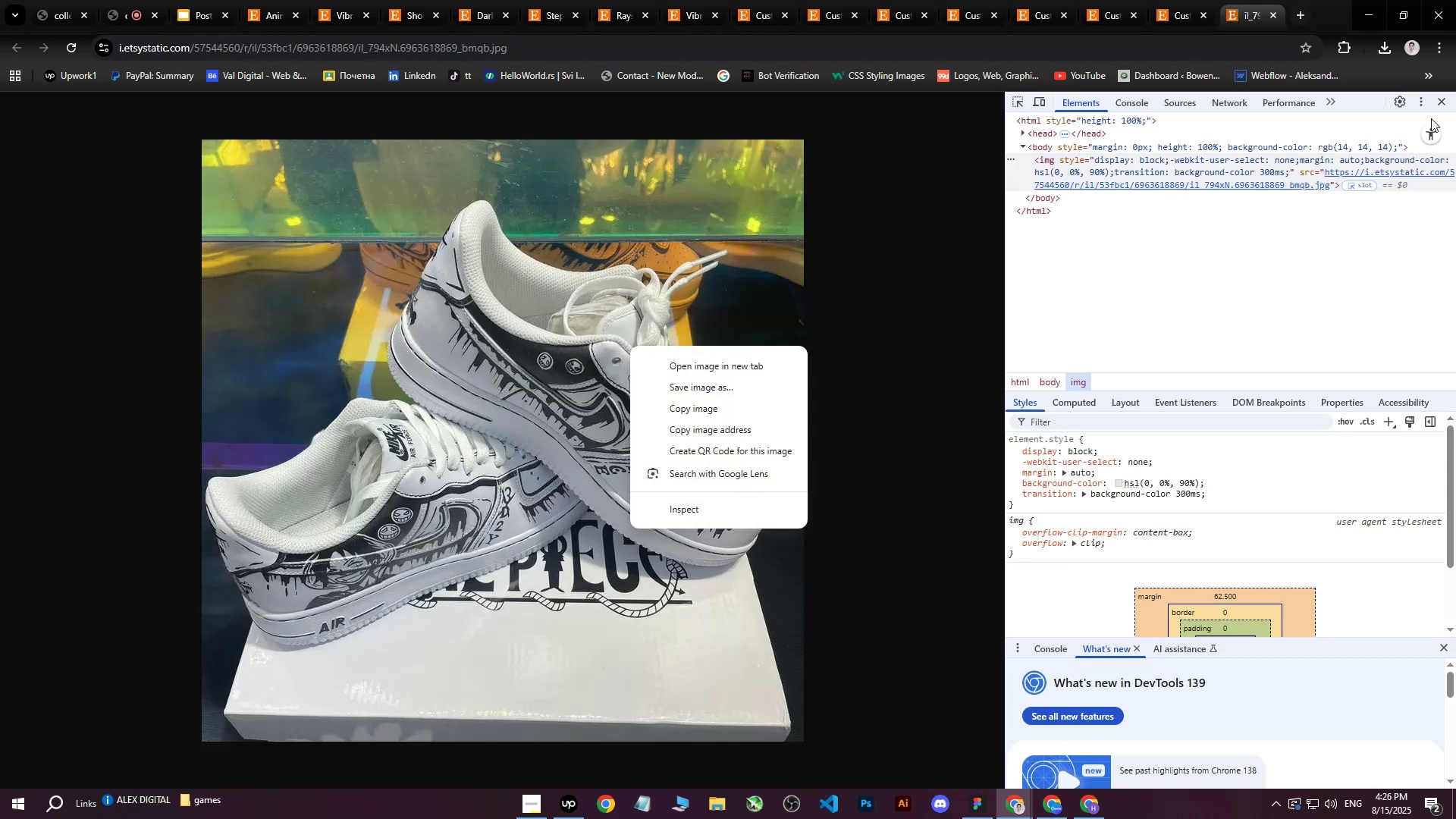 
left_click([1443, 104])
 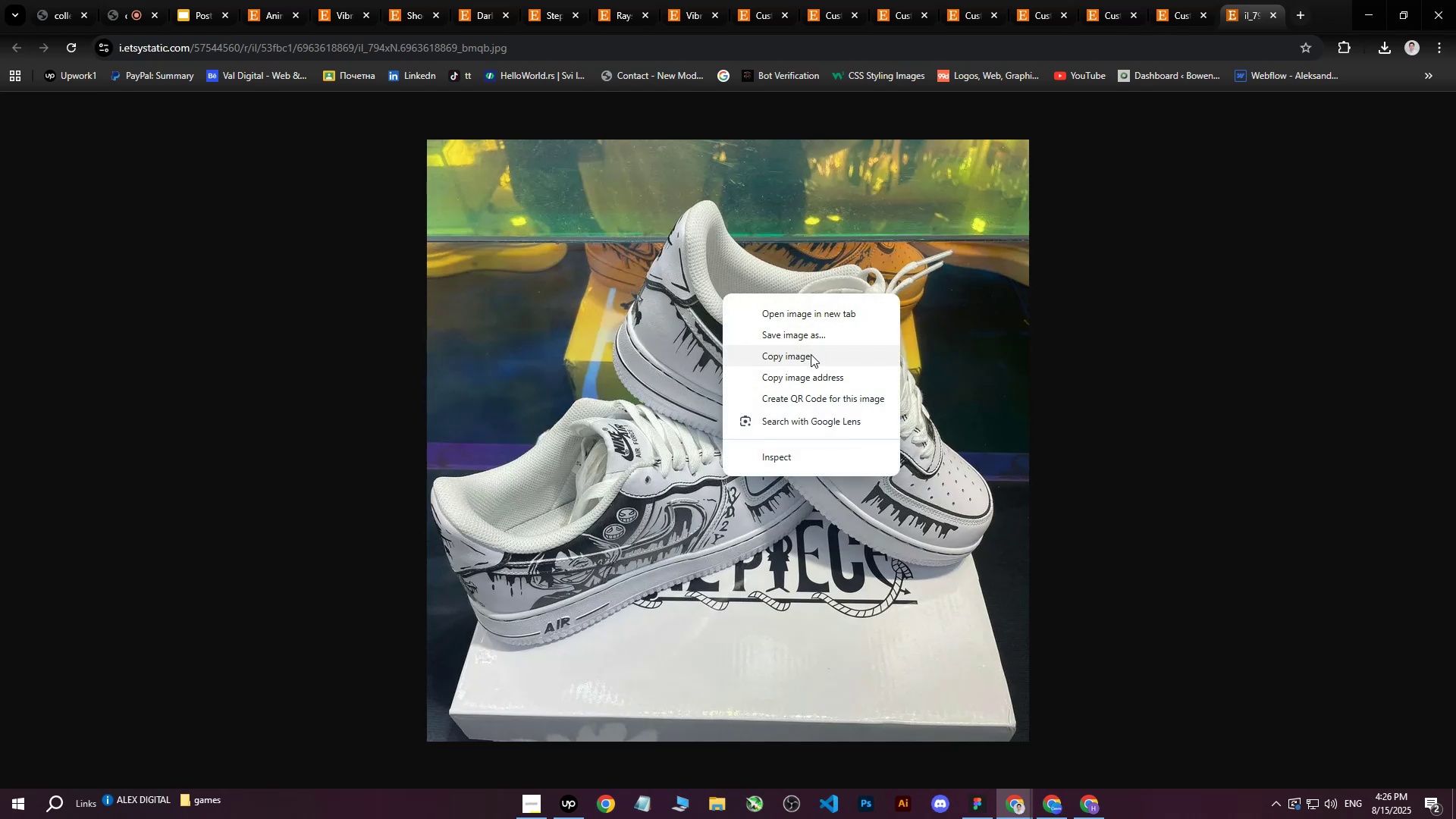 
left_click([814, 337])
 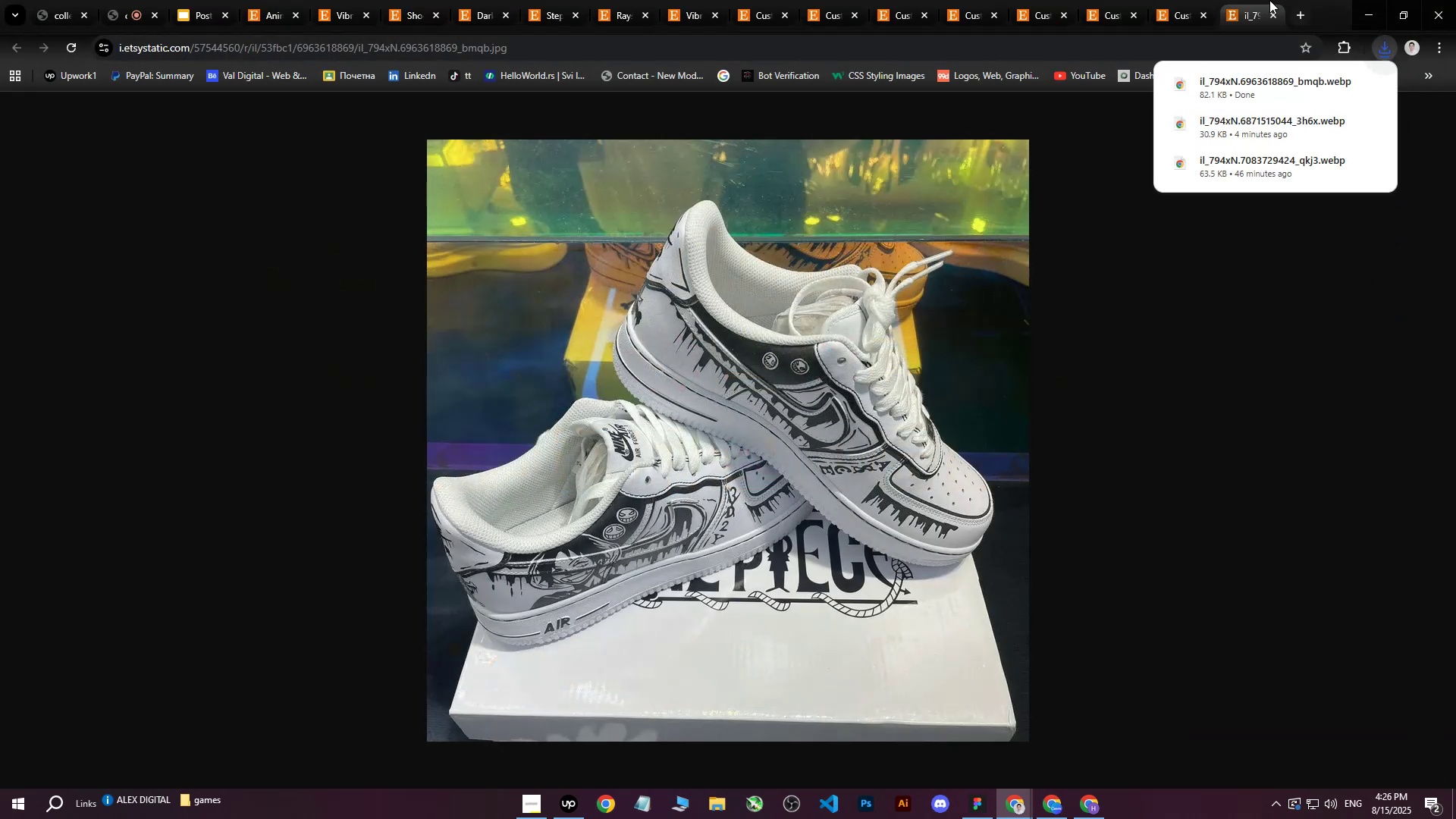 
double_click([1279, 12])
 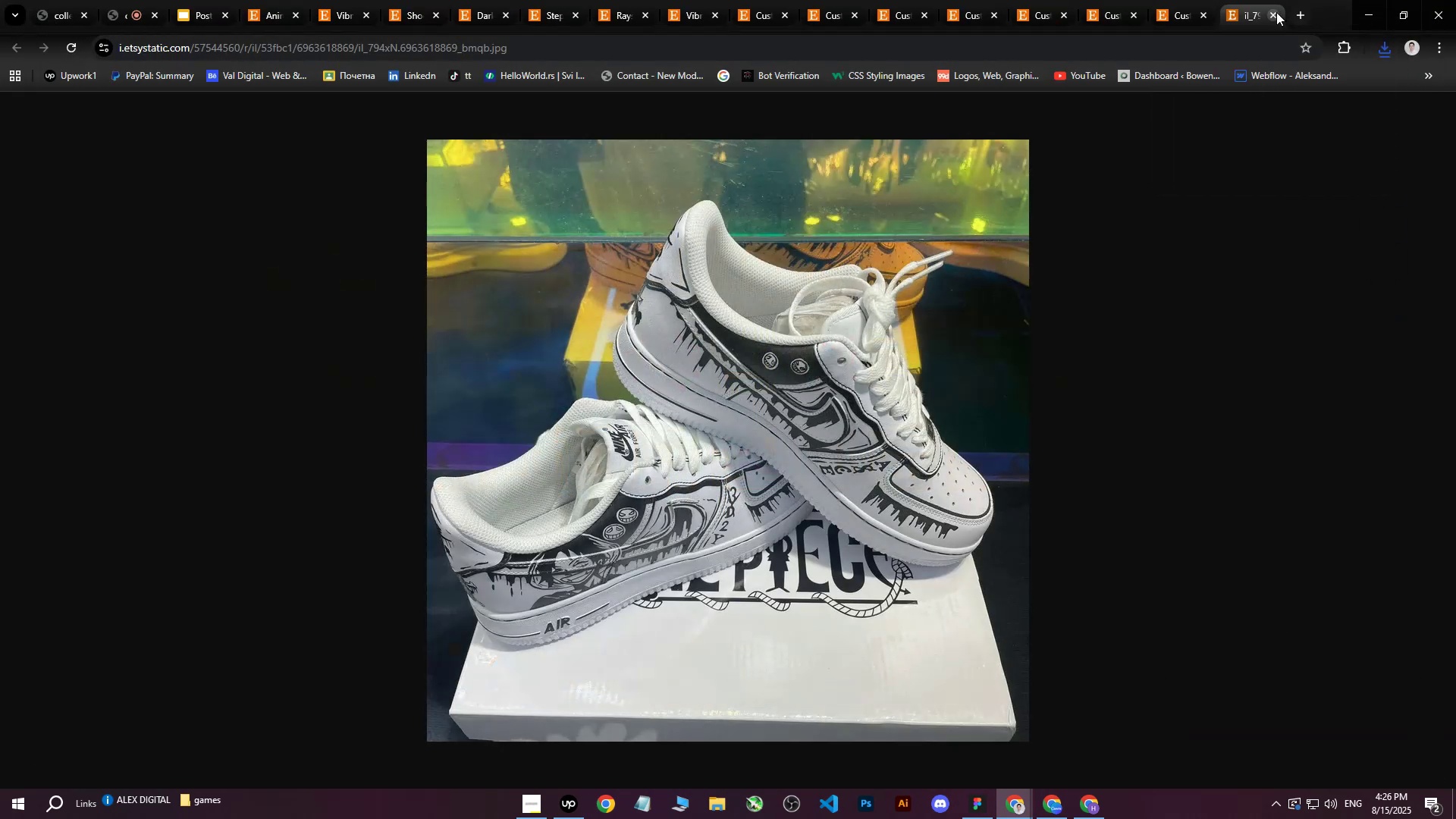 
triple_click([1276, 12])
 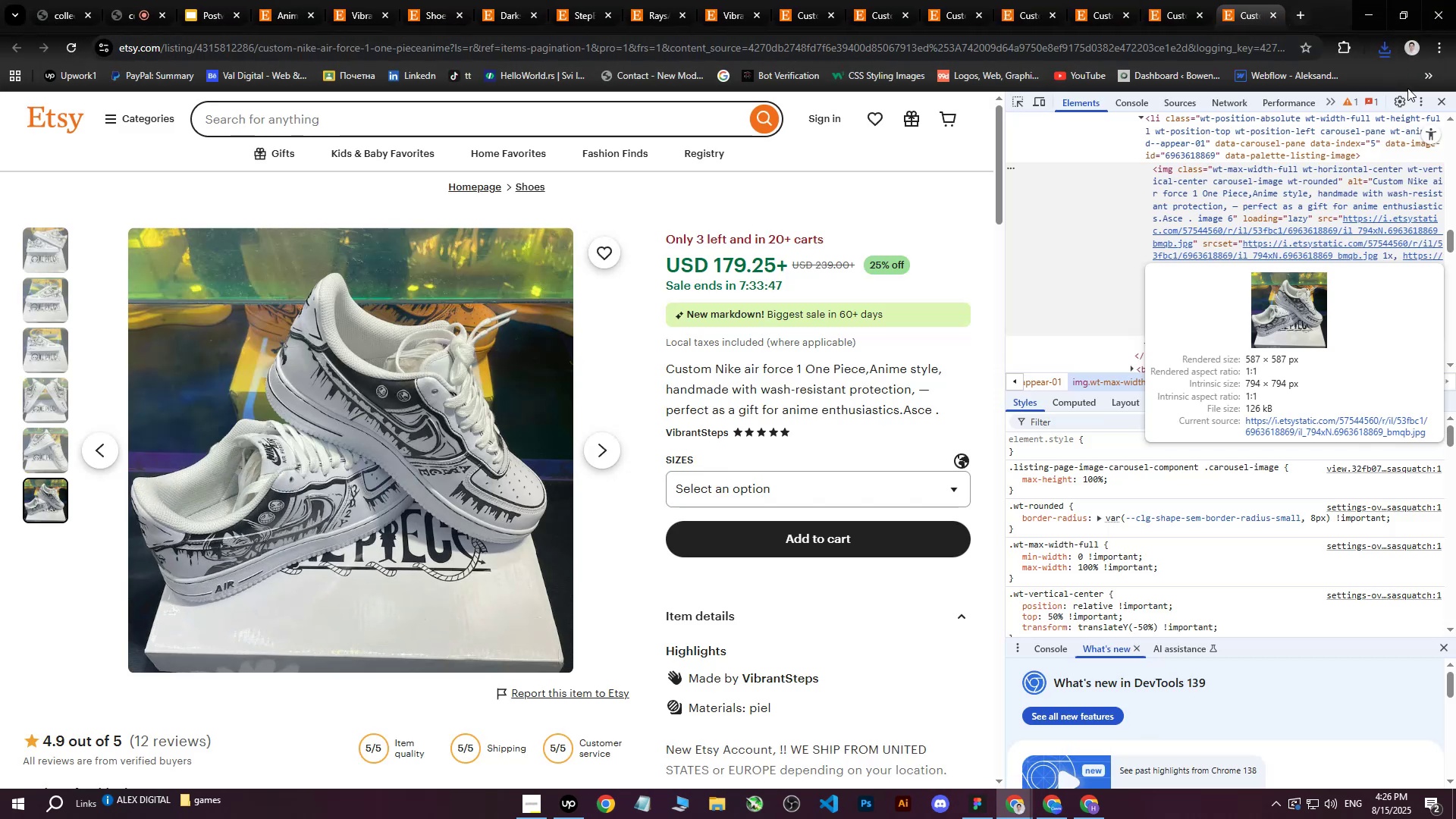 
left_click([1445, 101])
 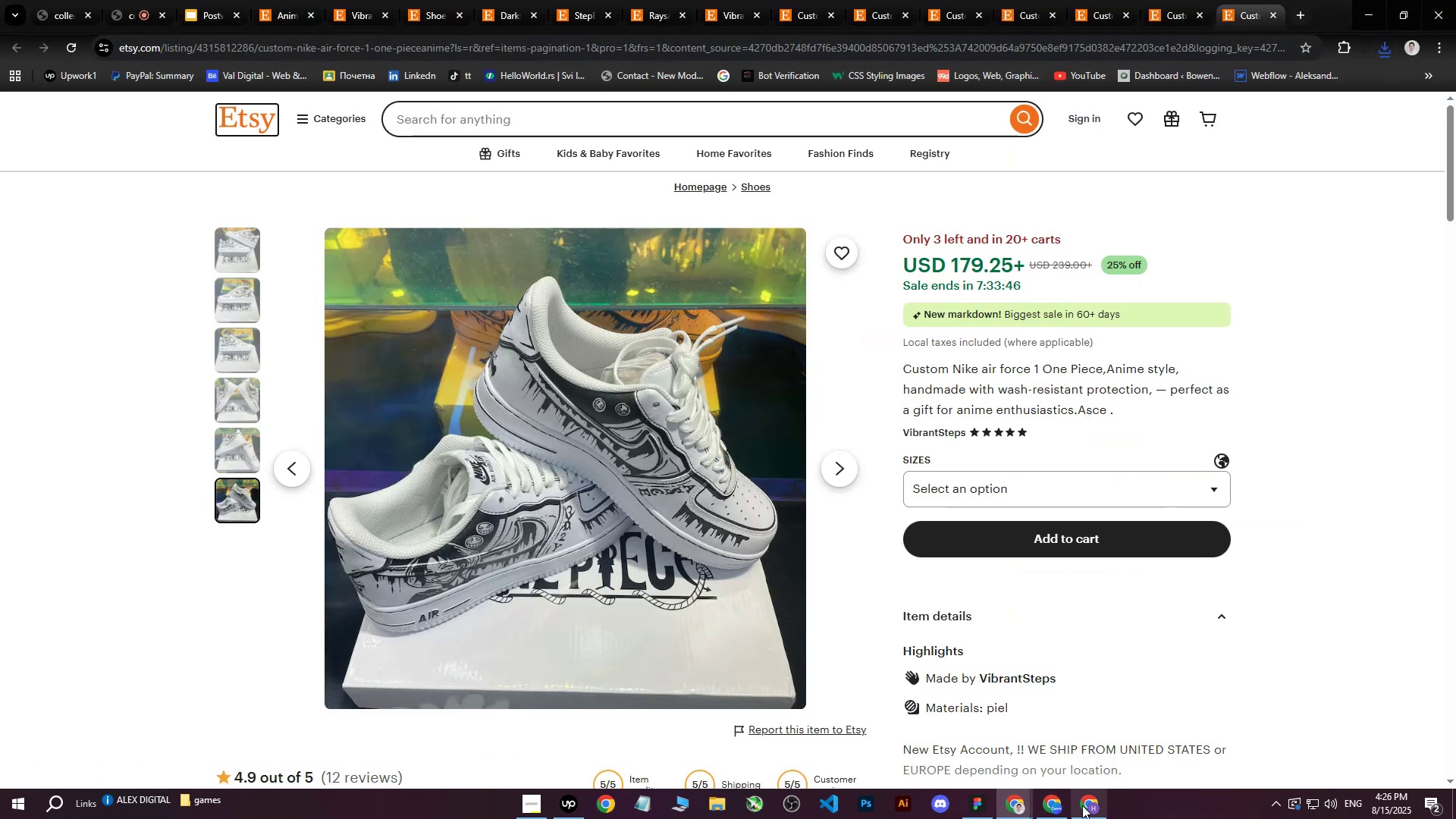 
left_click([1083, 809])
 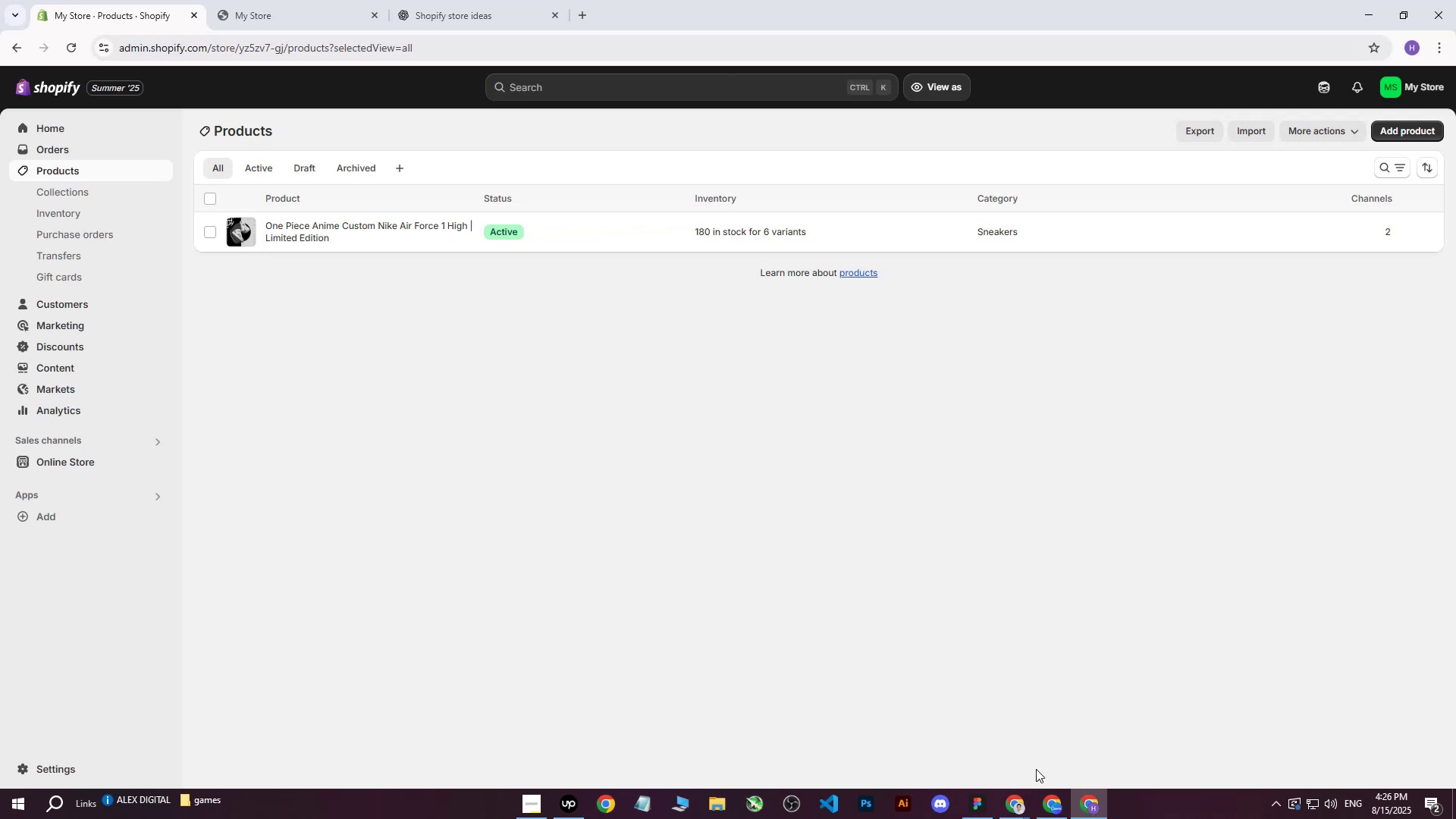 
left_click([1052, 814])
 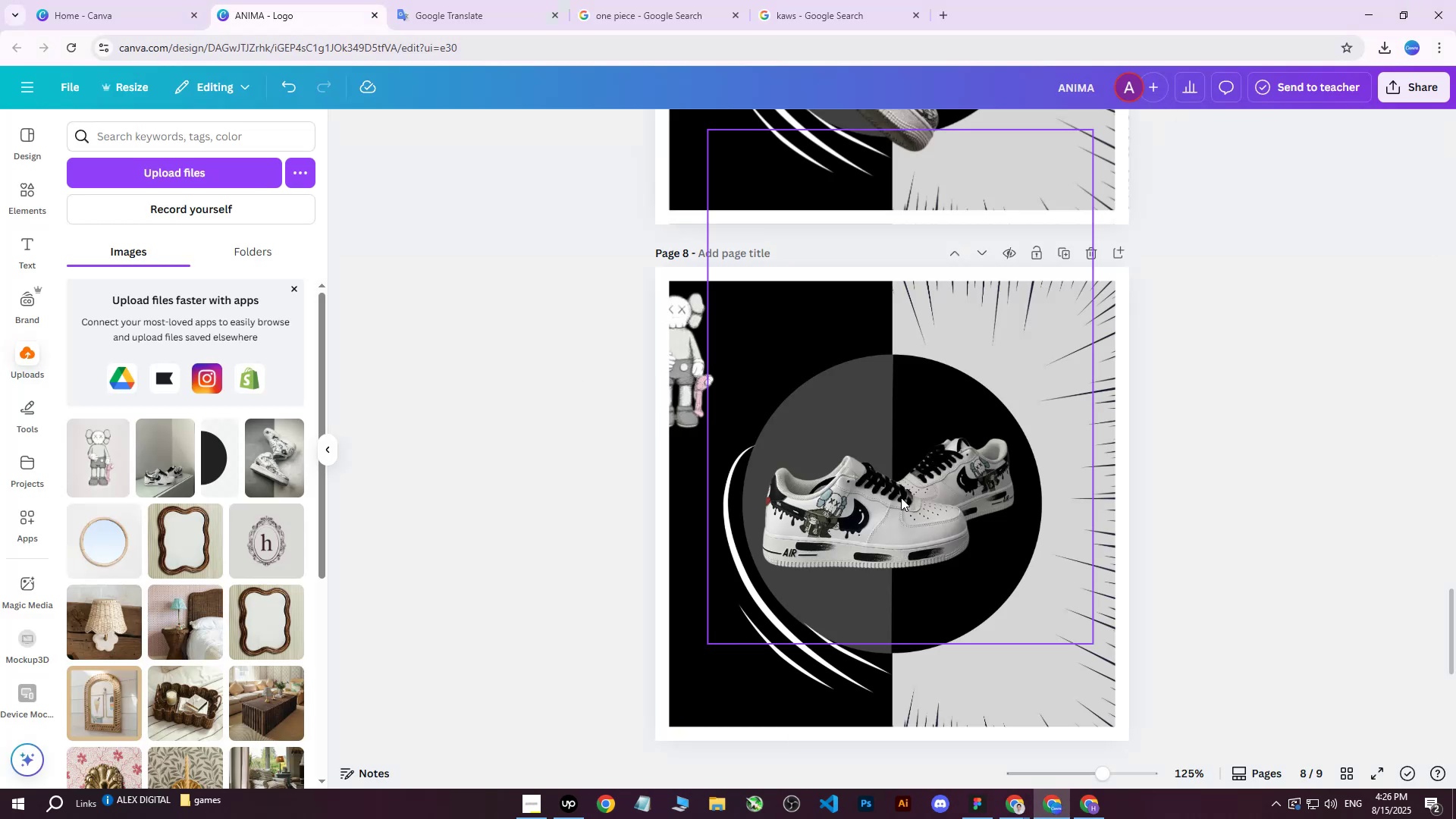 
left_click([901, 497])
 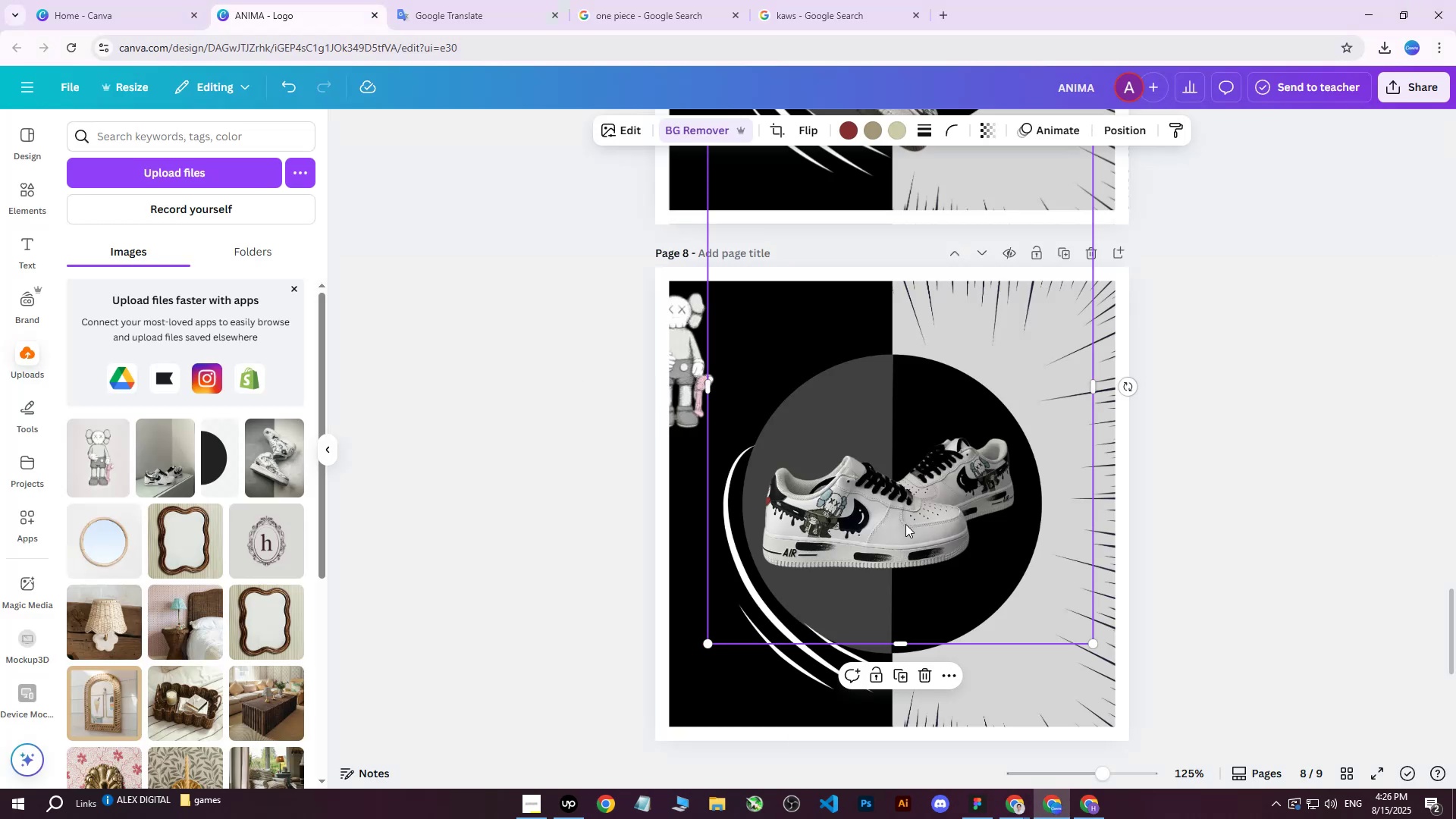 
left_click_drag(start_coordinate=[902, 522], to_coordinate=[899, 503])
 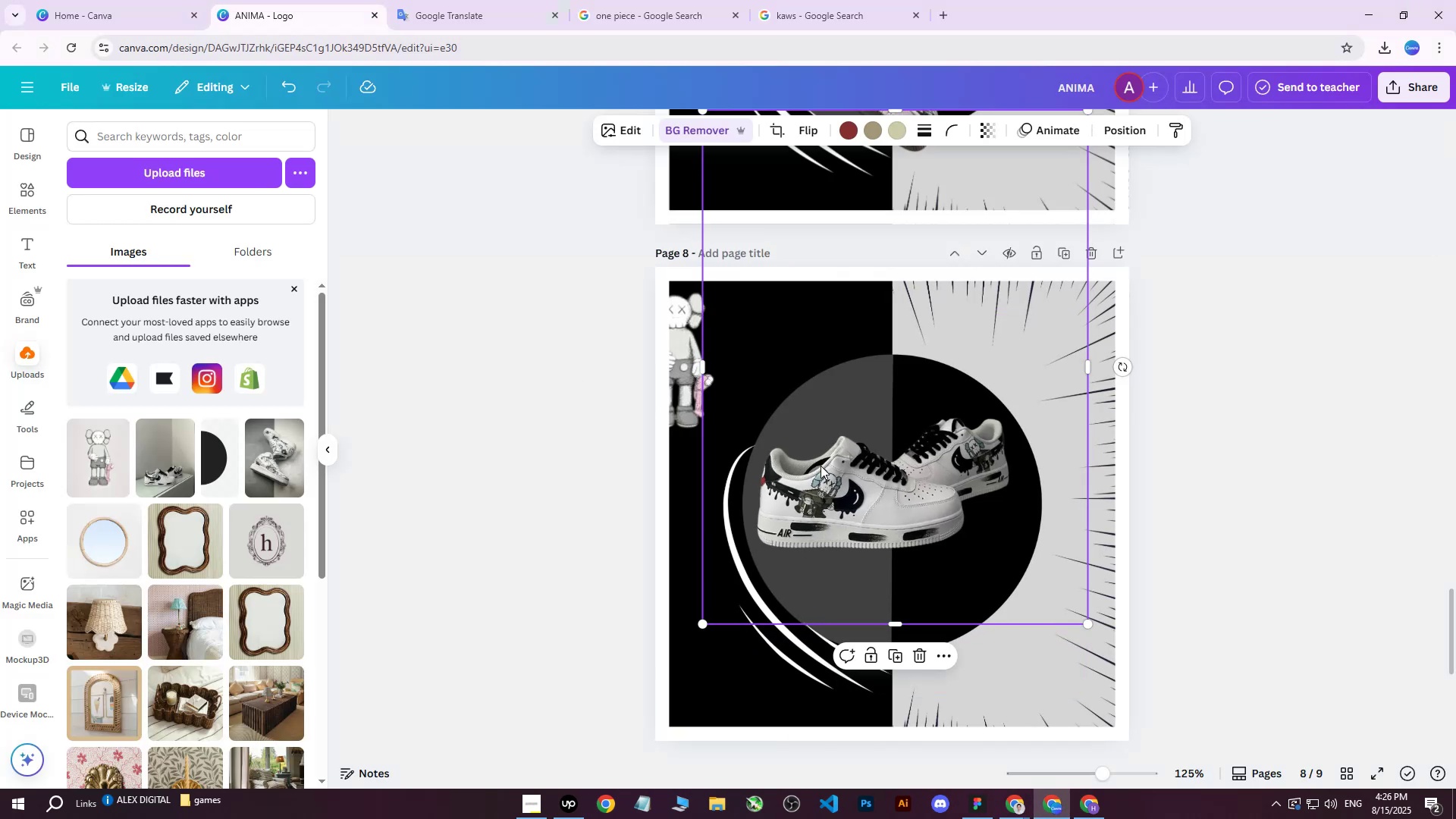 
left_click_drag(start_coordinate=[891, 493], to_coordinate=[892, 510])
 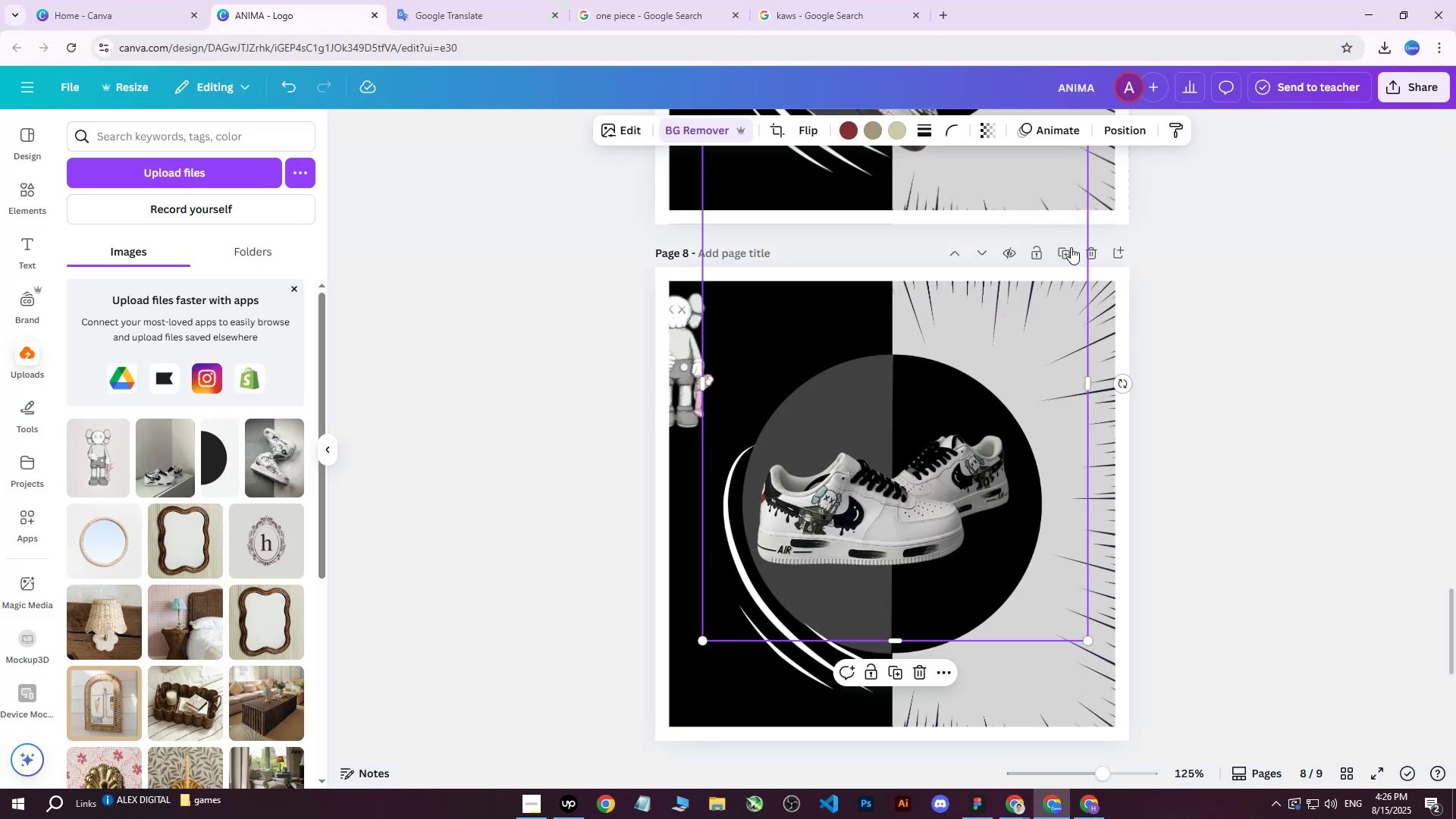 
left_click([1065, 252])
 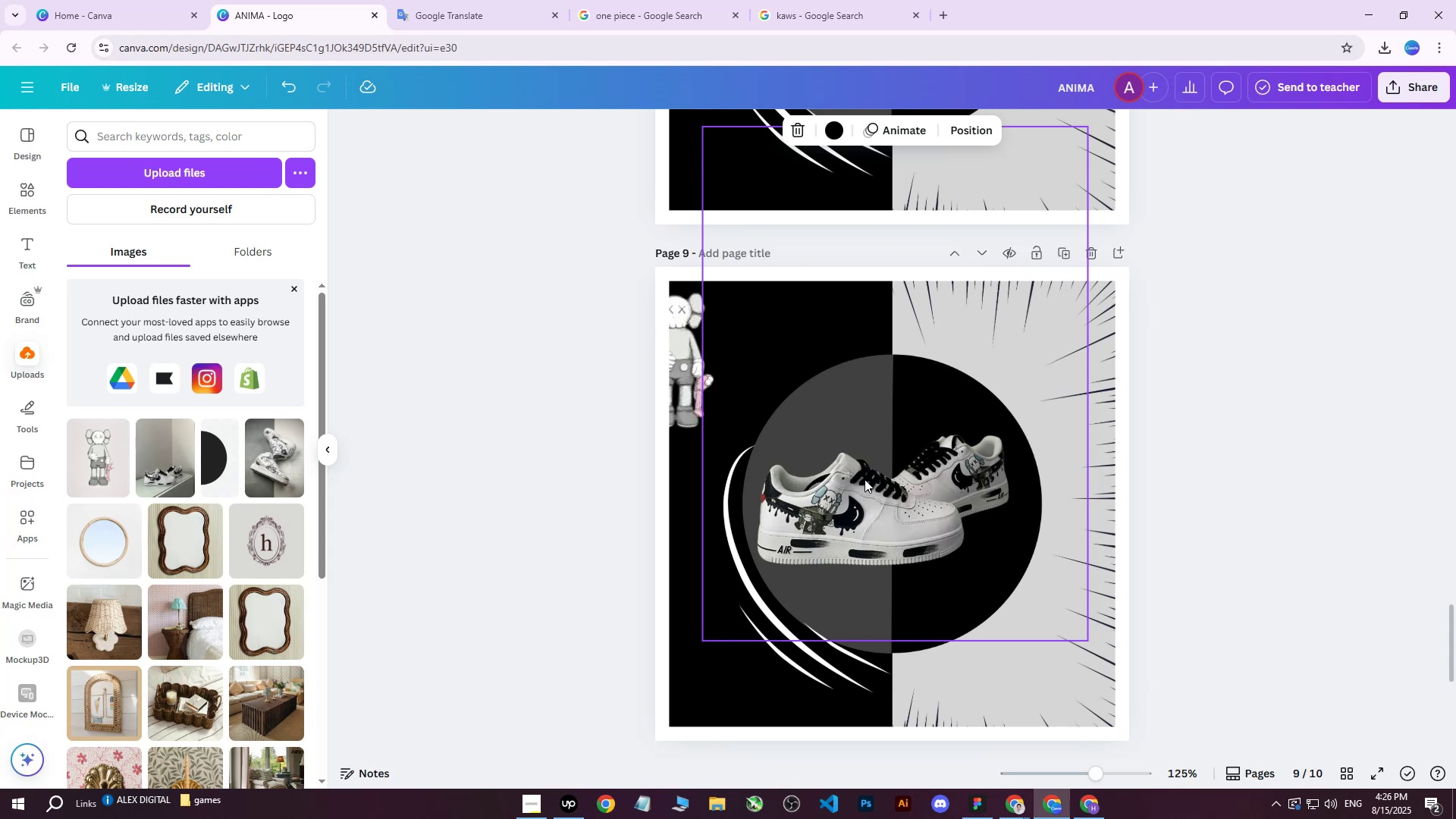 
left_click_drag(start_coordinate=[908, 526], to_coordinate=[923, 526])
 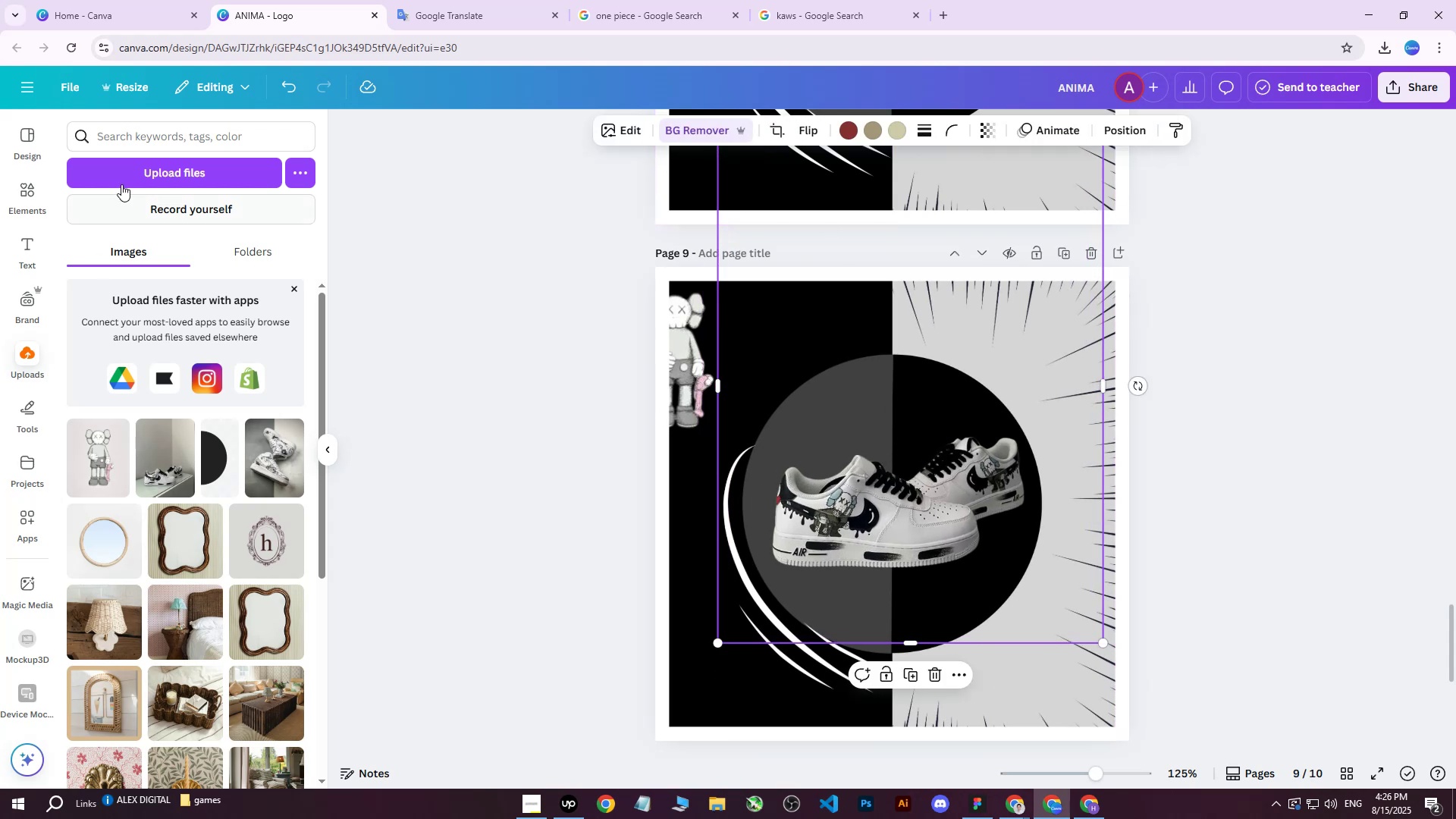 
left_click([187, 142])
 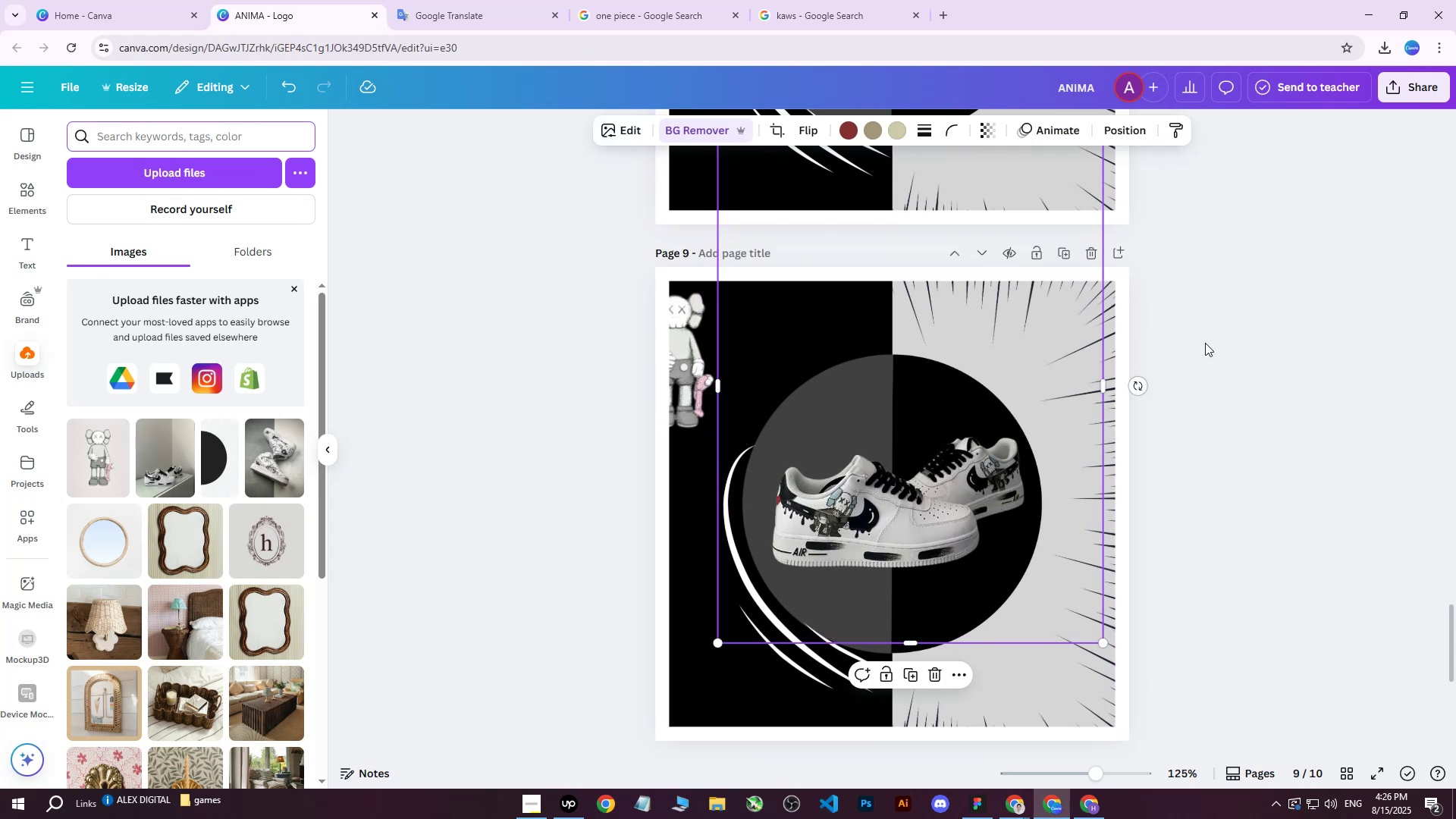 
wait(6.56)
 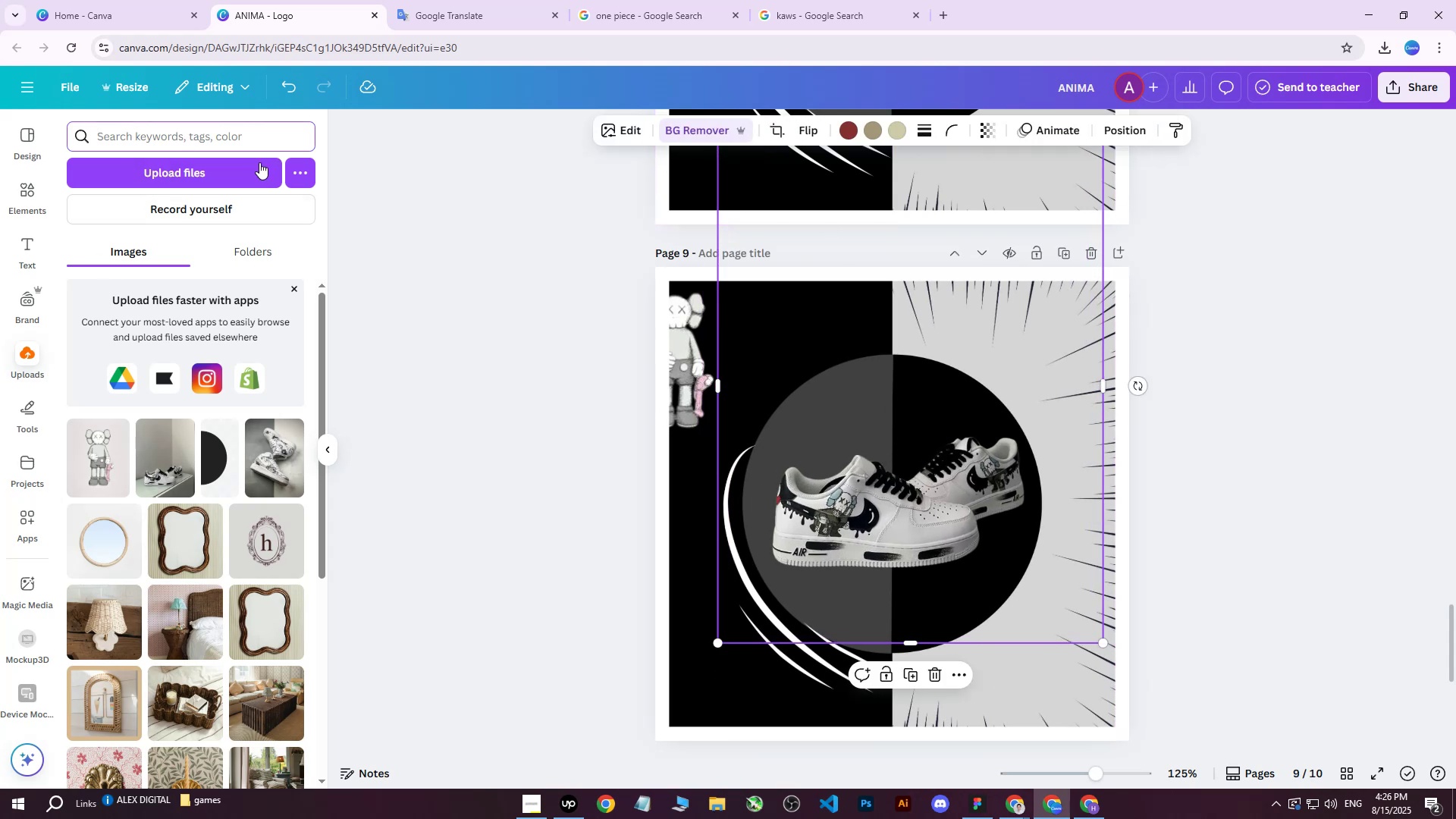 
left_click_drag(start_coordinate=[936, 458], to_coordinate=[932, 466])
 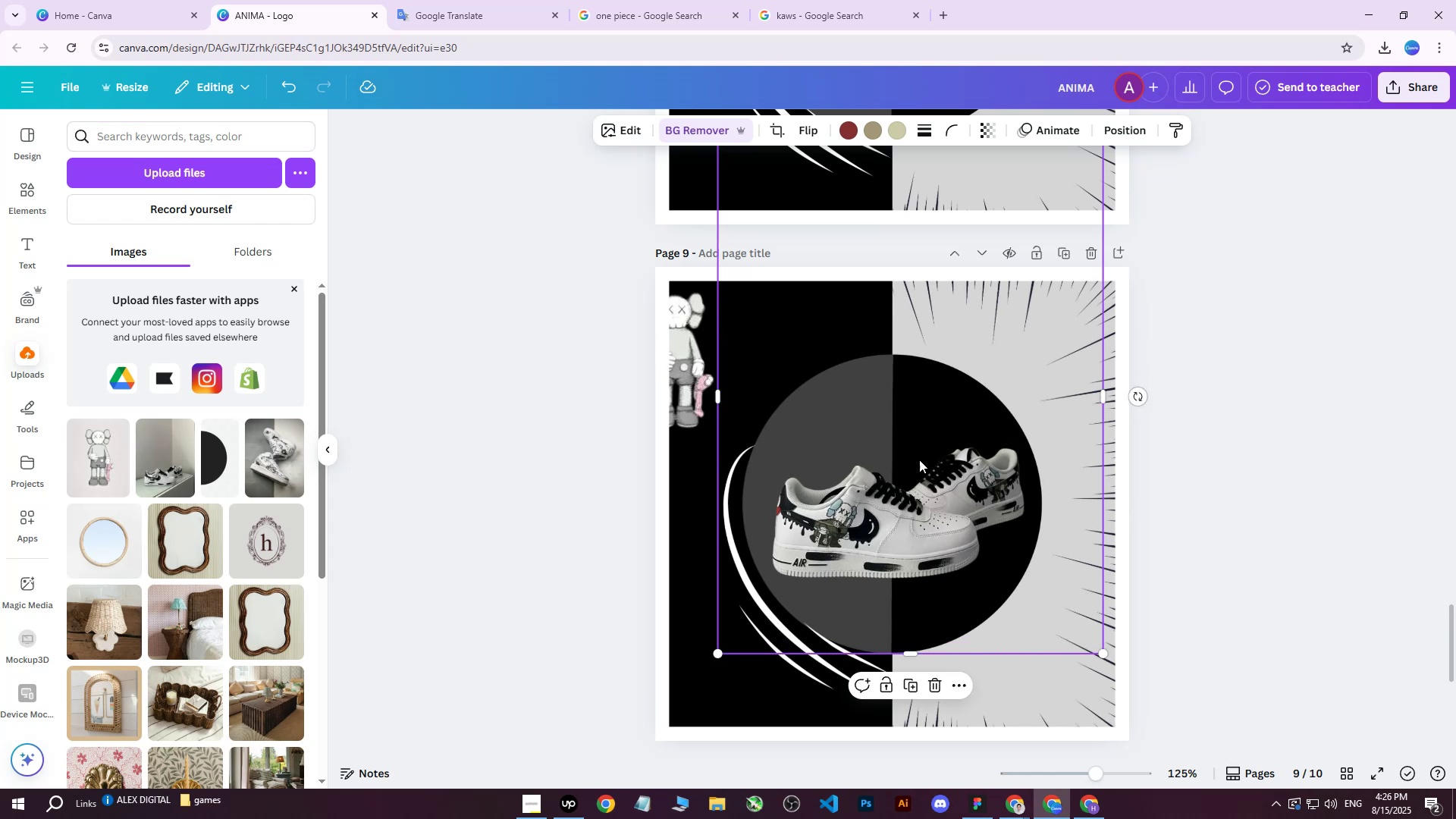 
scroll: coordinate [817, 384], scroll_direction: down, amount: 1.0
 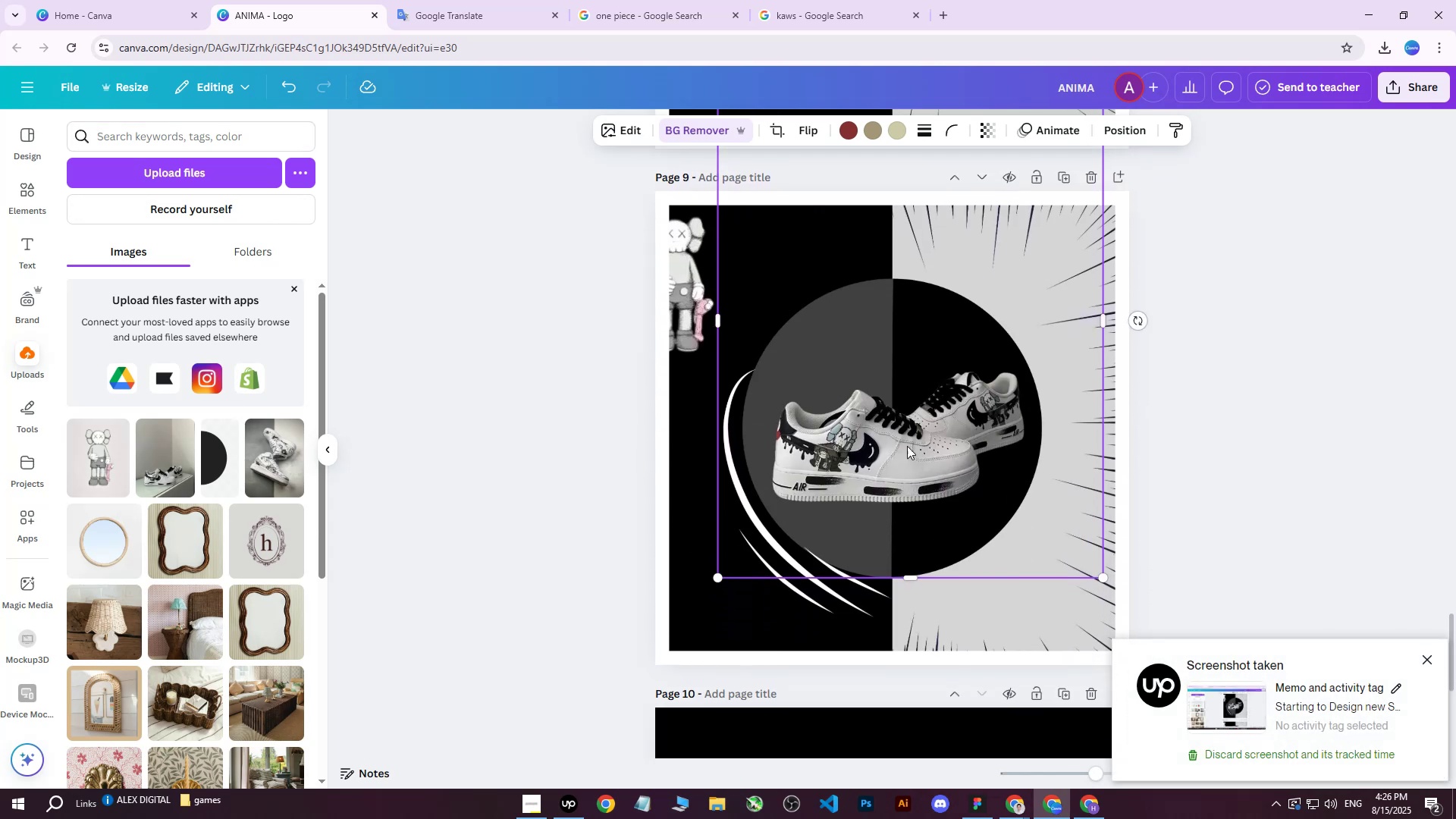 
scroll: coordinate [896, 444], scroll_direction: up, amount: 2.0
 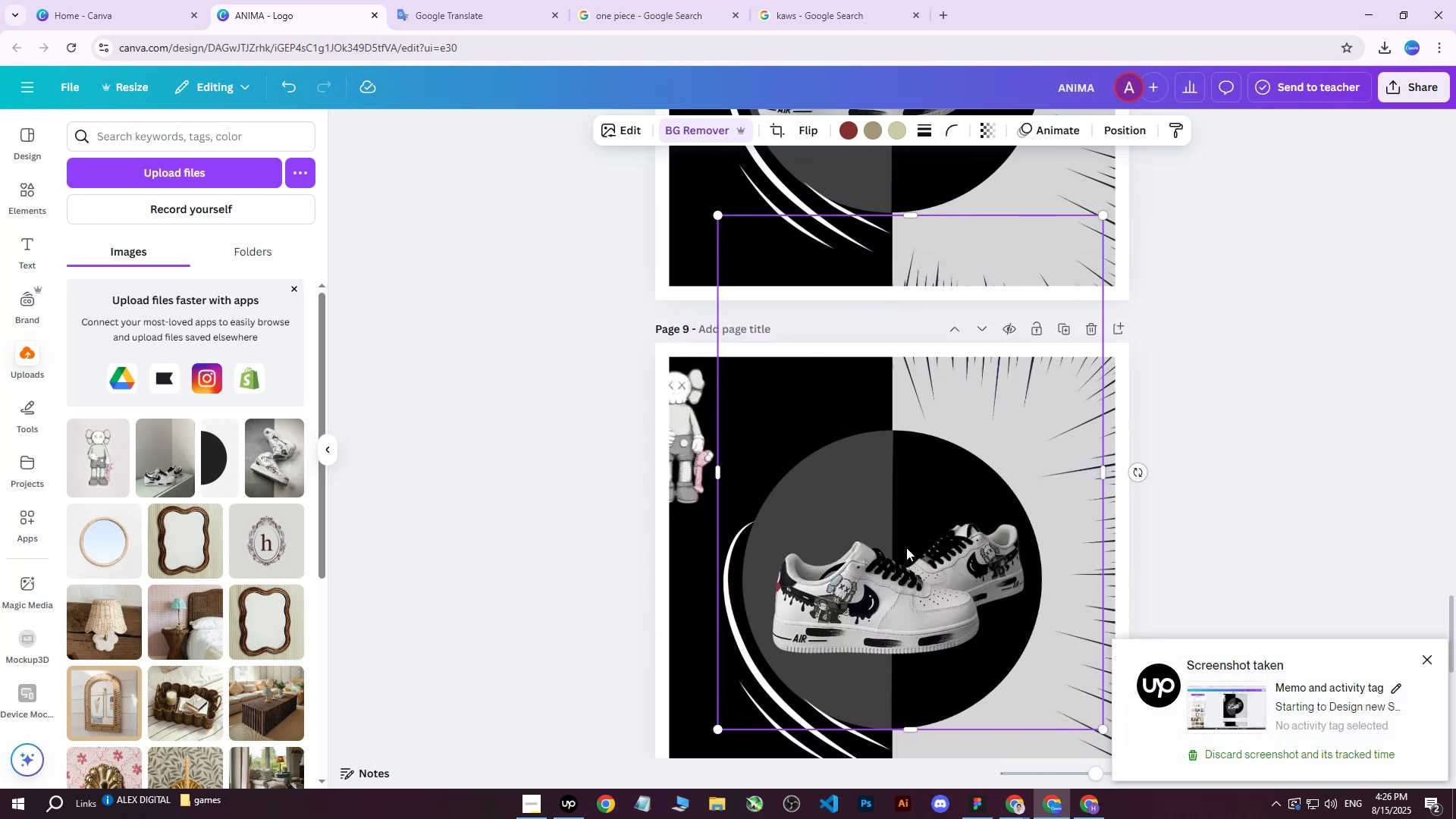 
left_click_drag(start_coordinate=[906, 567], to_coordinate=[899, 545])
 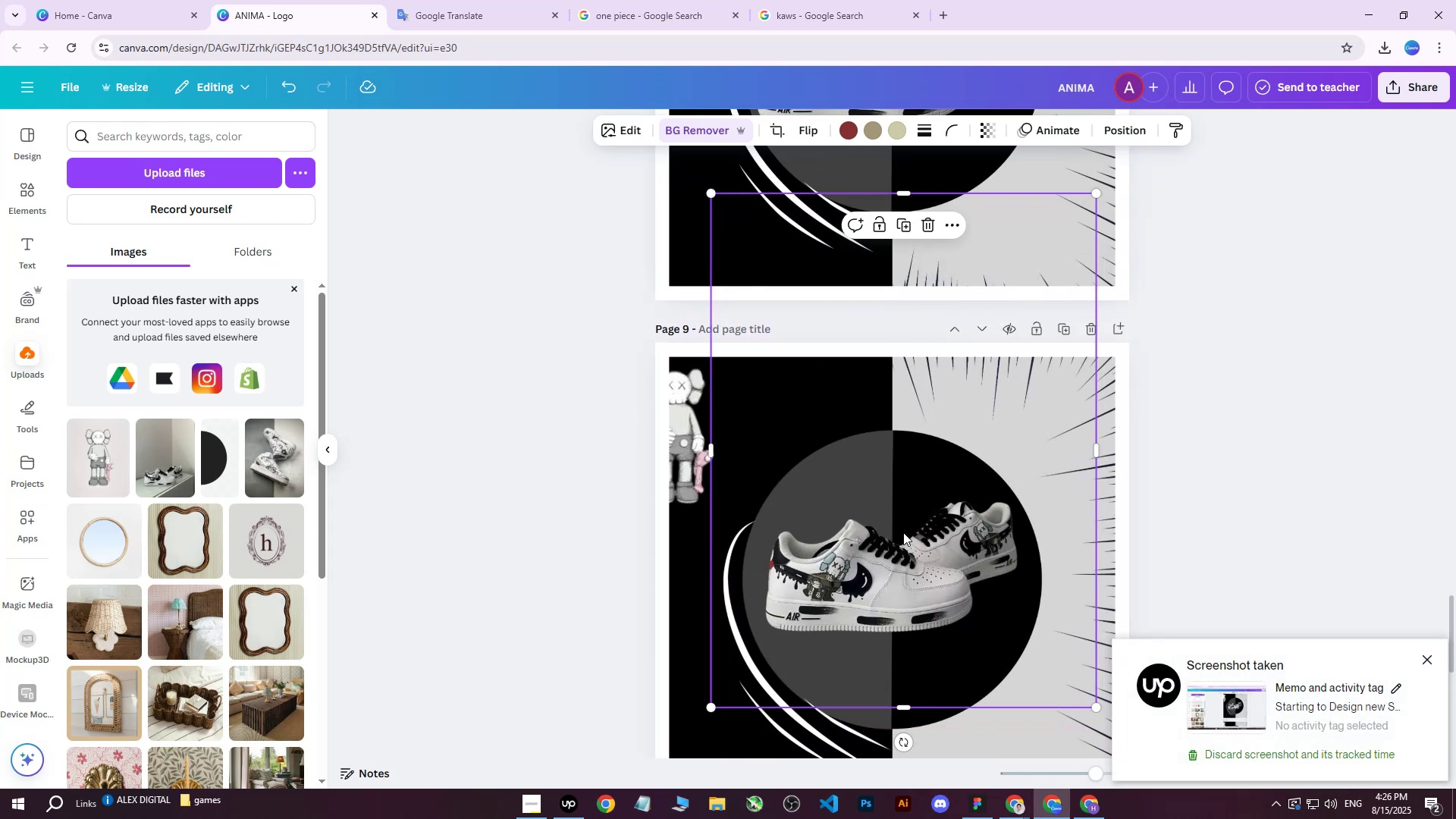 
scroll: coordinate [905, 530], scroll_direction: down, amount: 1.0
 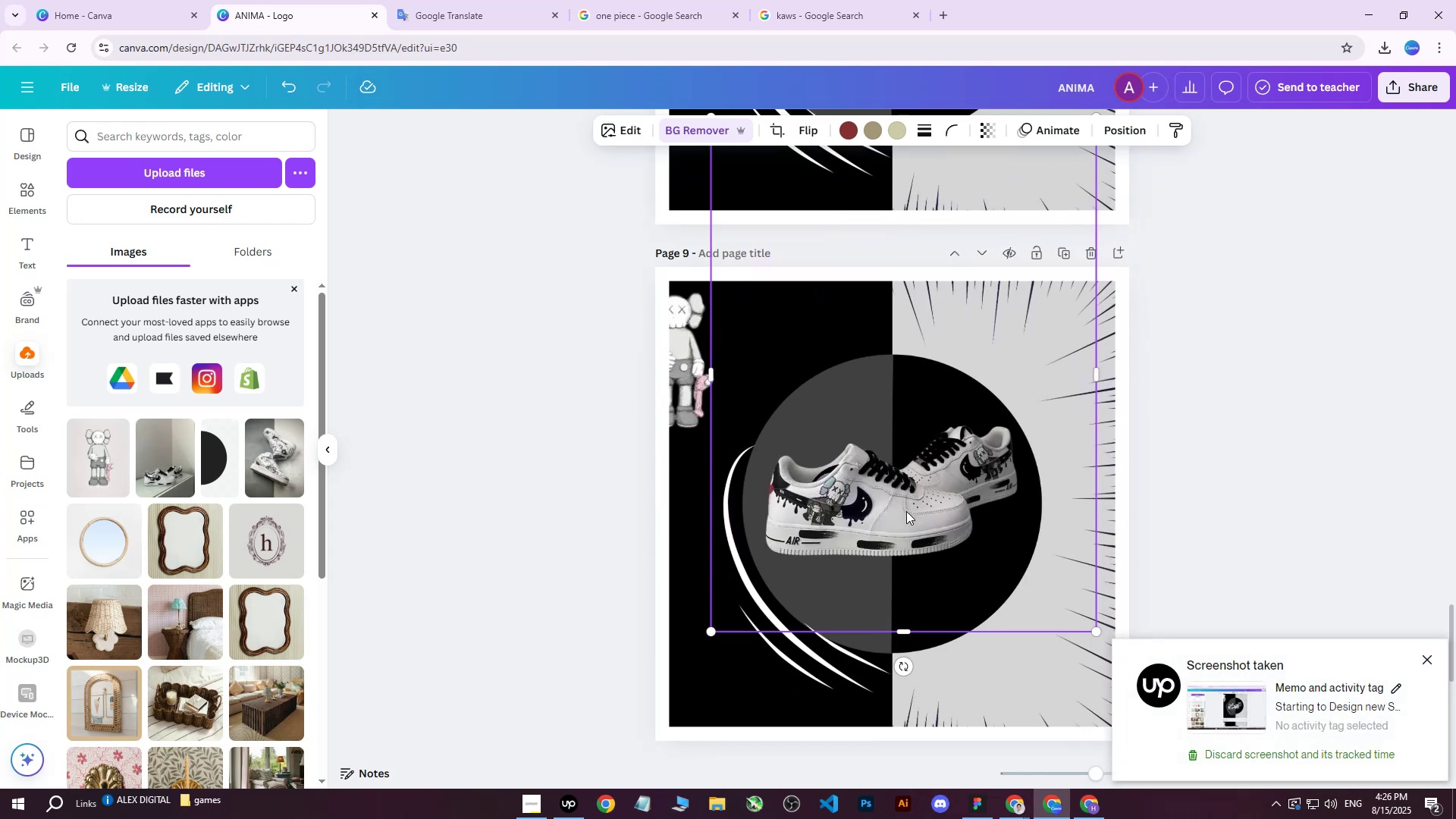 
left_click_drag(start_coordinate=[906, 489], to_coordinate=[905, 503])
 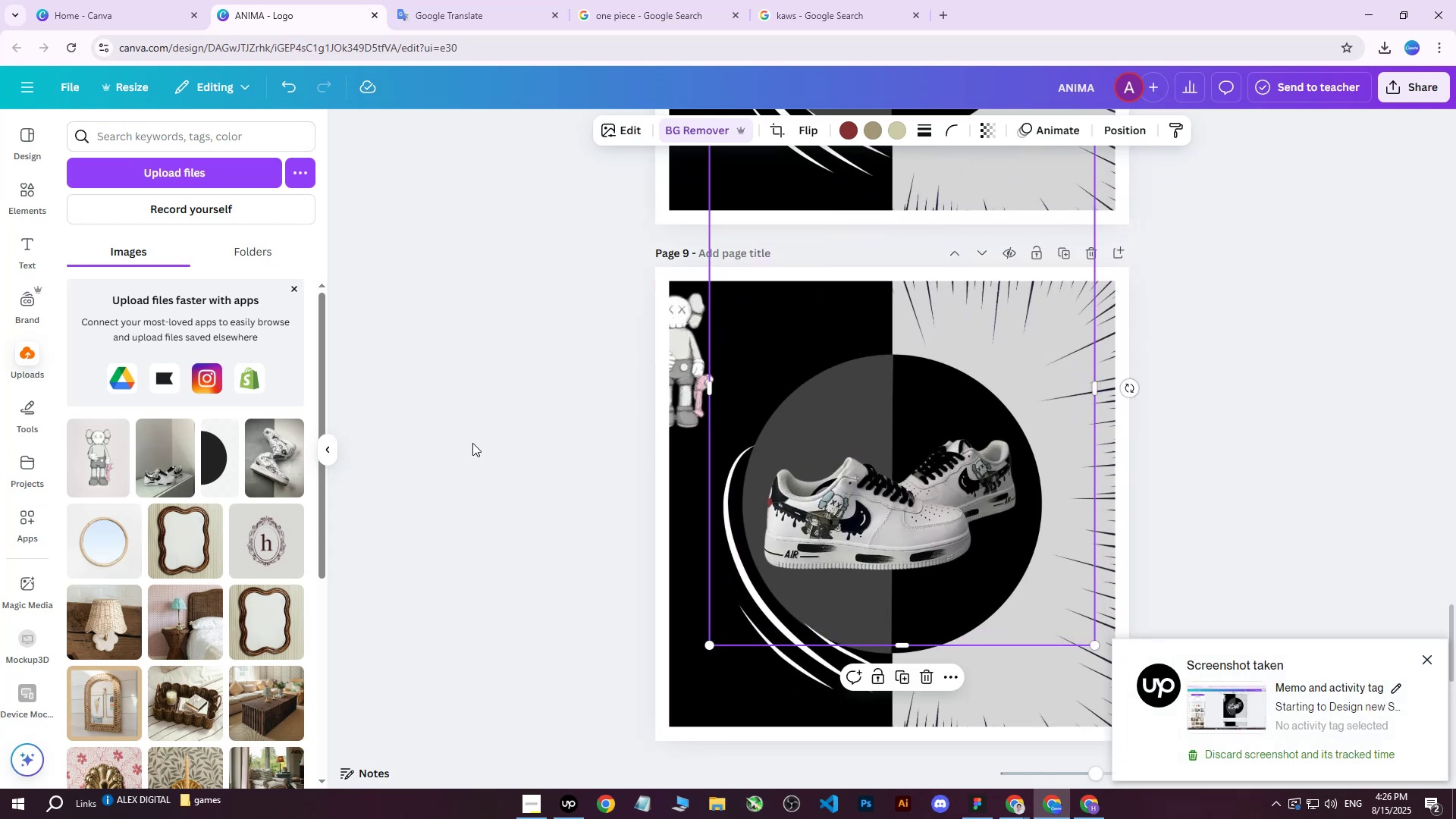 
key(Delete)
 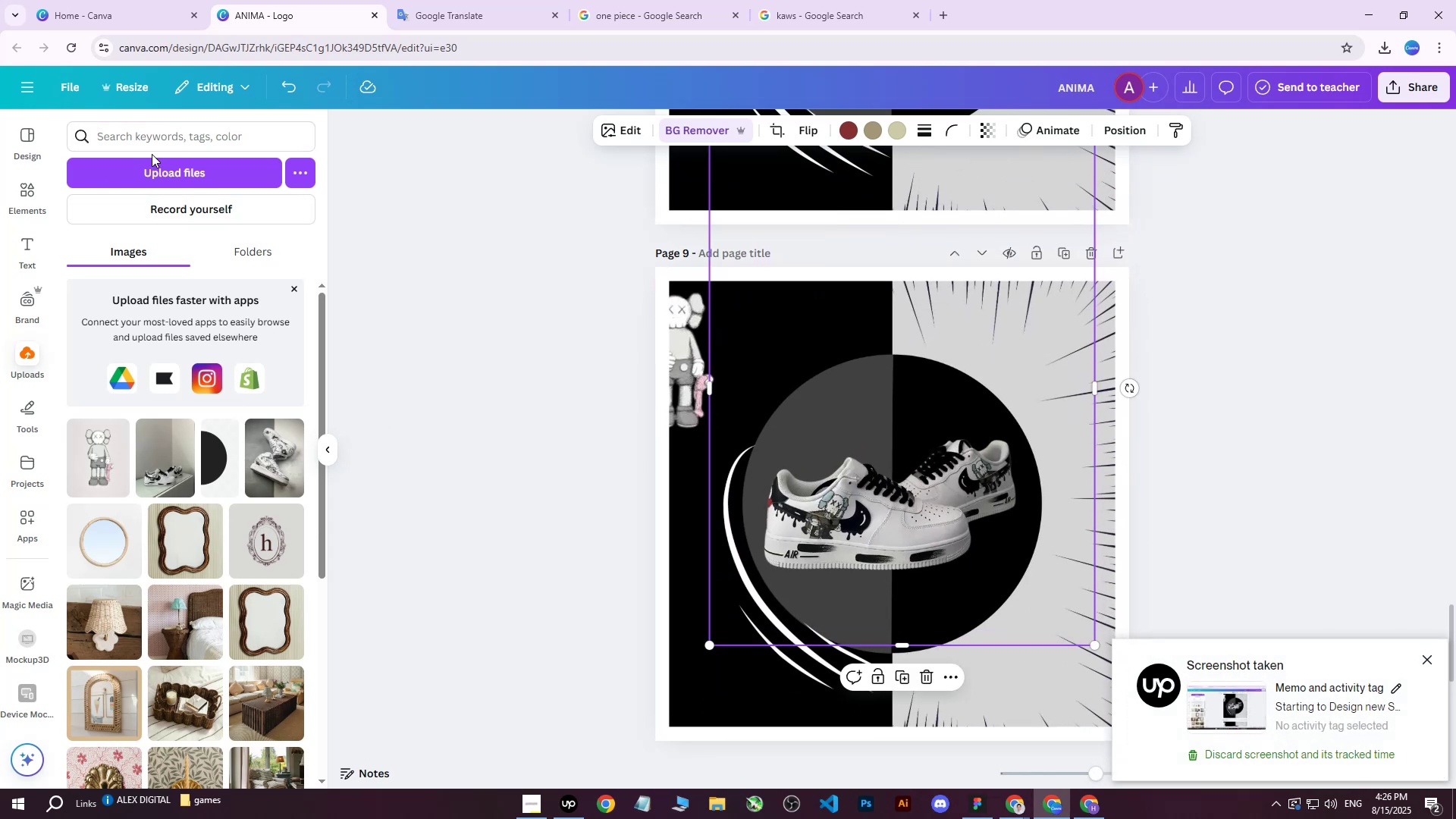 
double_click([146, 170])
 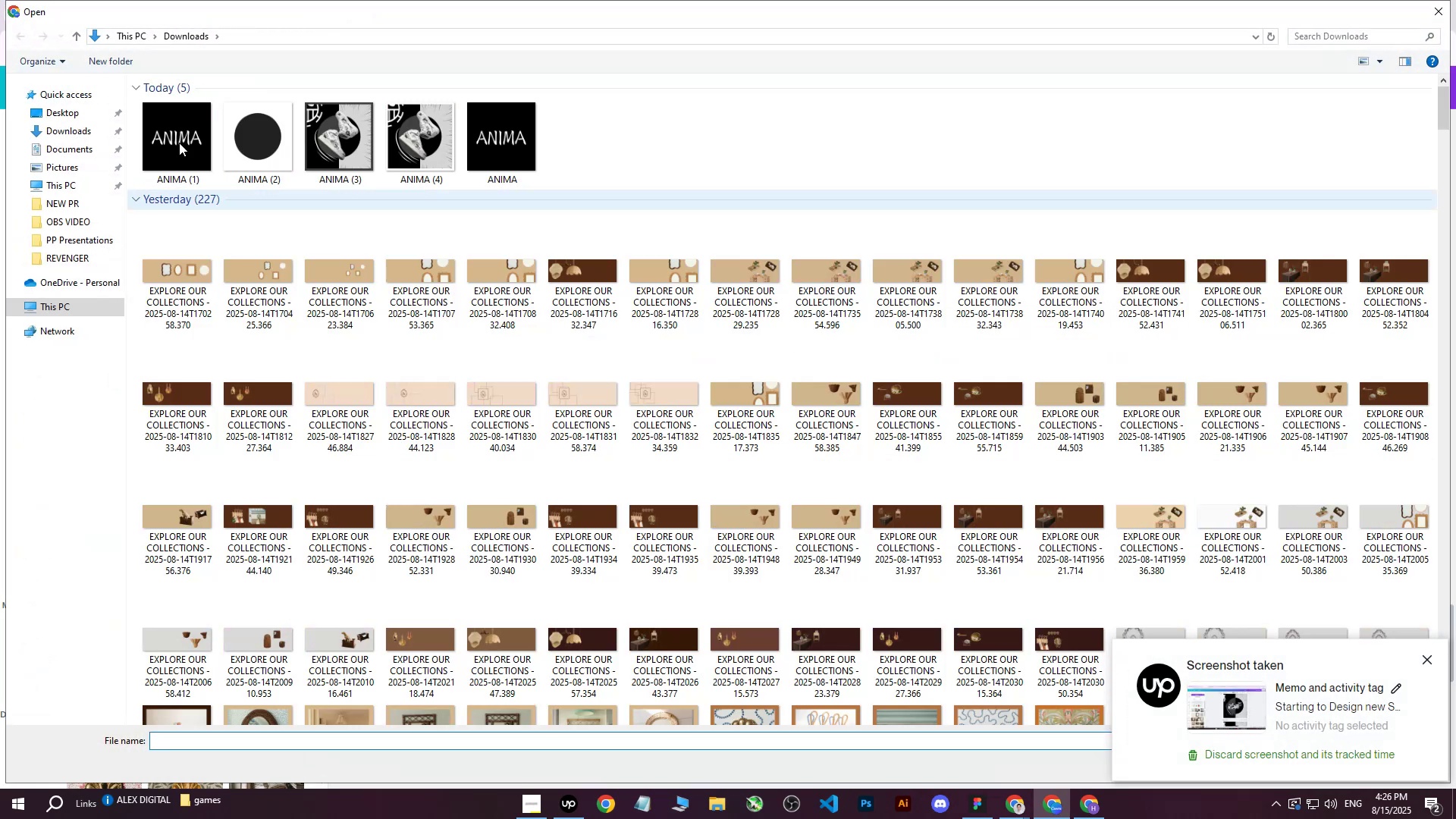 
left_click([177, 133])
 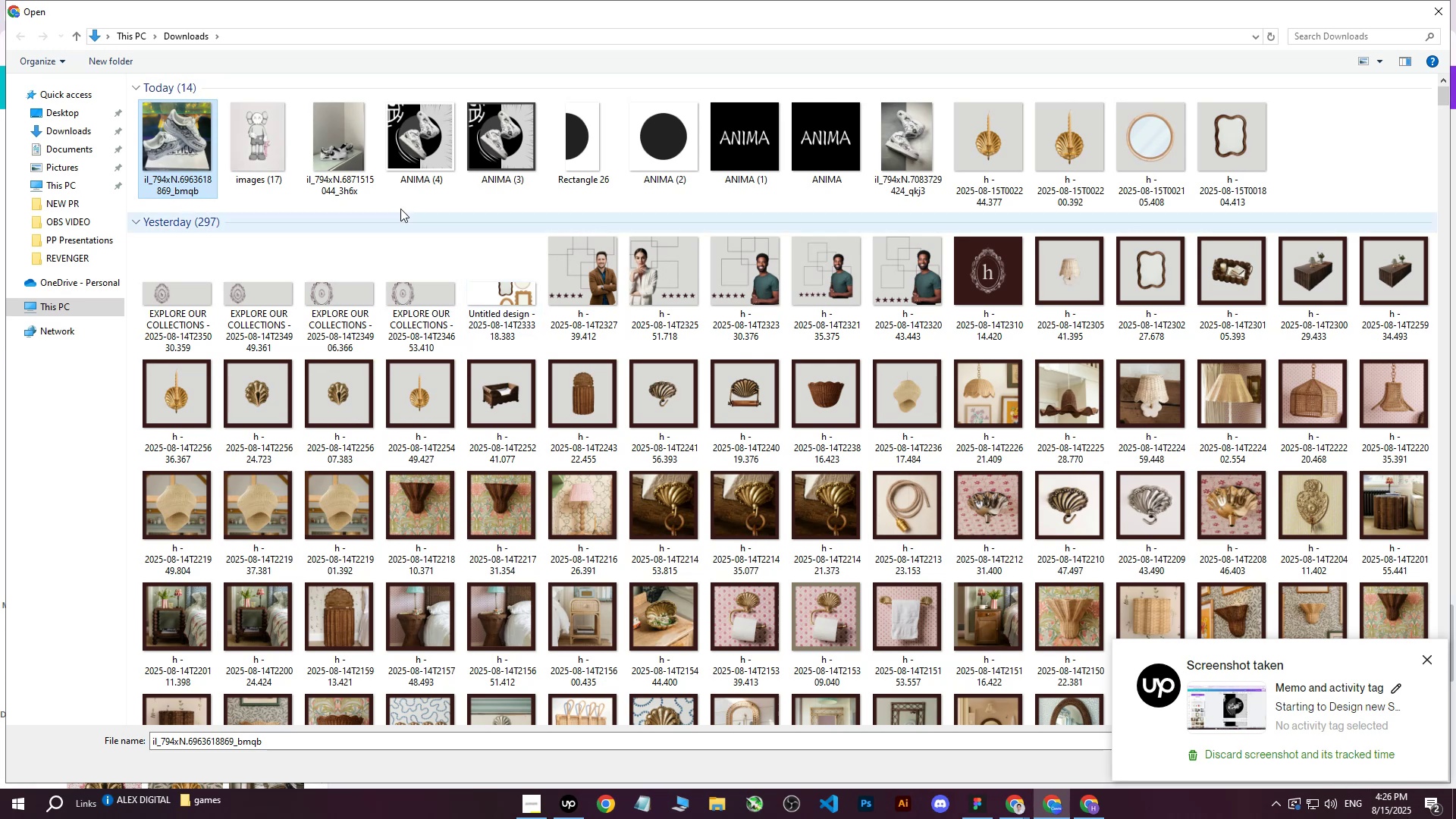 
double_click([184, 148])
 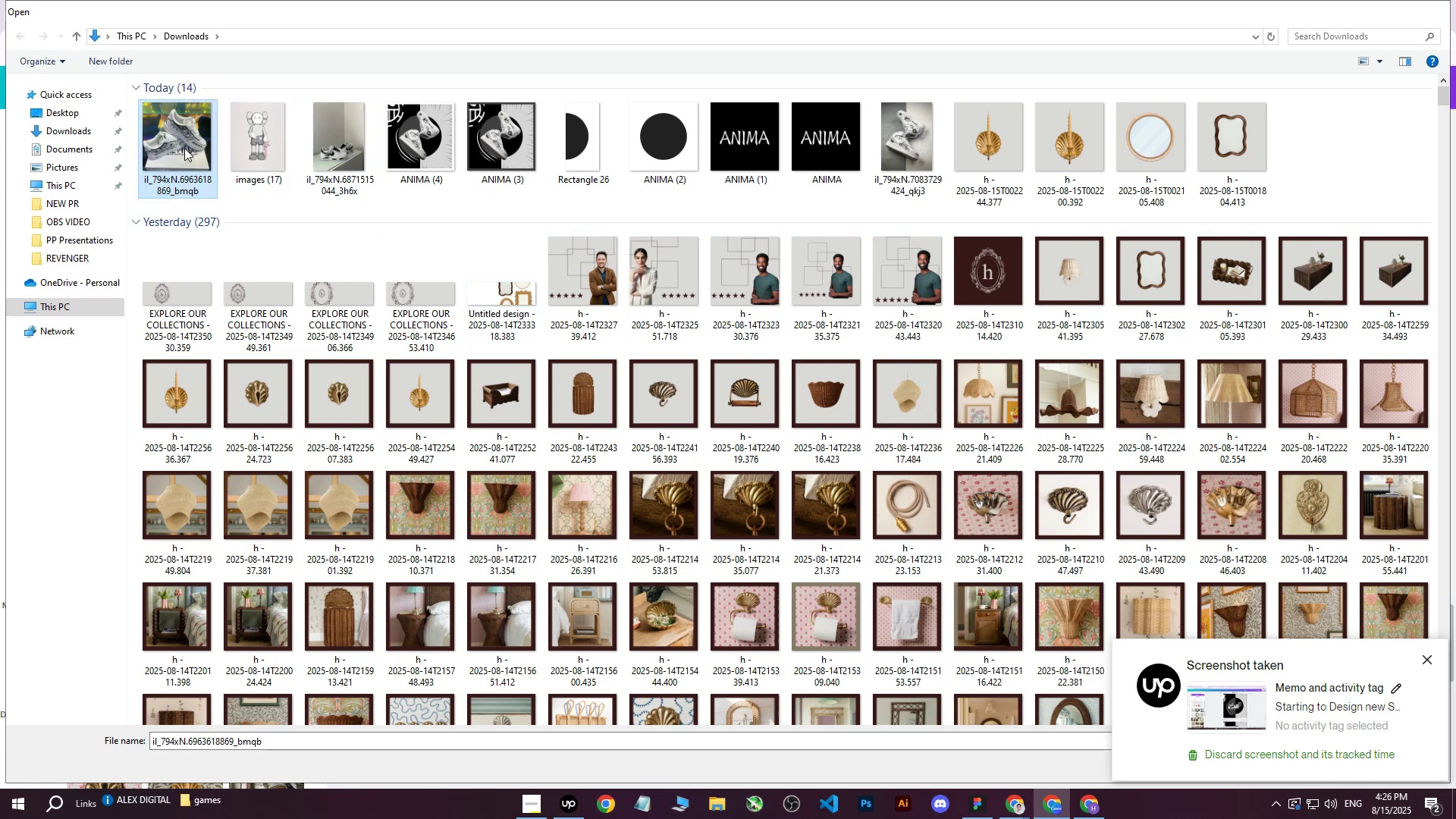 
triple_click([184, 148])
 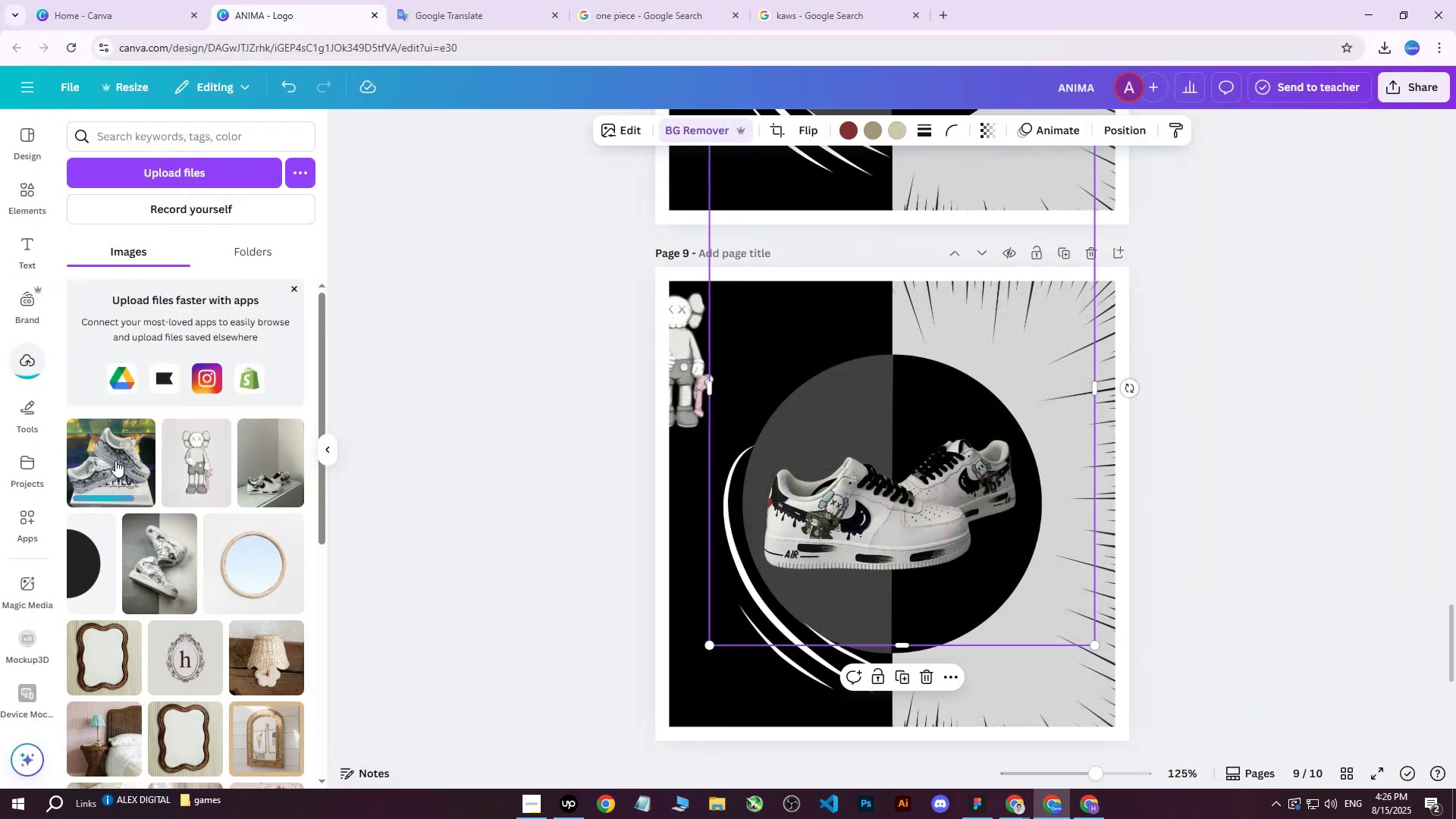 
left_click([116, 466])
 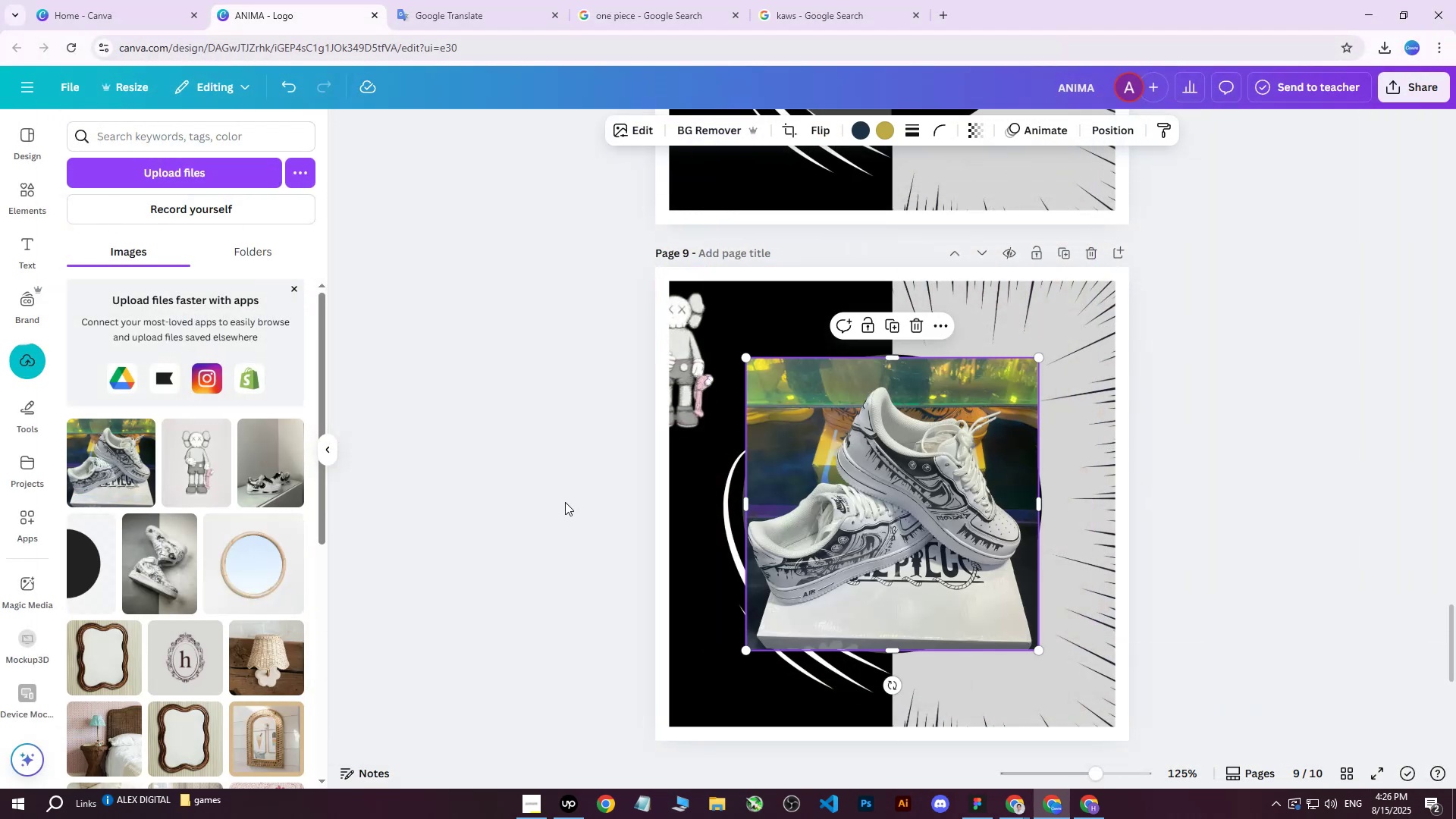 
left_click_drag(start_coordinate=[883, 487], to_coordinate=[846, 458])
 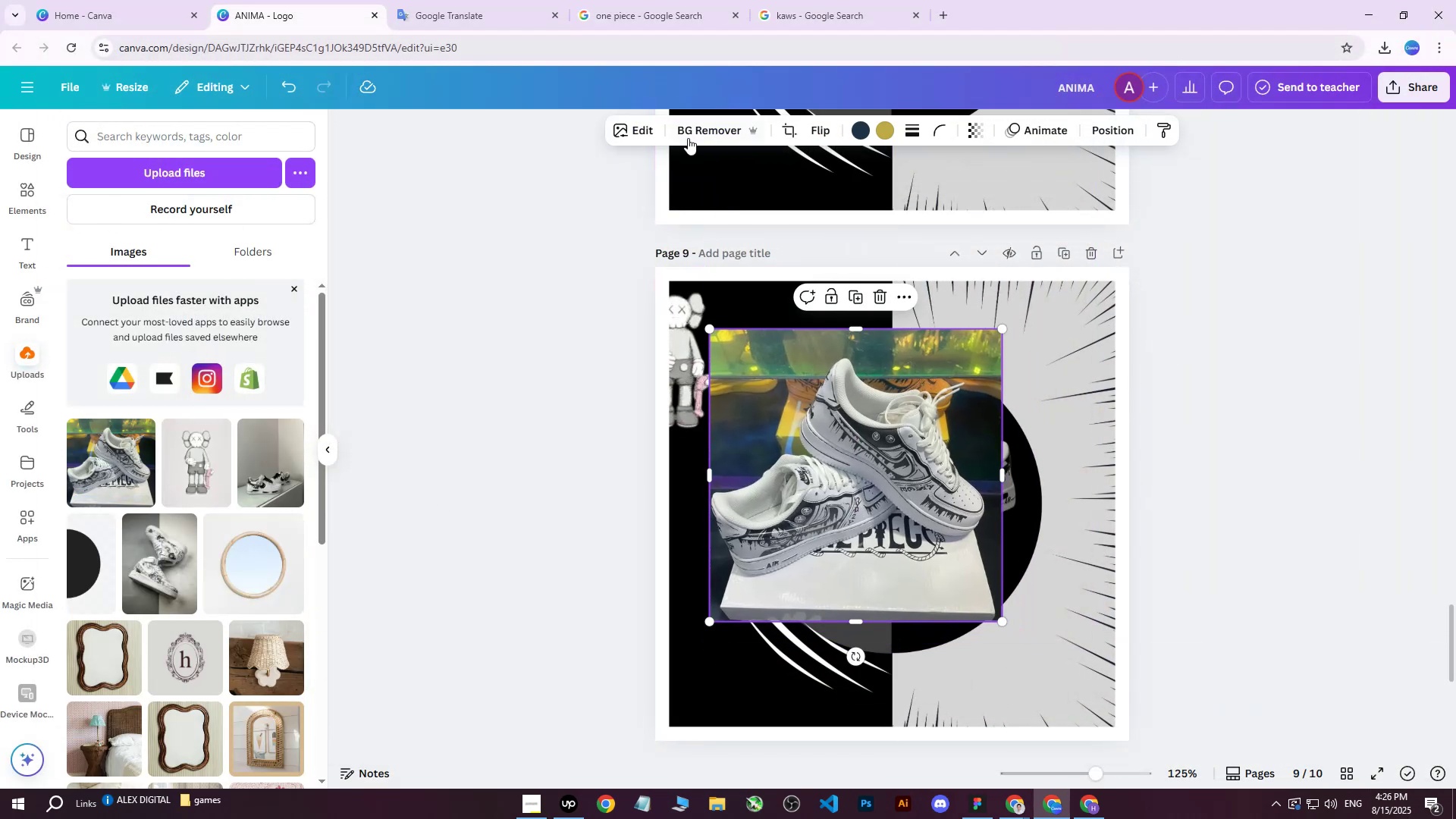 
left_click([688, 136])
 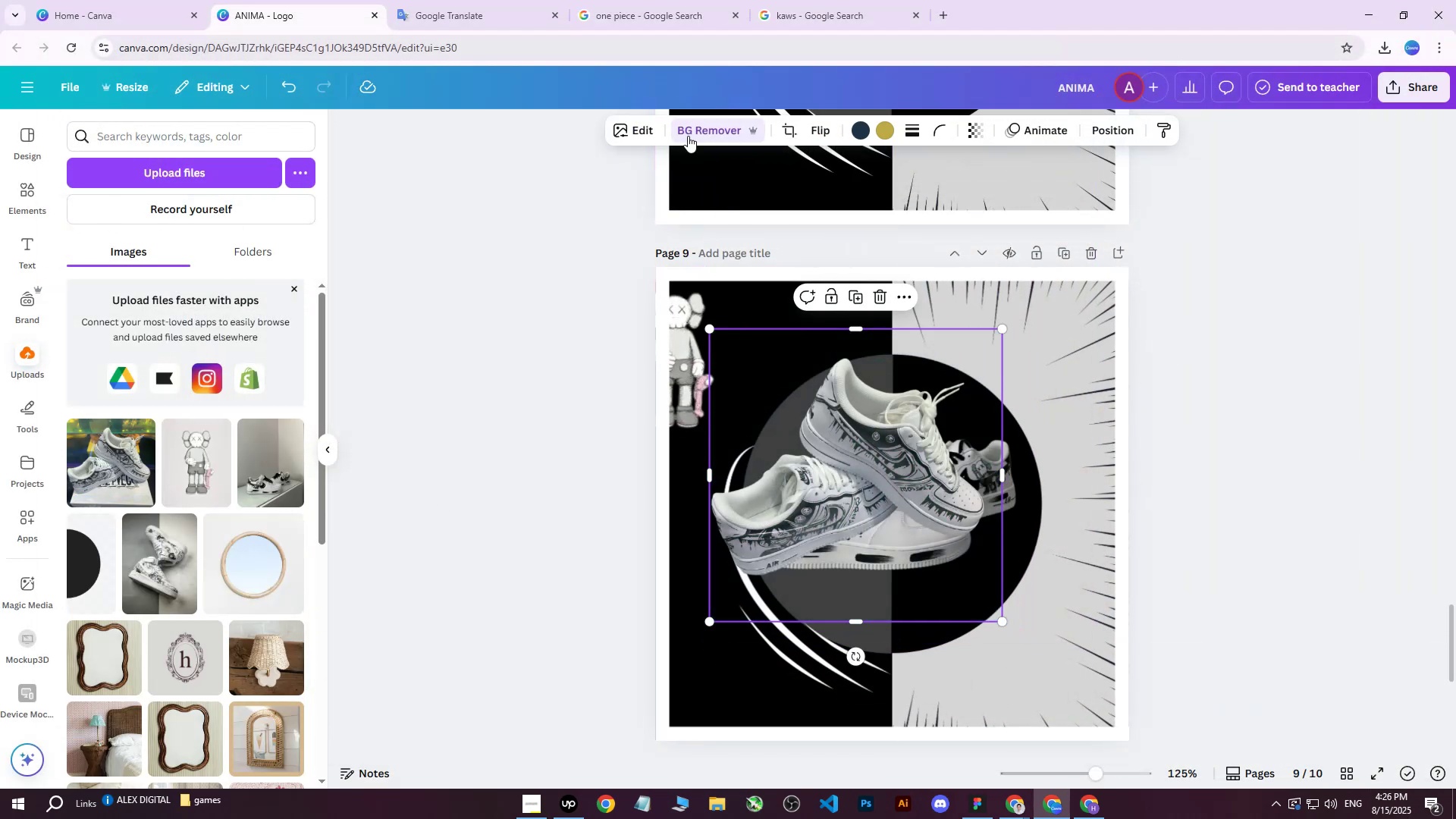 
left_click_drag(start_coordinate=[878, 458], to_coordinate=[987, 553])
 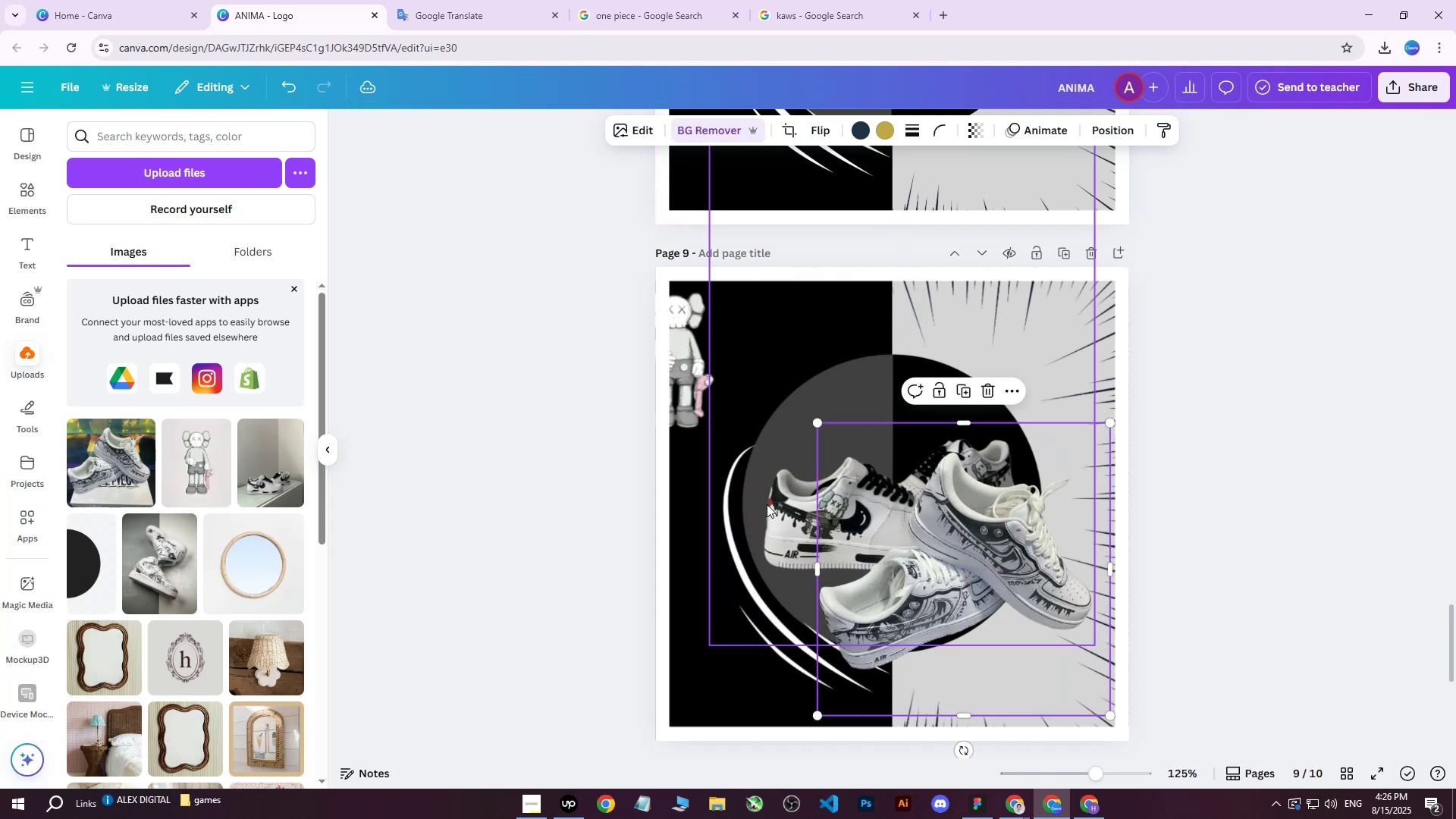 
left_click([767, 504])
 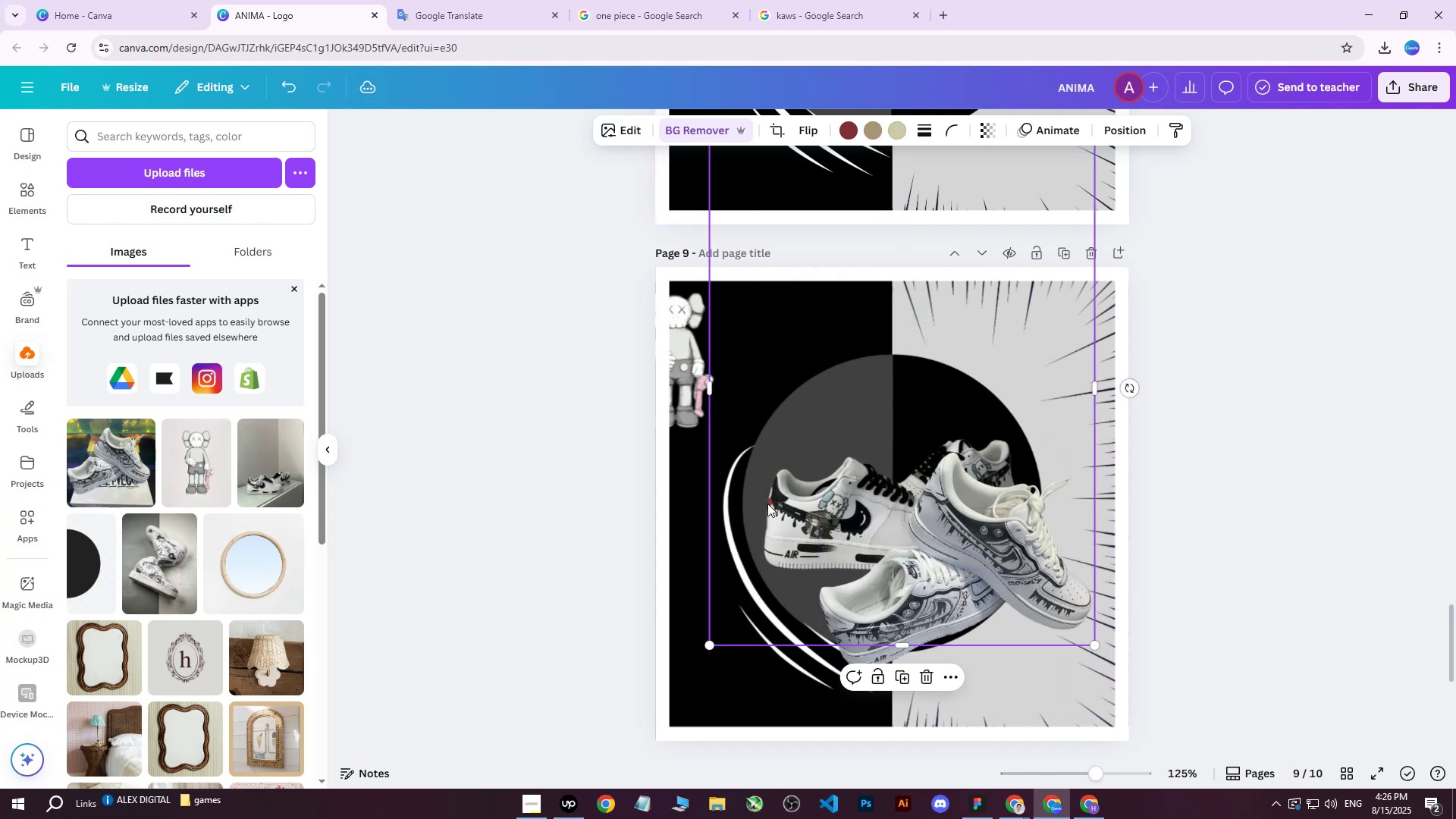 
key(Delete)
 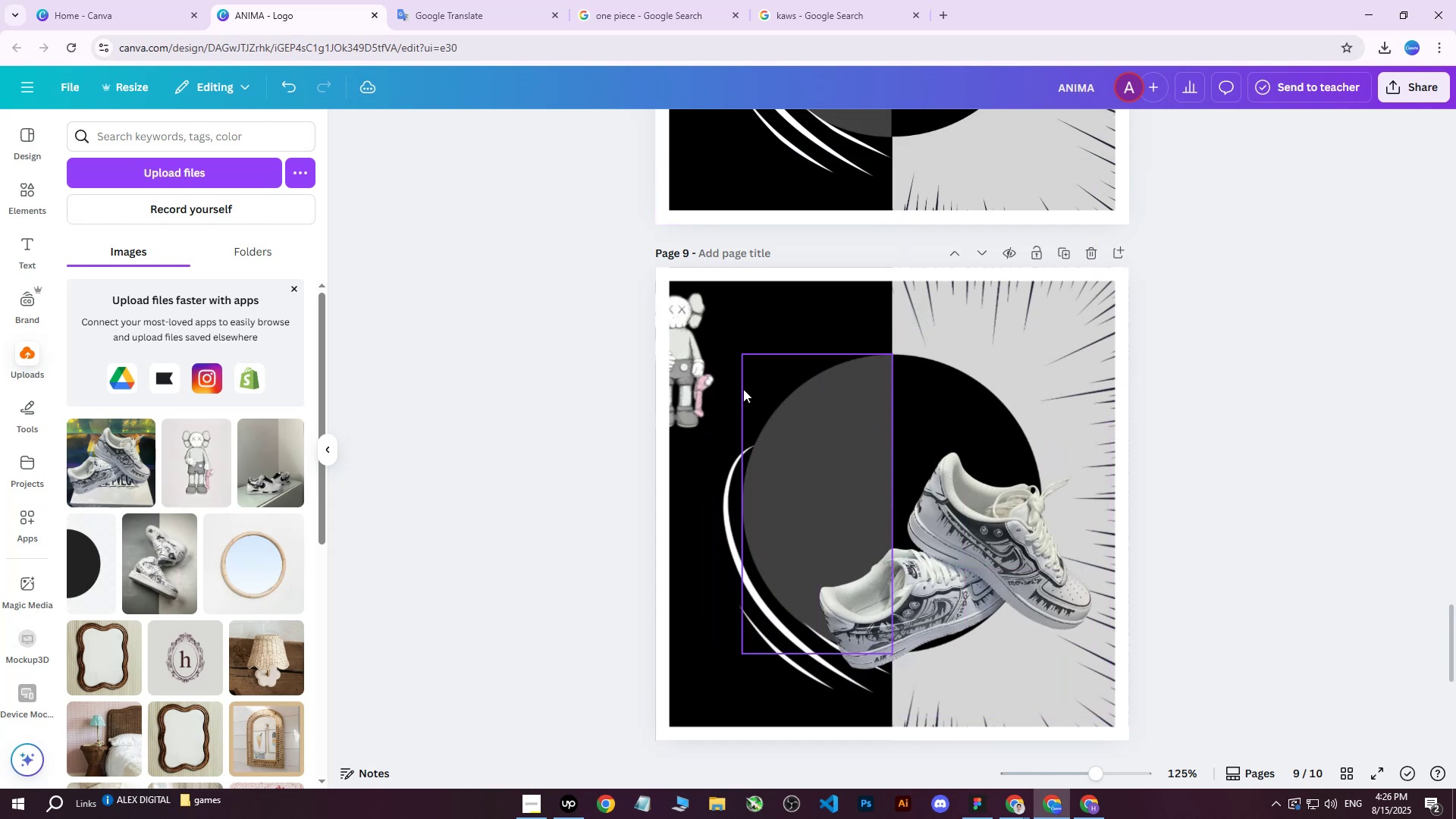 
left_click([689, 337])
 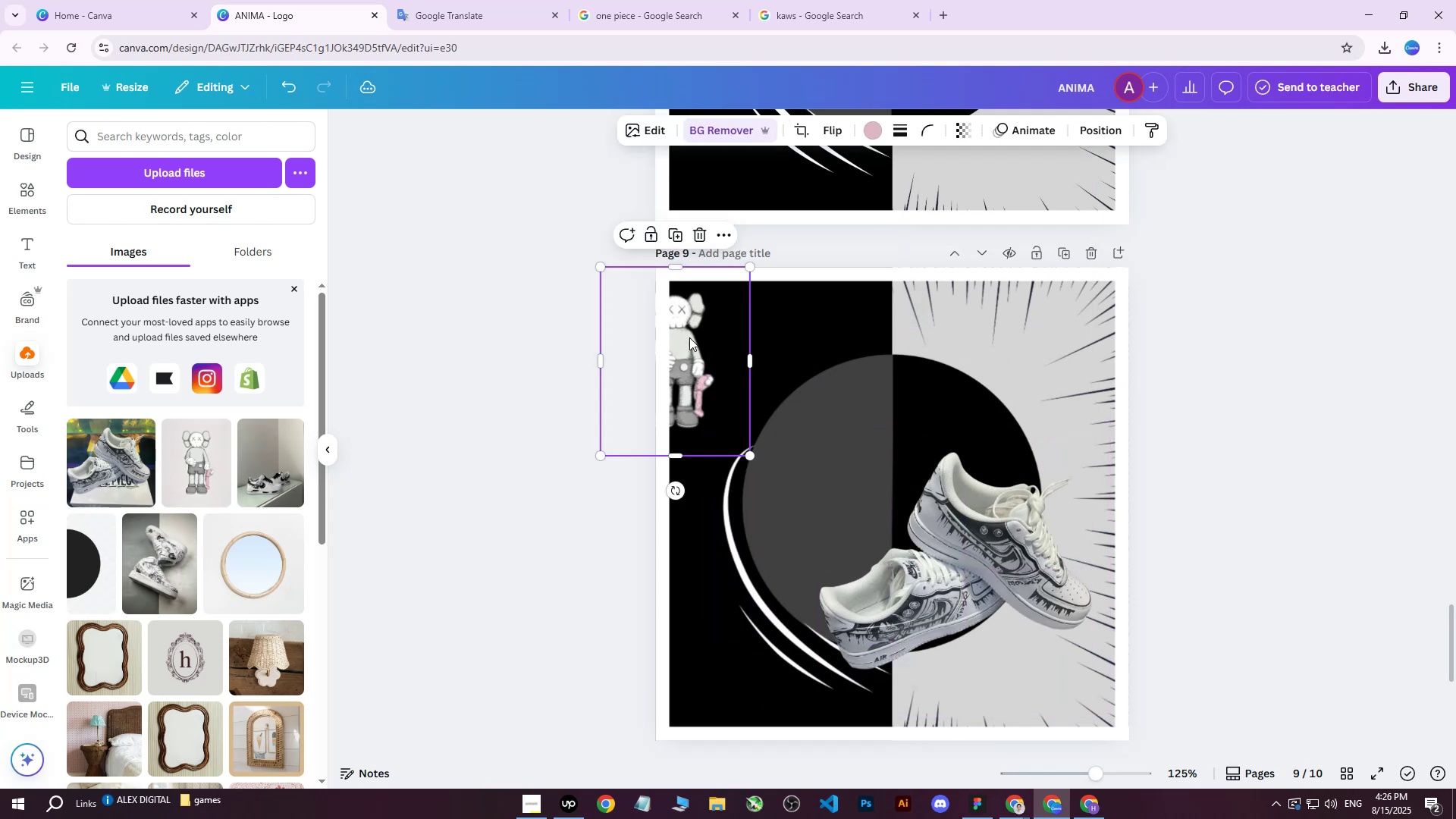 
key(Delete)
 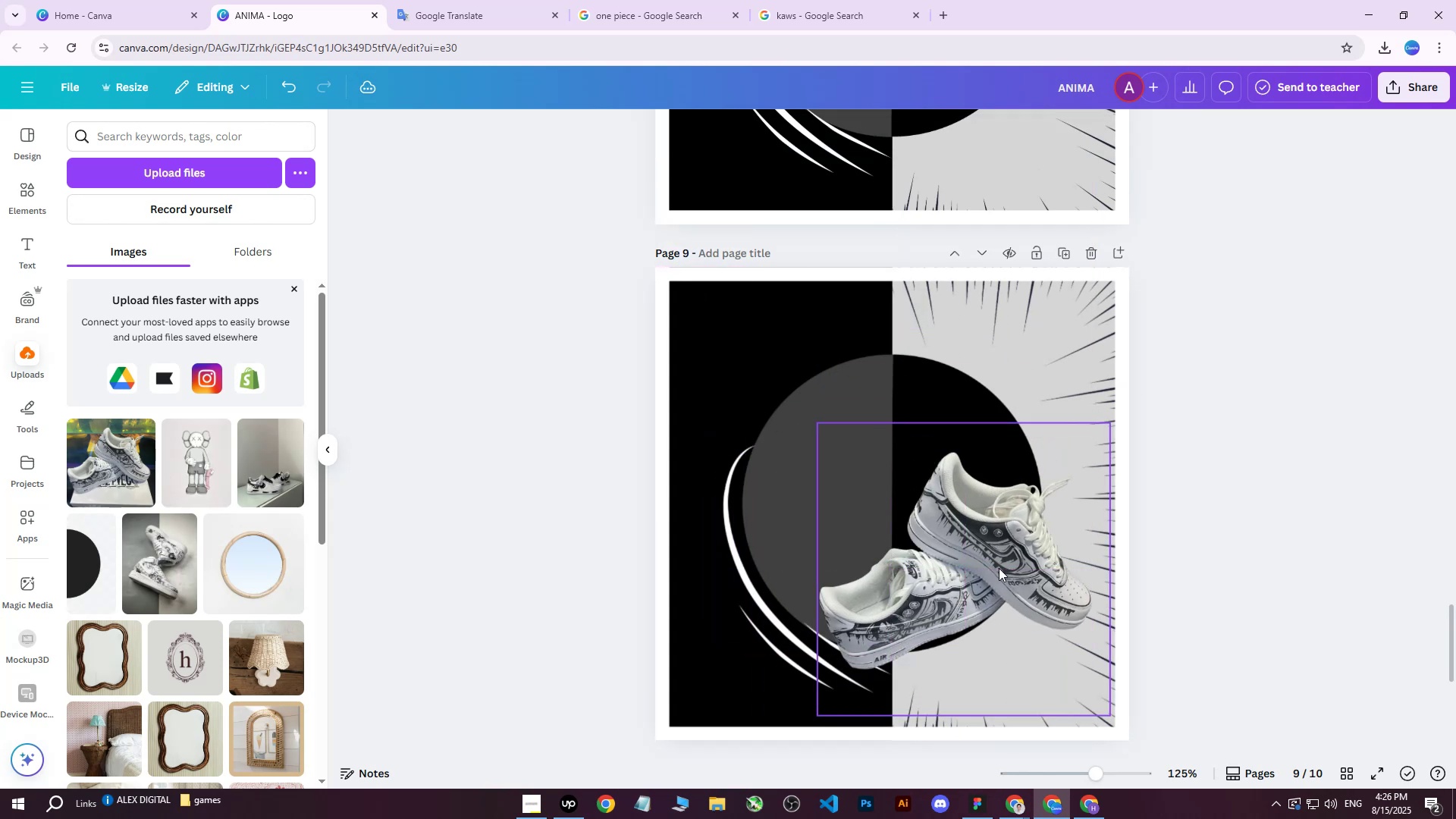 
left_click_drag(start_coordinate=[1005, 579], to_coordinate=[965, 516])
 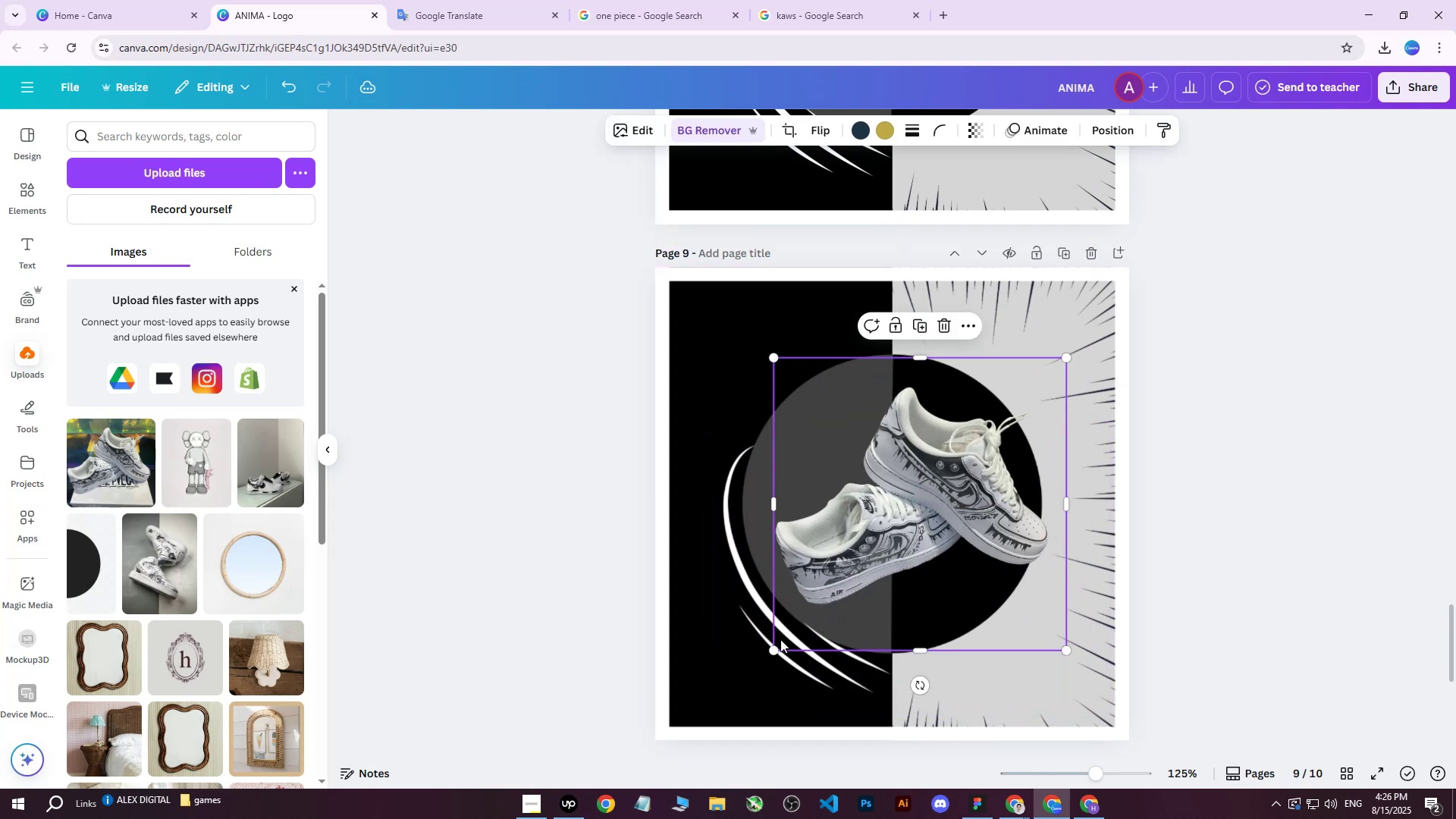 
left_click_drag(start_coordinate=[777, 648], to_coordinate=[678, 712])
 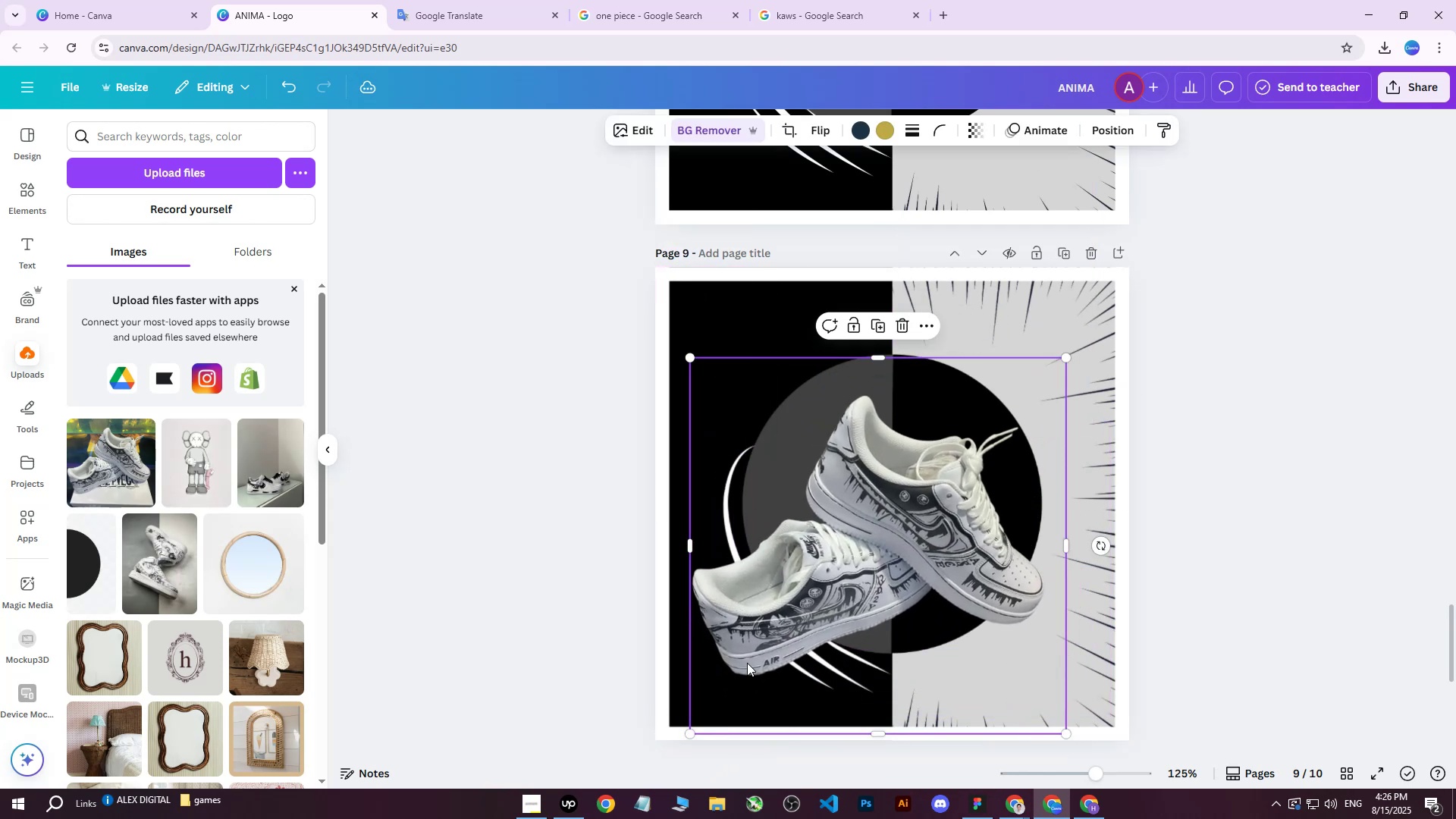 
left_click_drag(start_coordinate=[840, 565], to_coordinate=[856, 510])
 